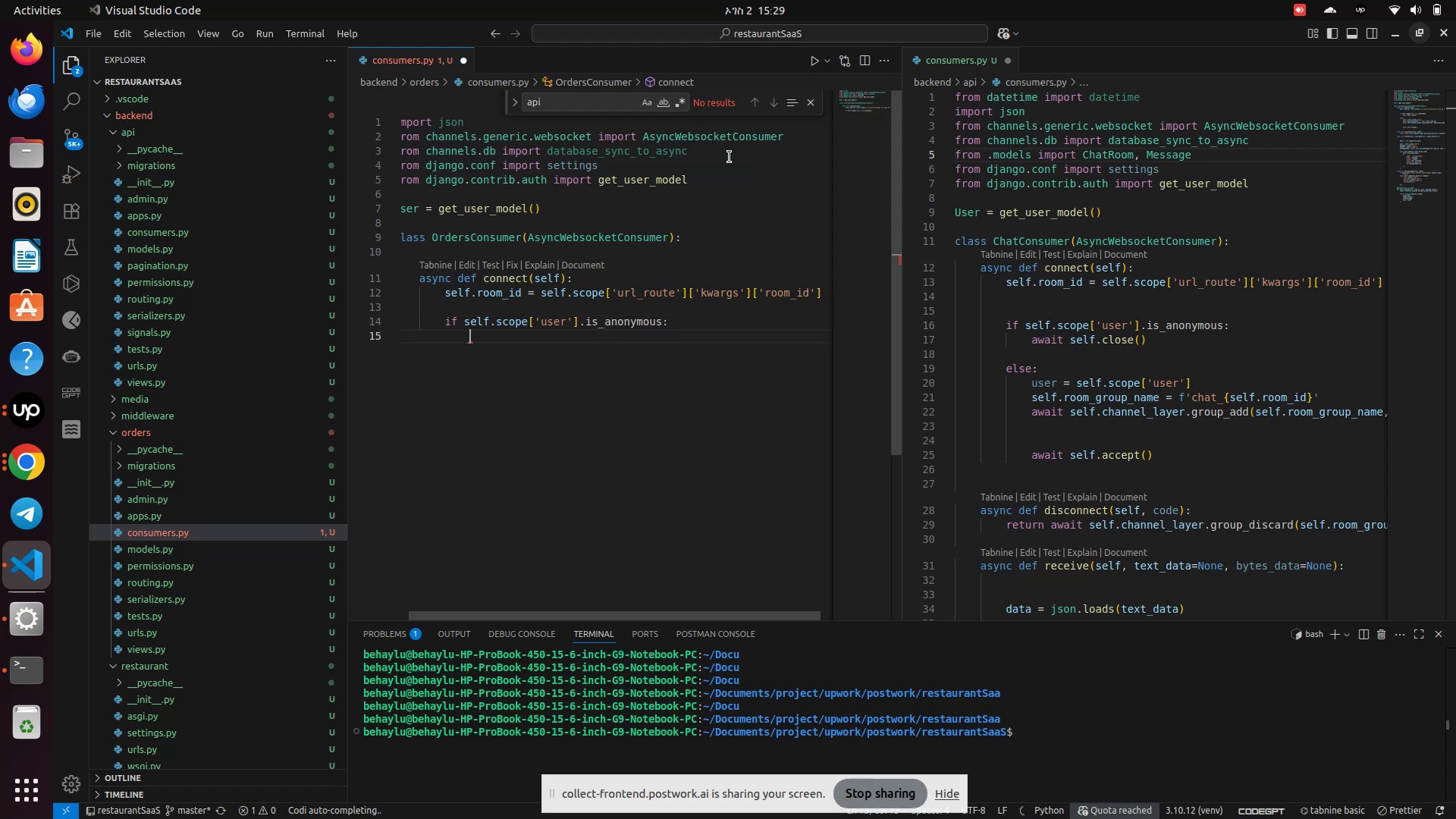 
type(awa)
 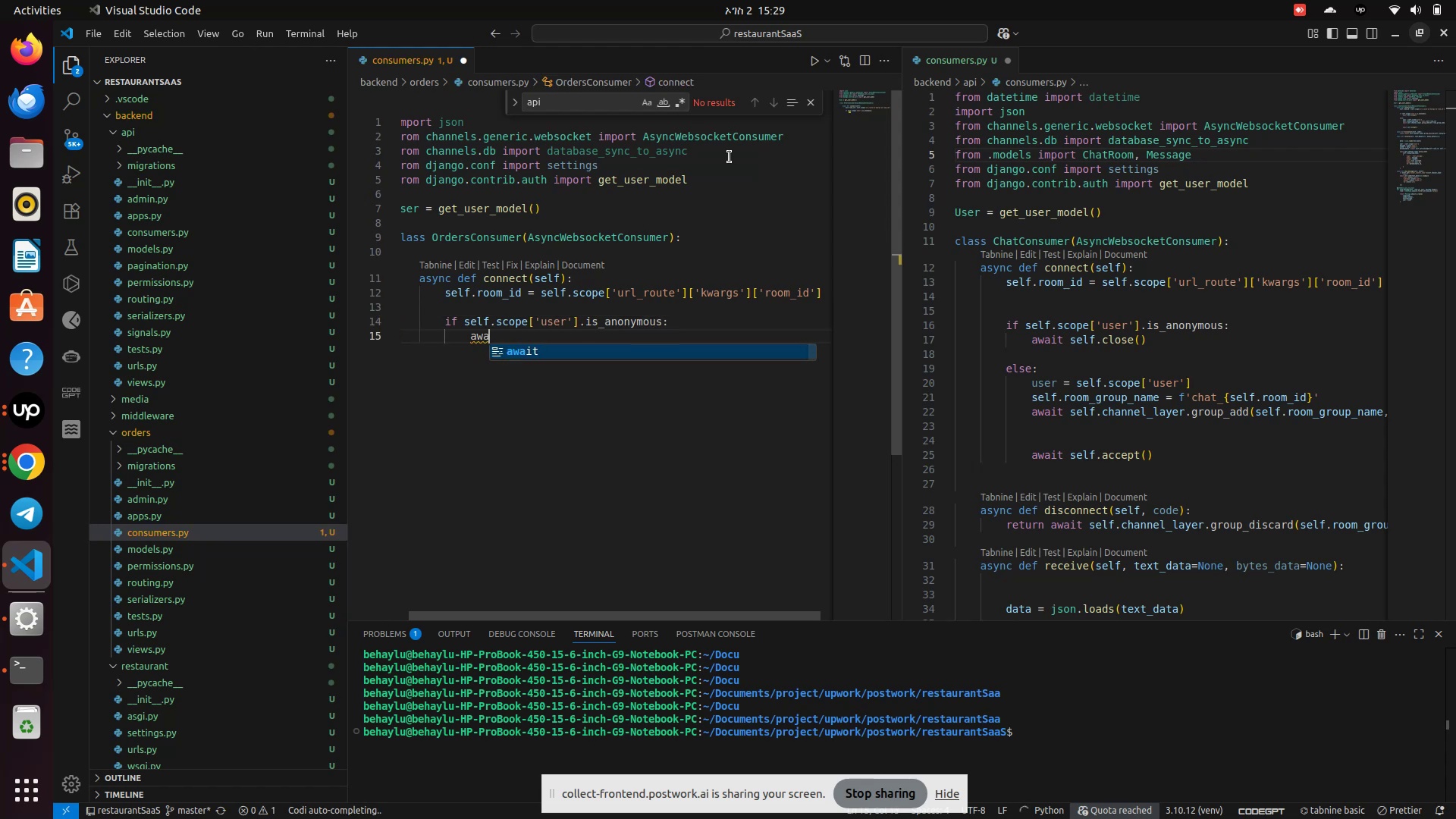 
key(Enter)
 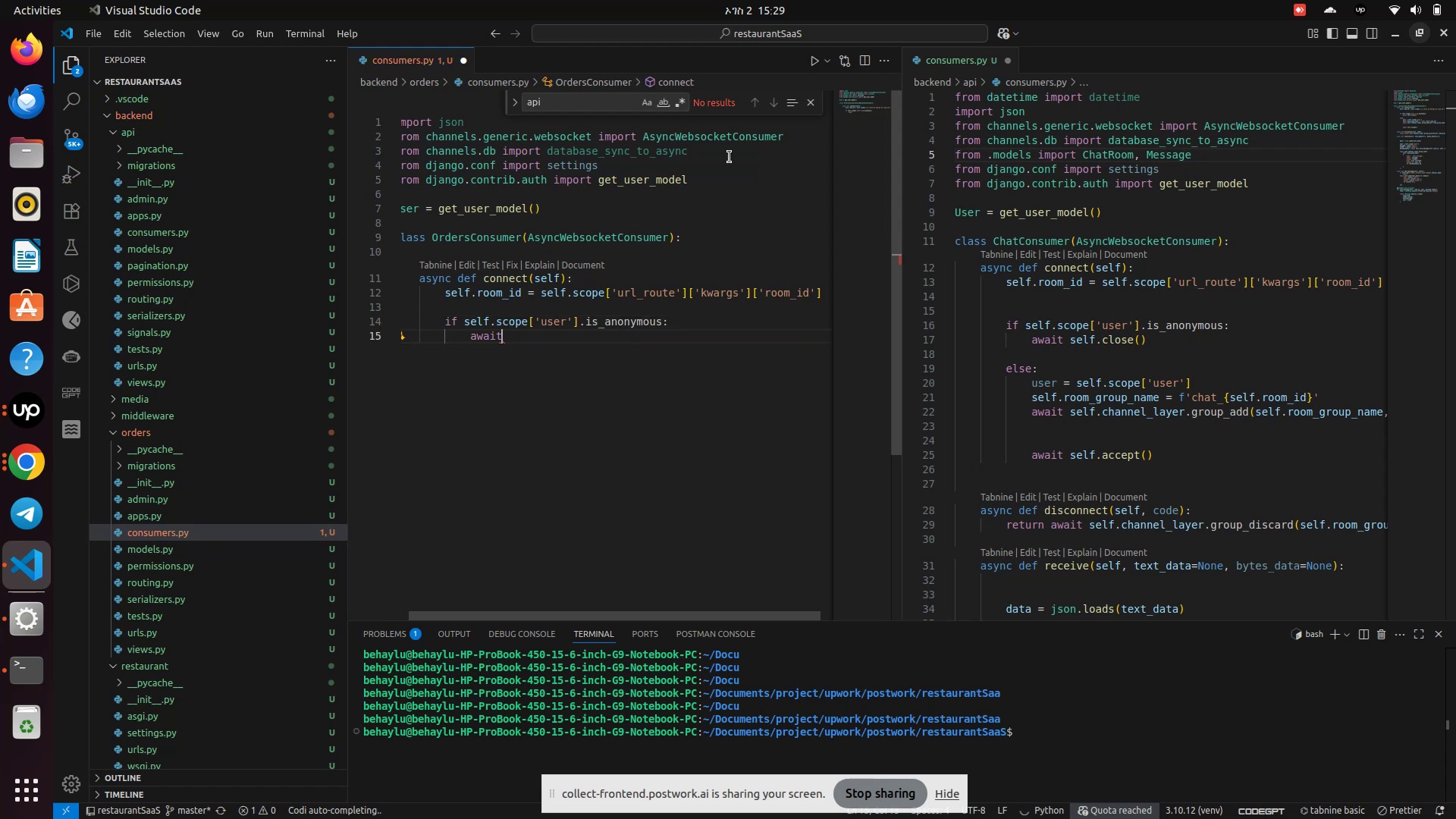 
type( self.col)
 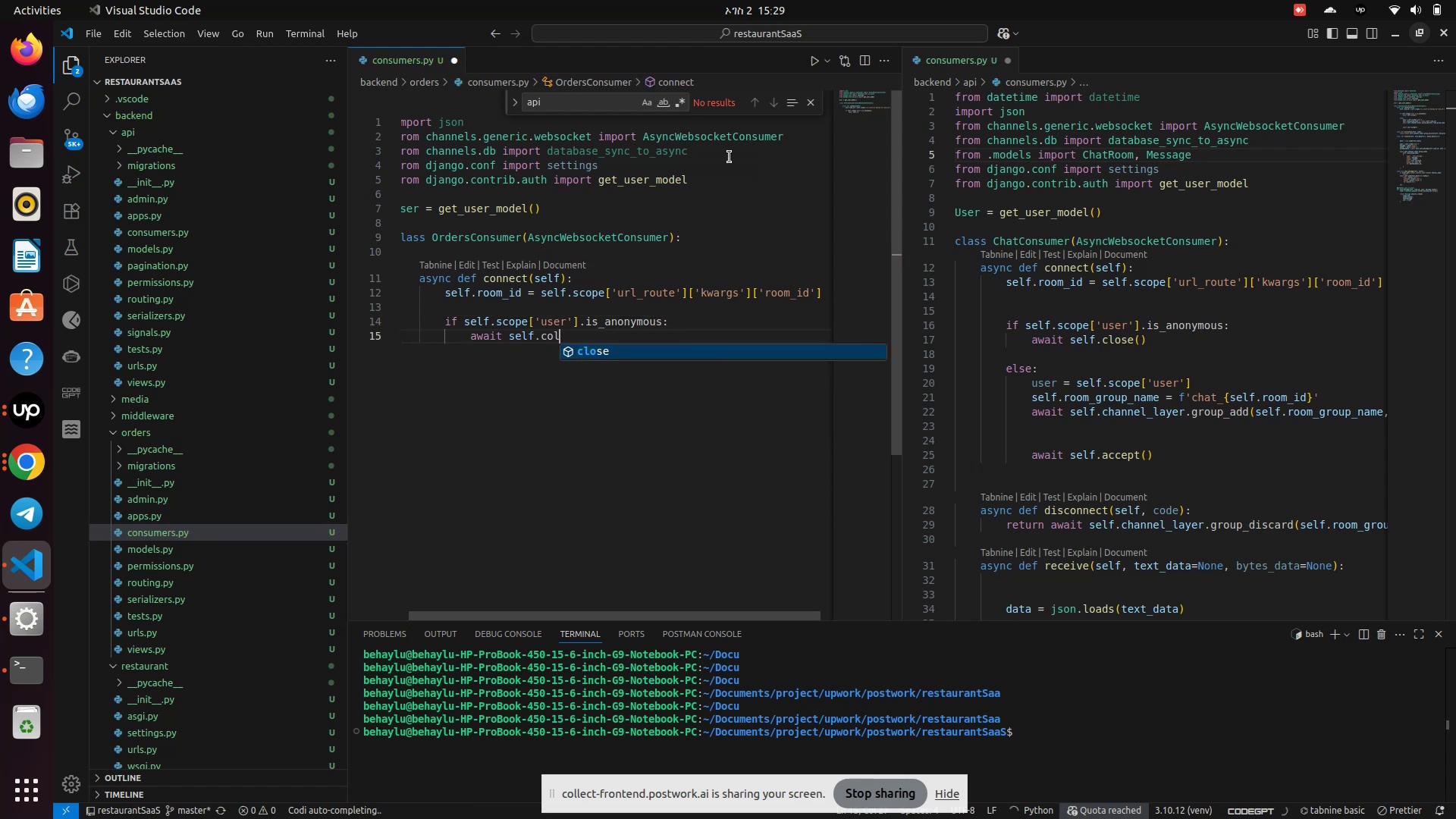 
key(Enter)
 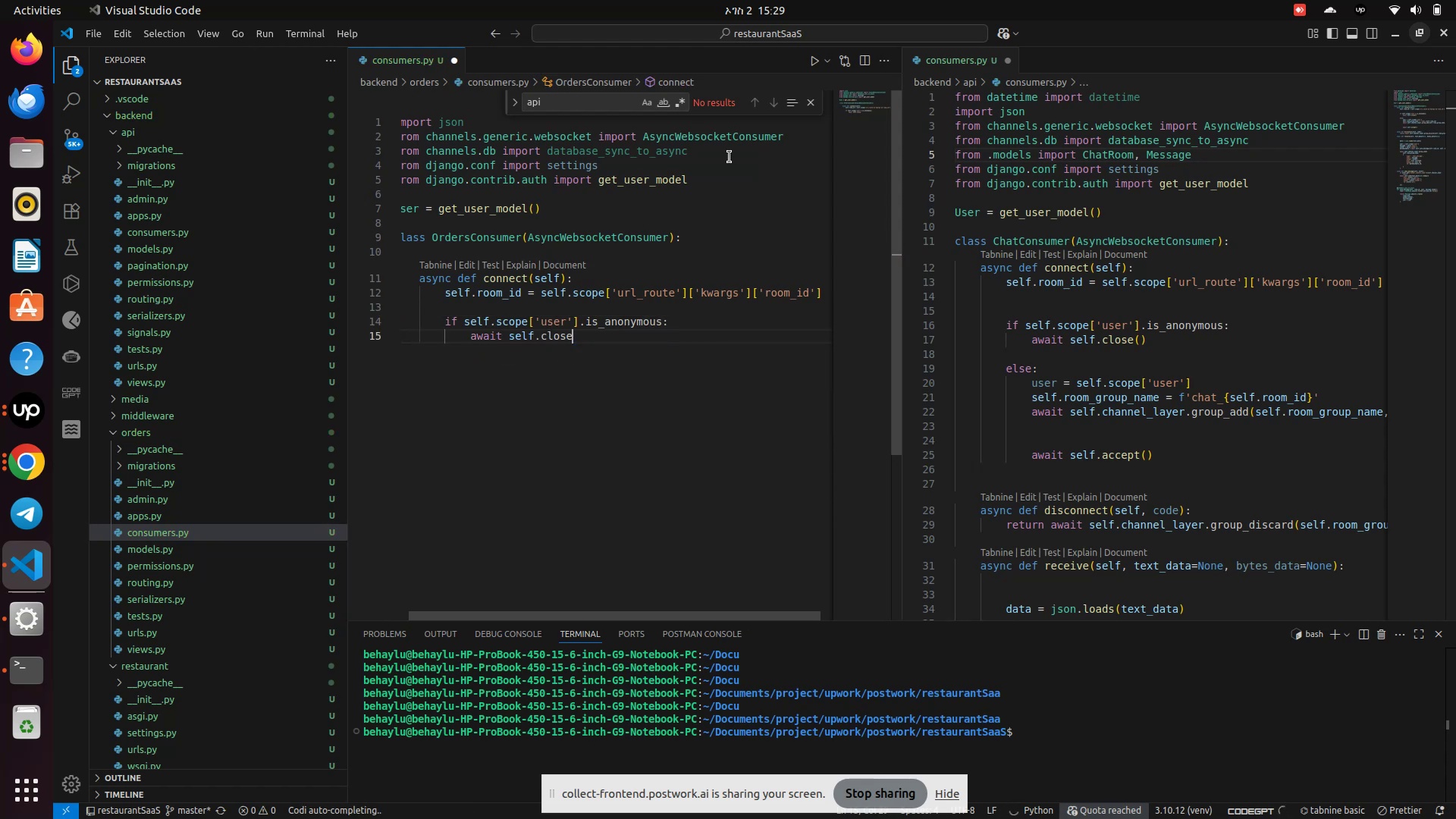 
key(Shift+9)
 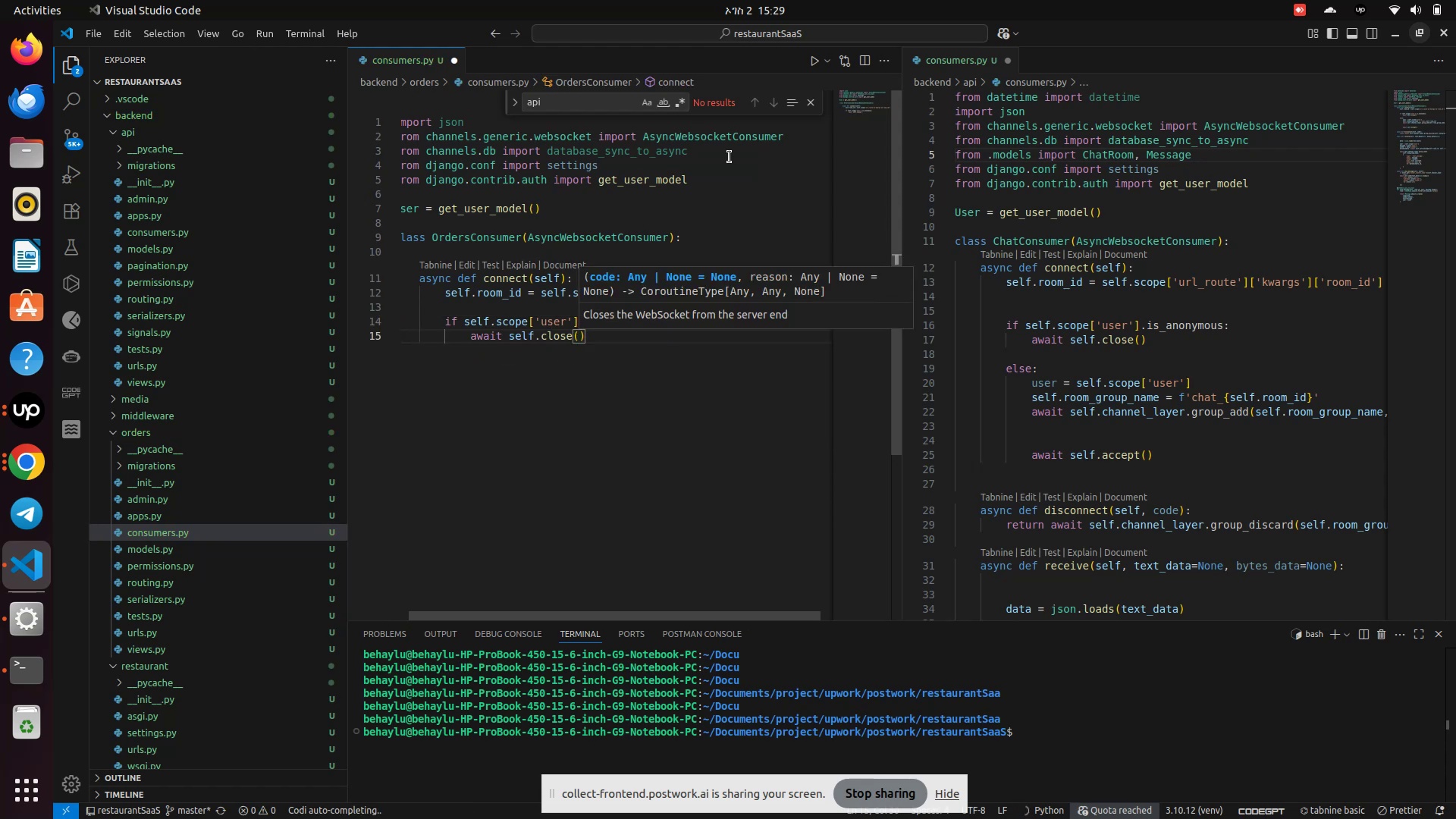 
key(ArrowRight)
 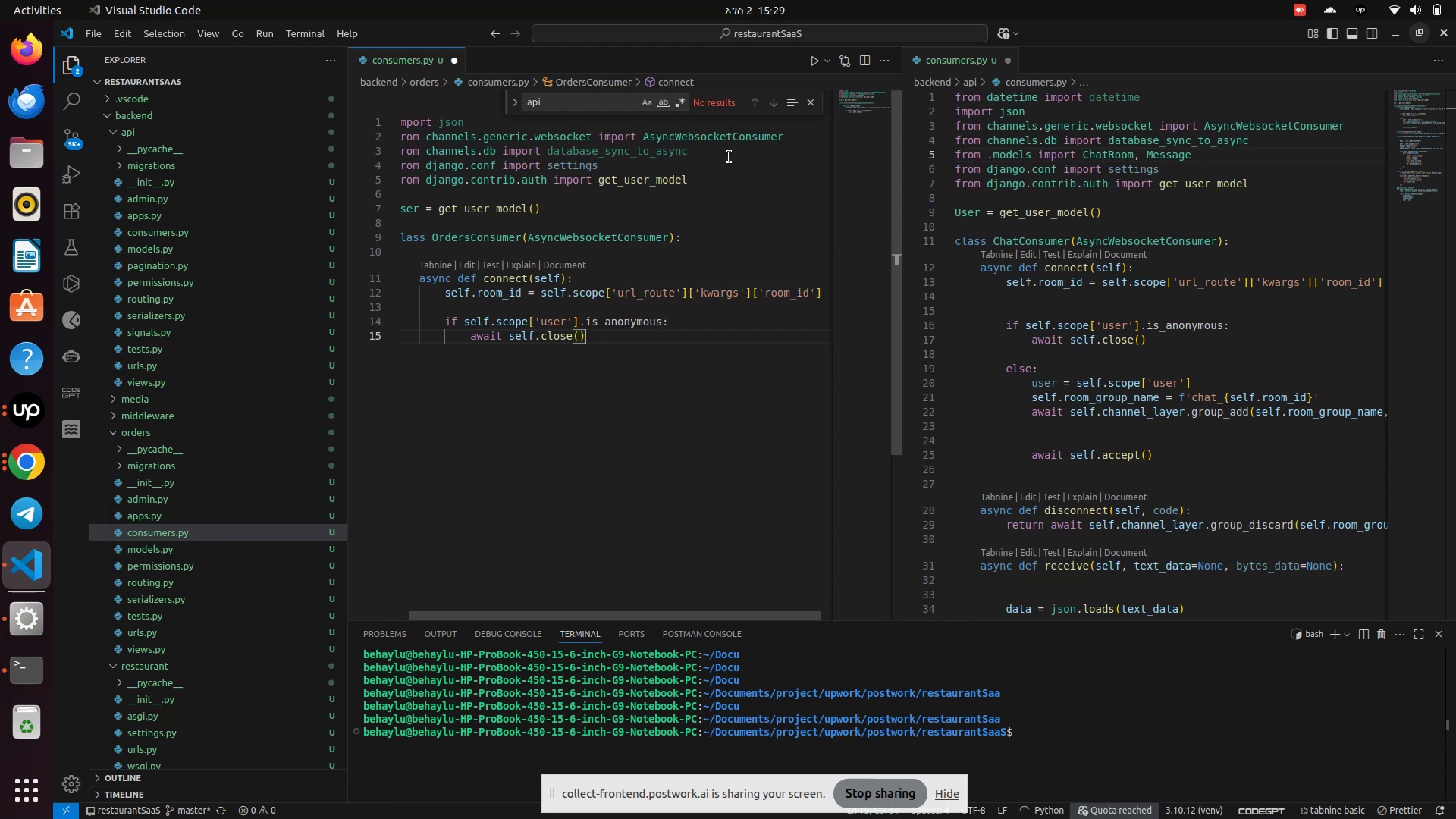 
key(Enter)
 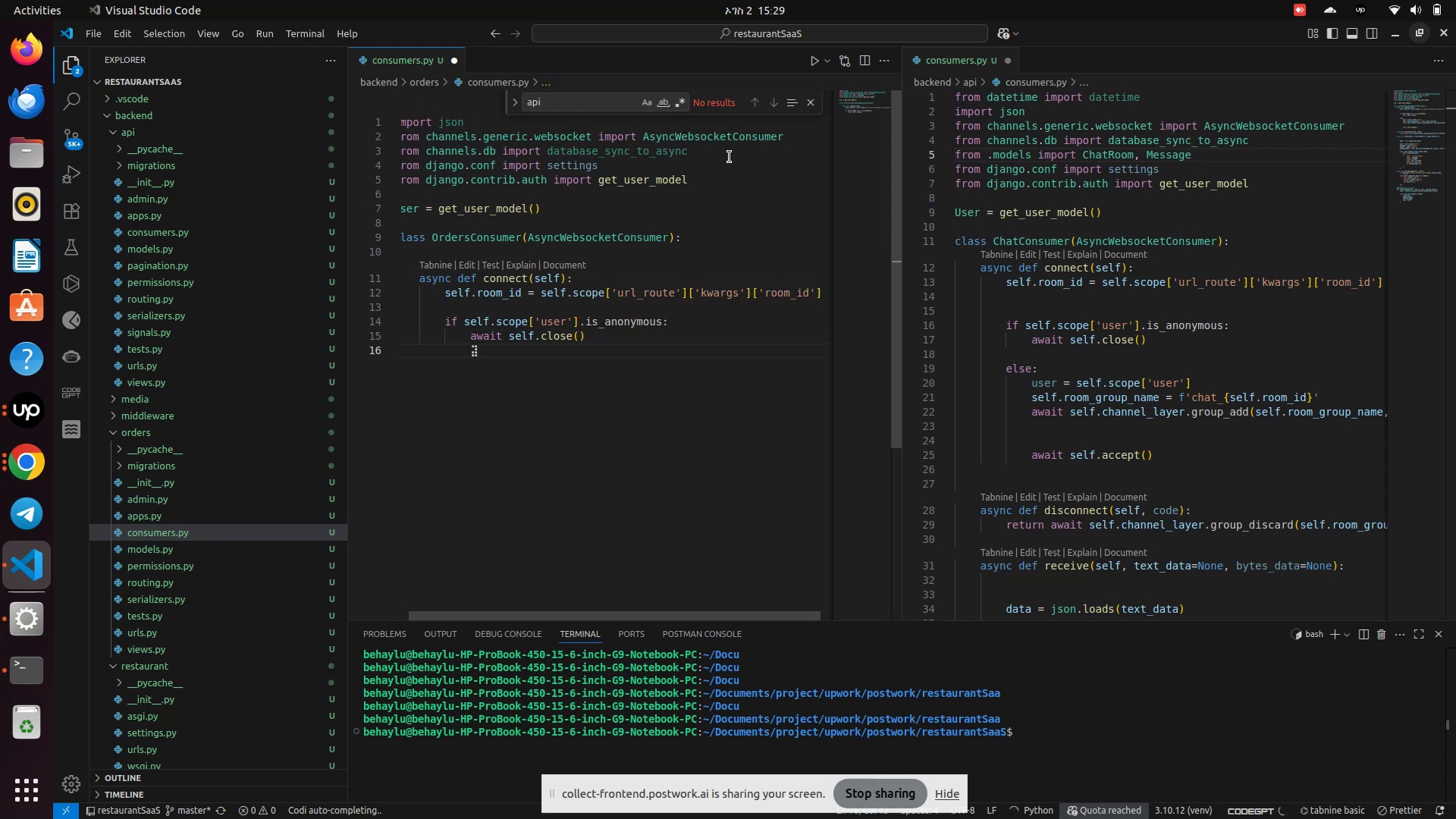 
key(Backspace)
 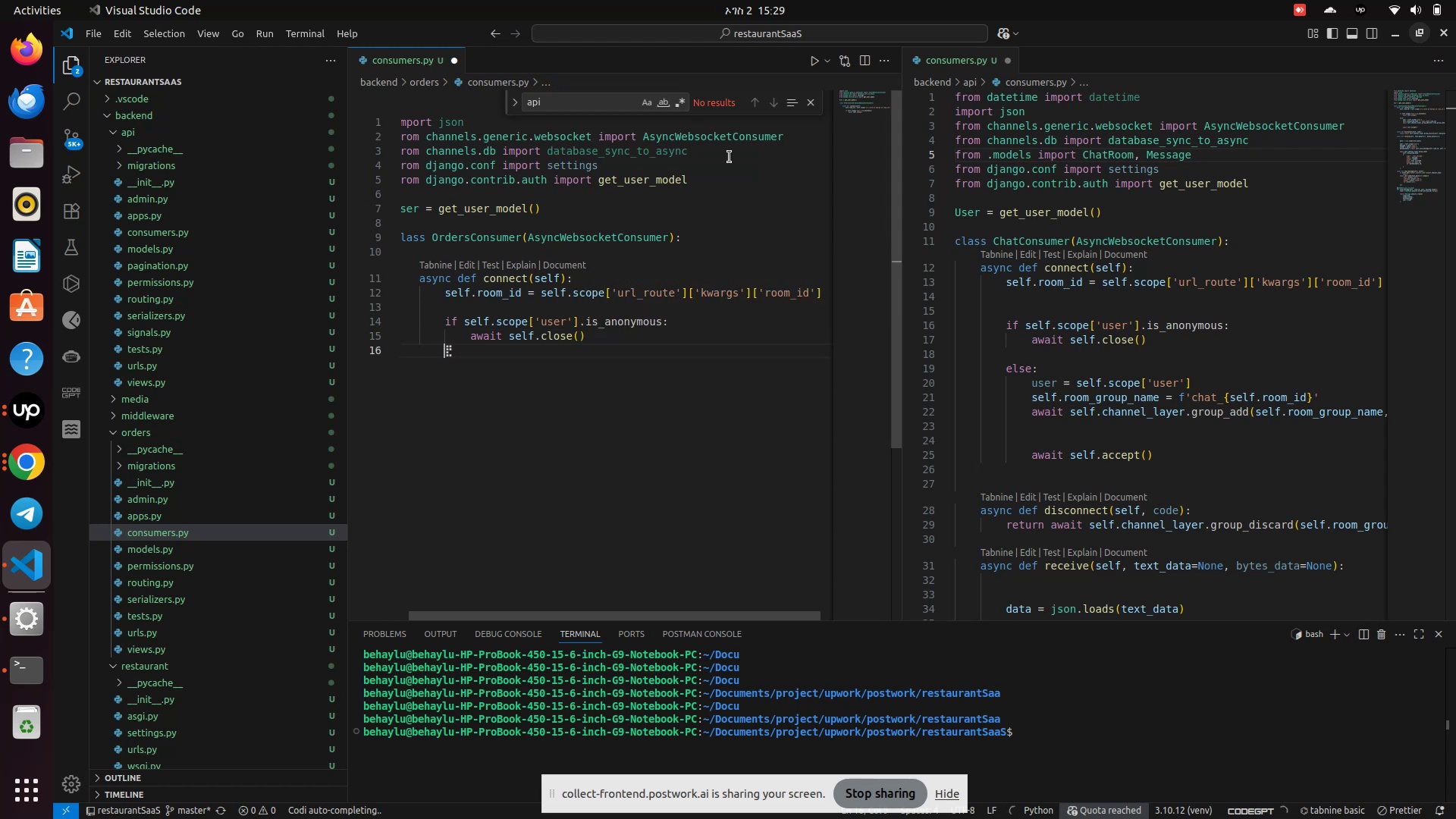 
key(E)
 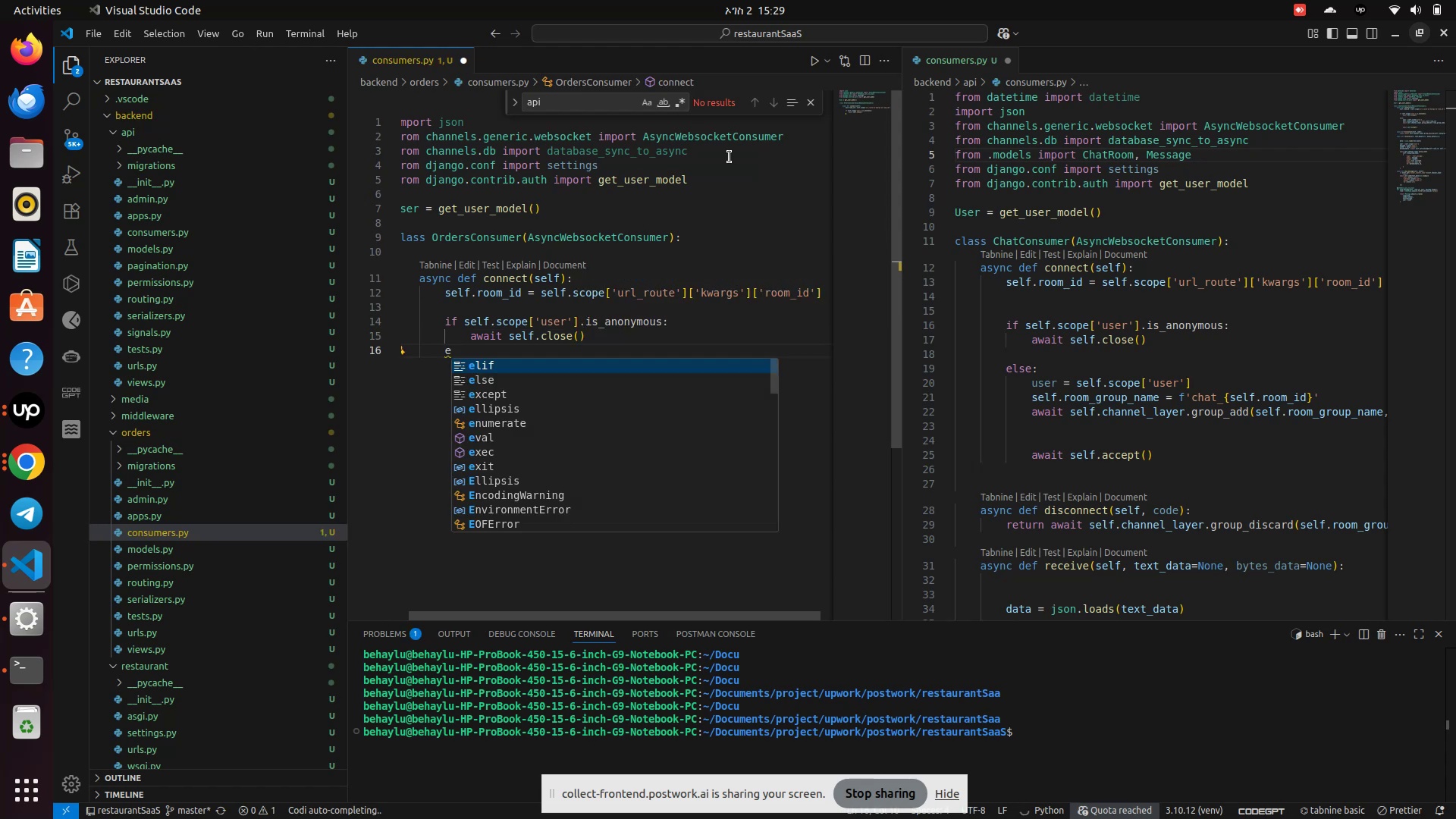 
key(Backspace)
 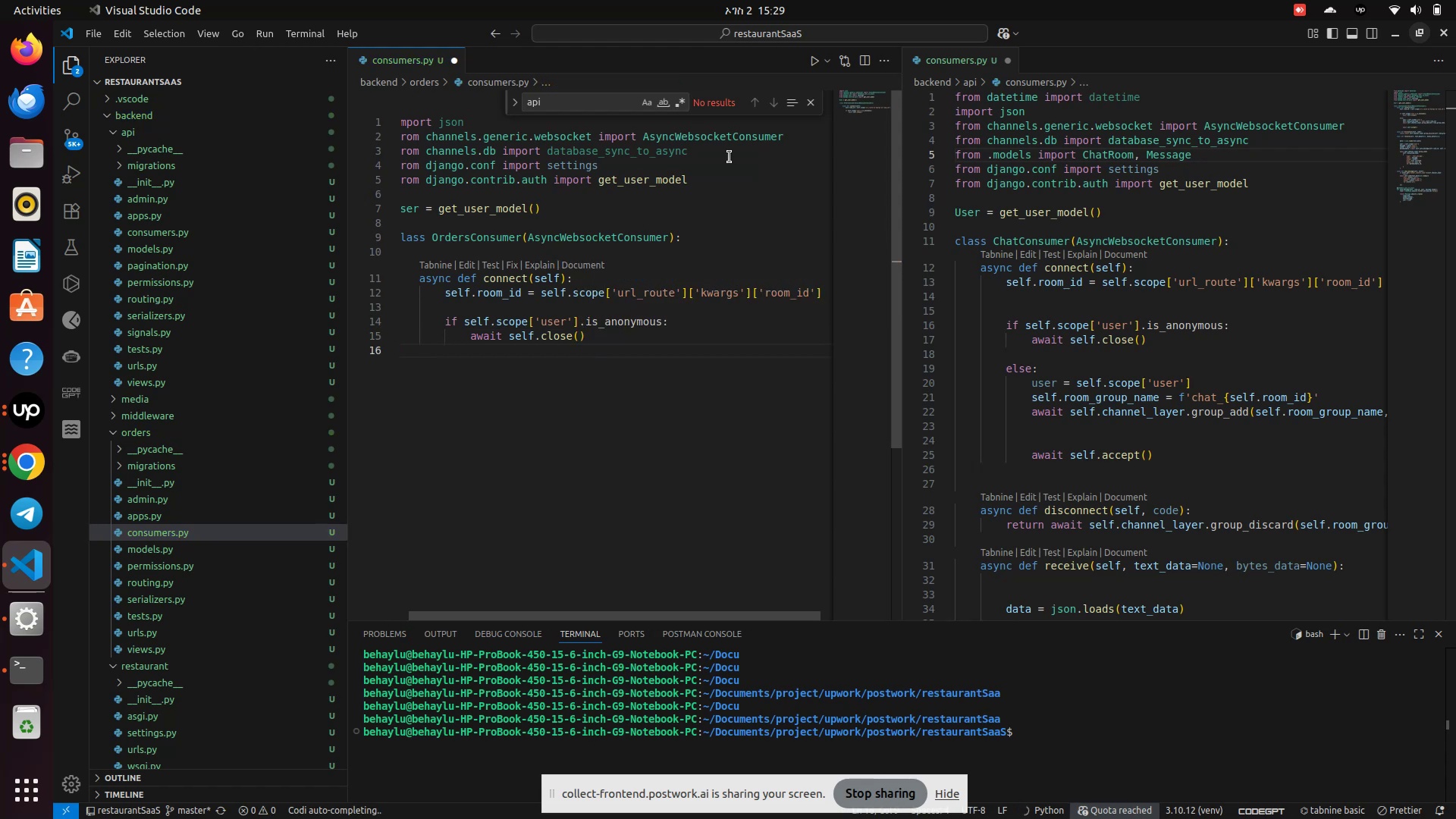 
key(Enter)
 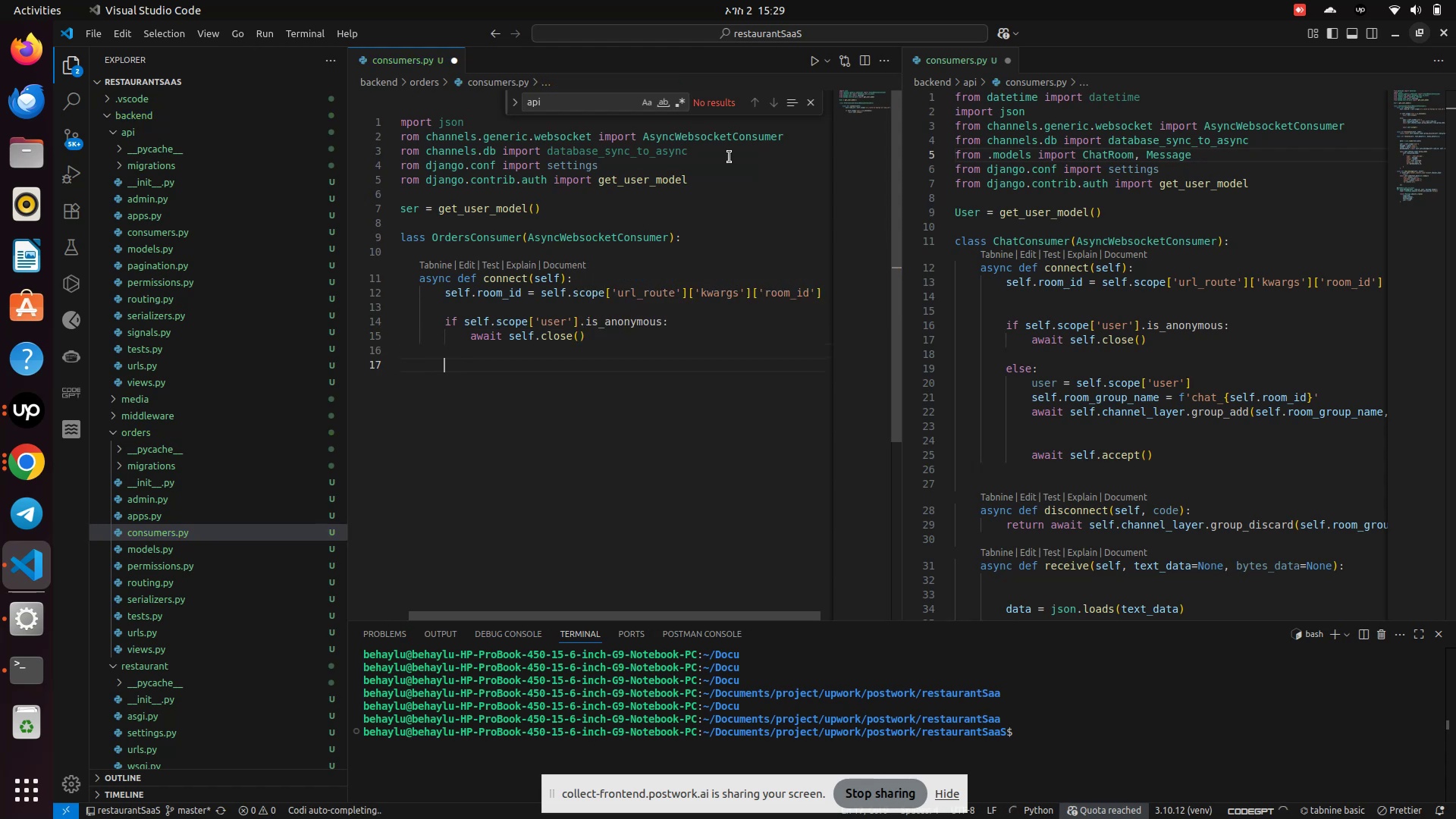 
type(ela)
key(Backspace)
type(se)
 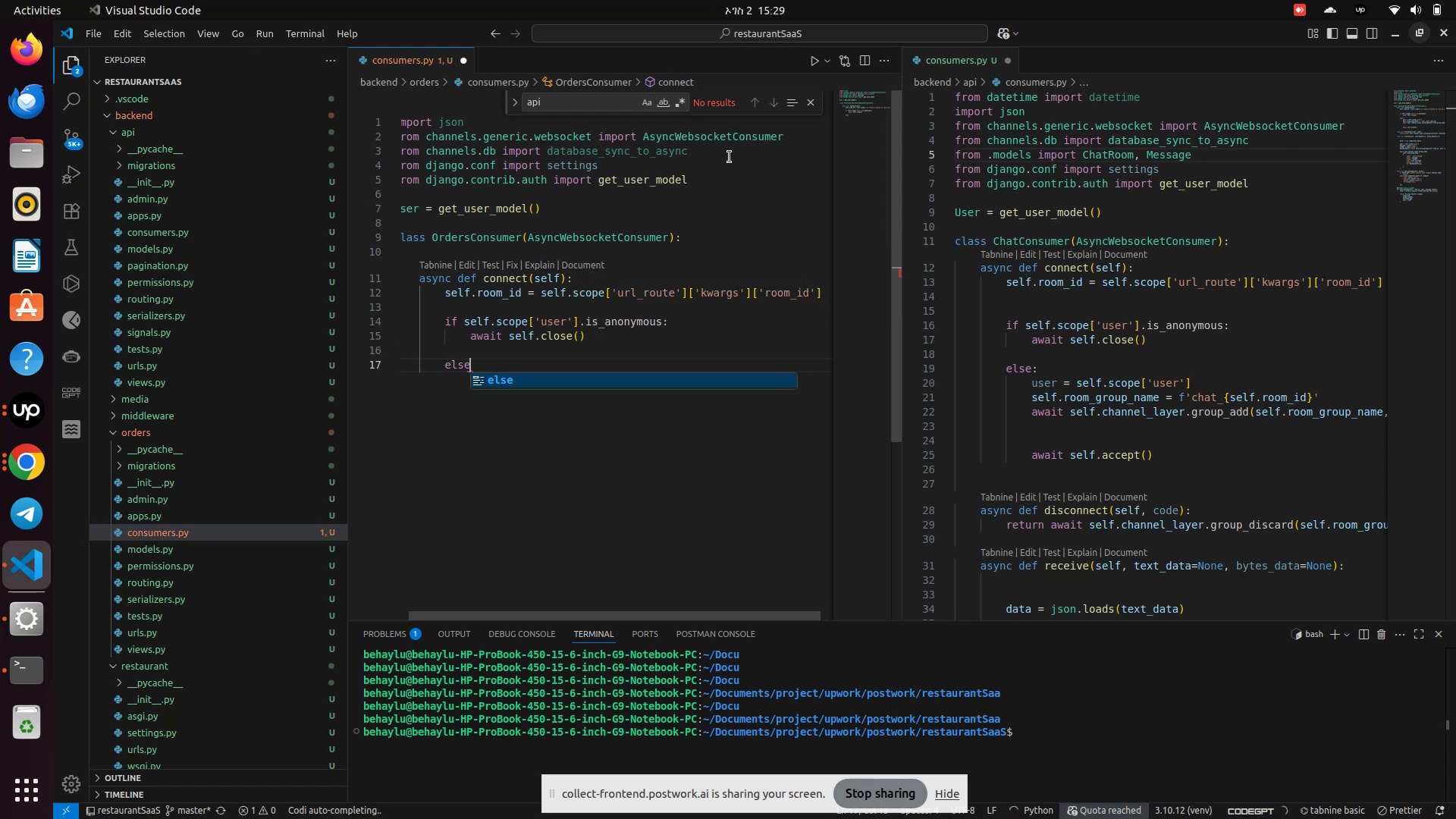 
key(Enter)
 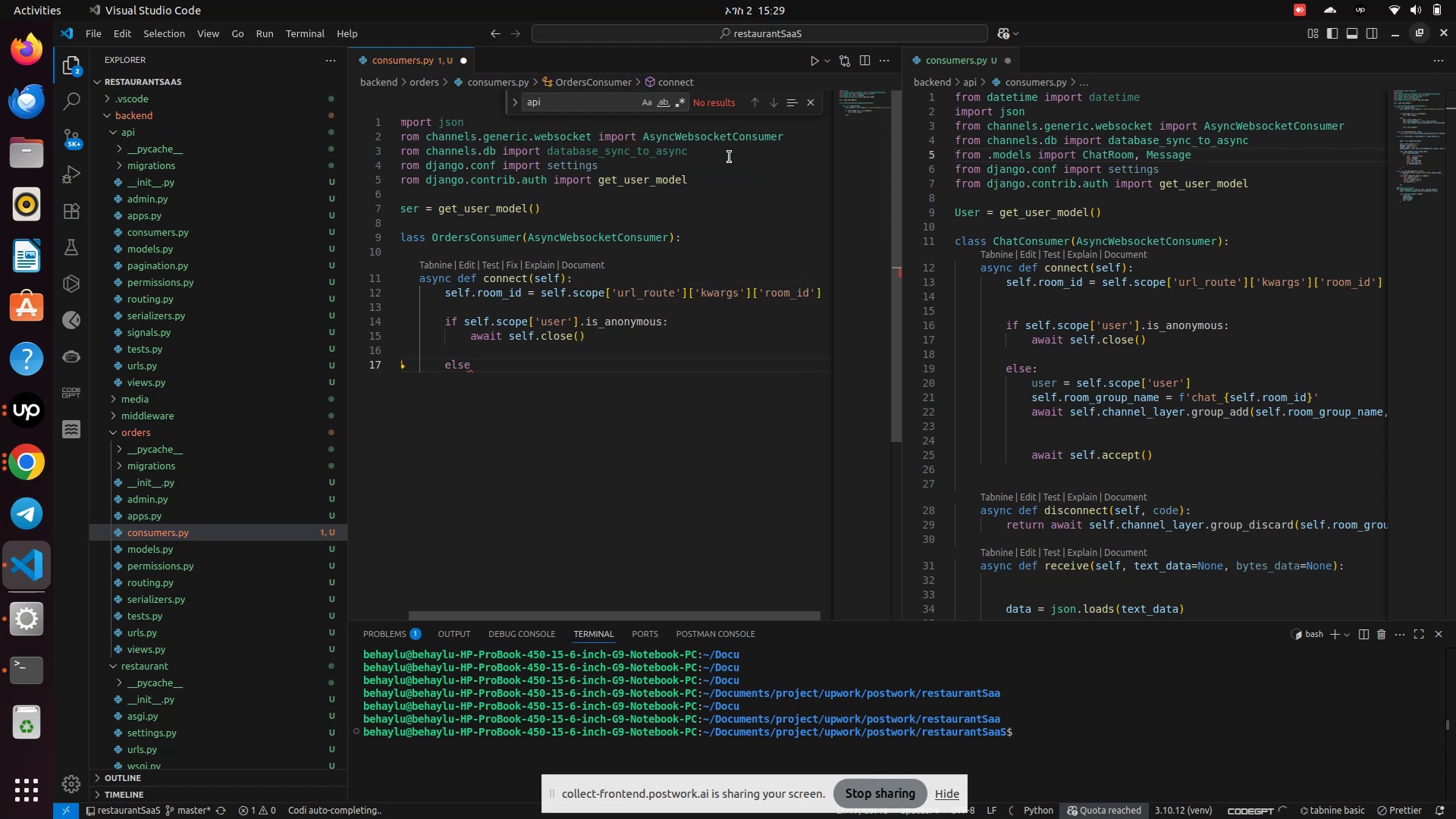 
key(Shift+Semicolon)
 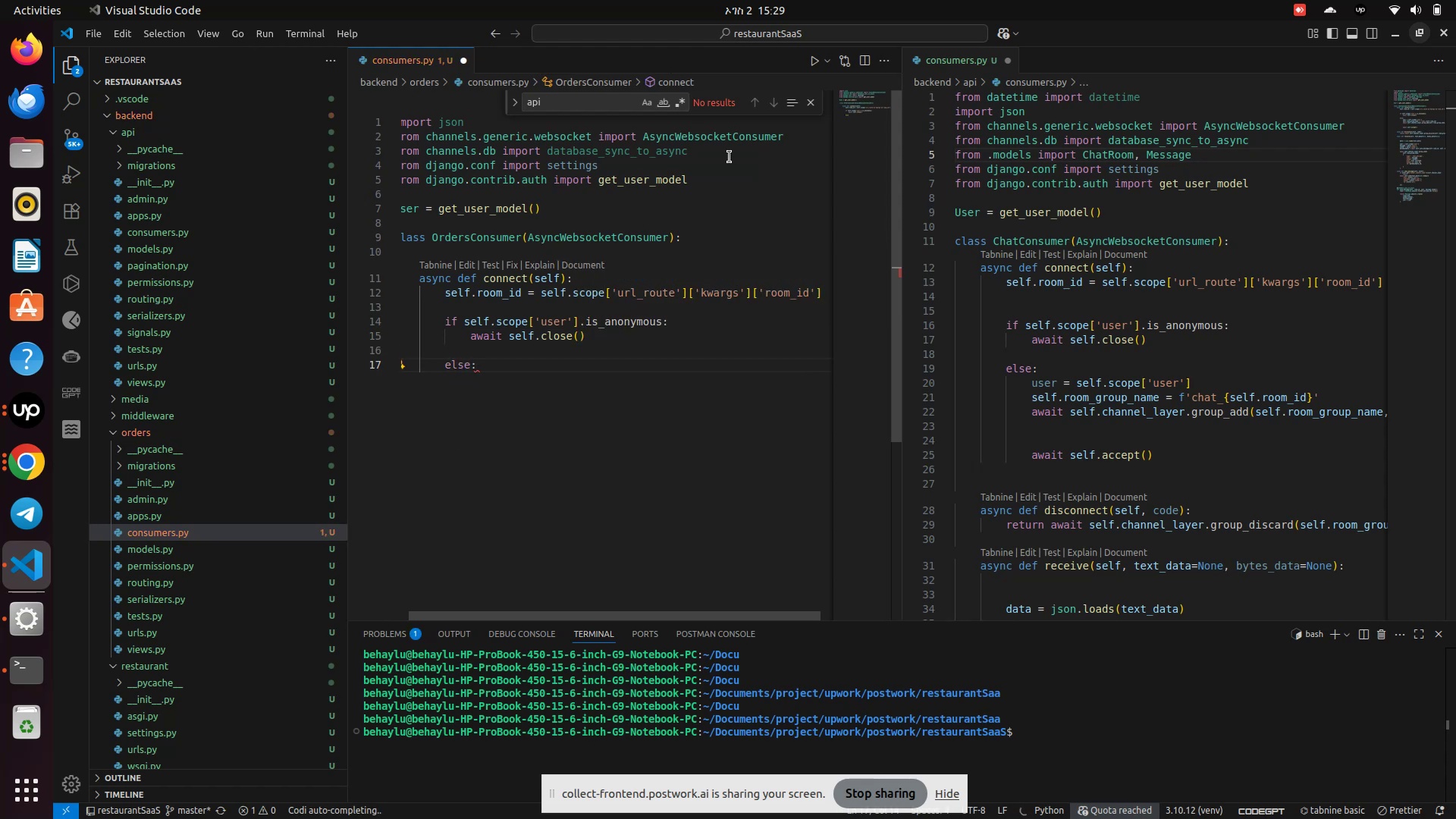 
key(Enter)
 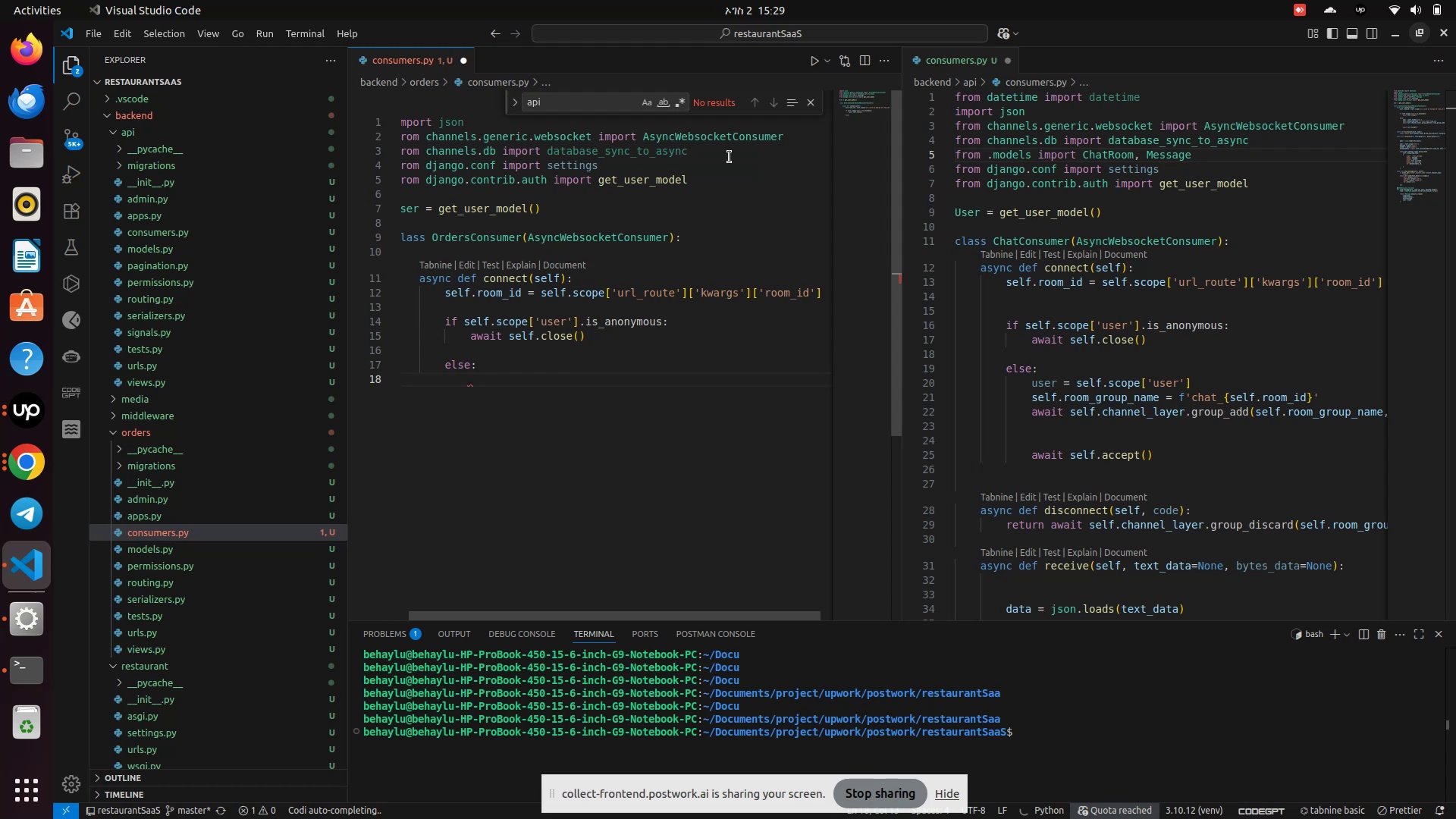 
type(user= self.S)
 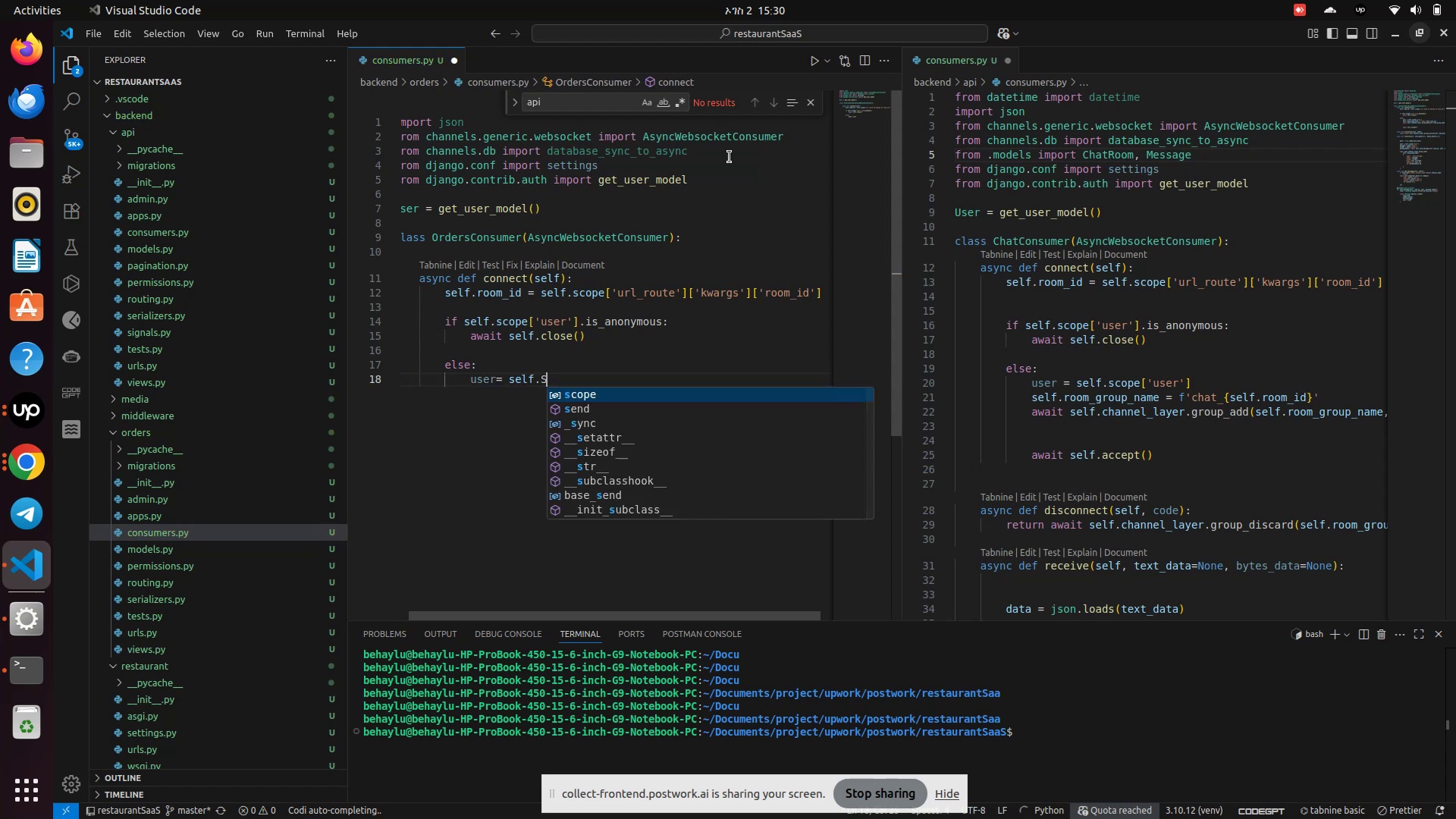 
key(Enter)
 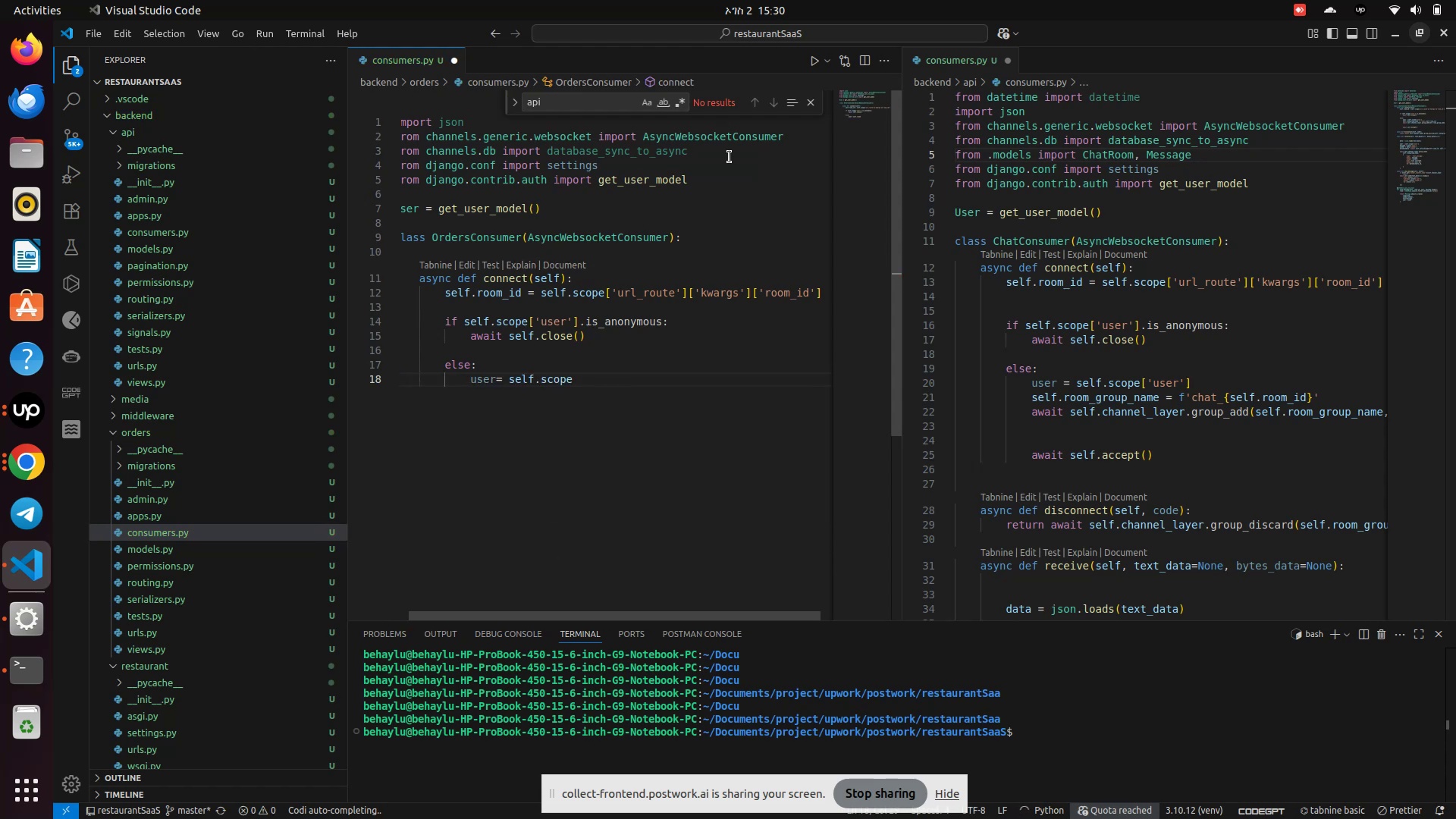 
type(['user)
 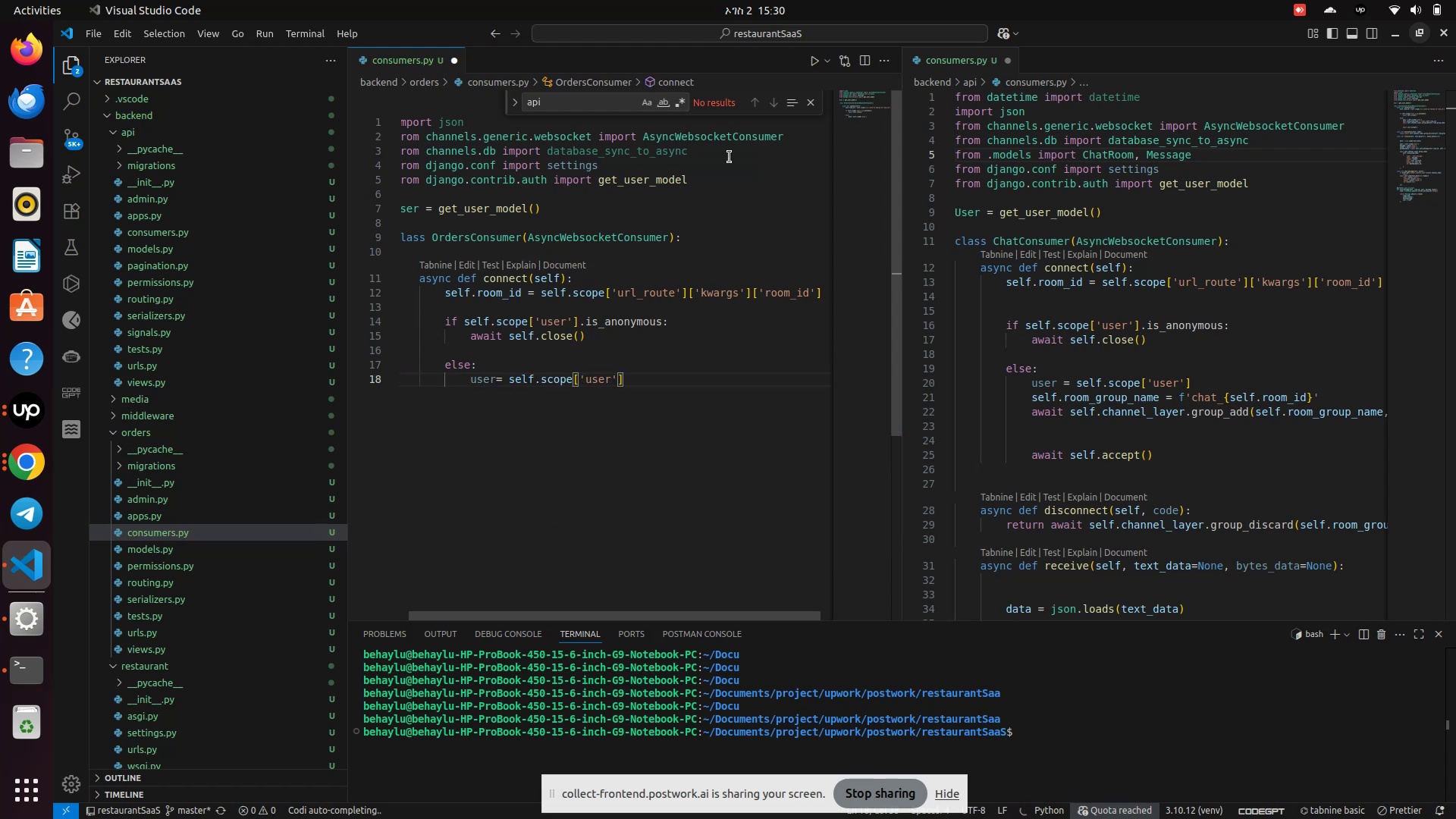 
key(ArrowRight)
 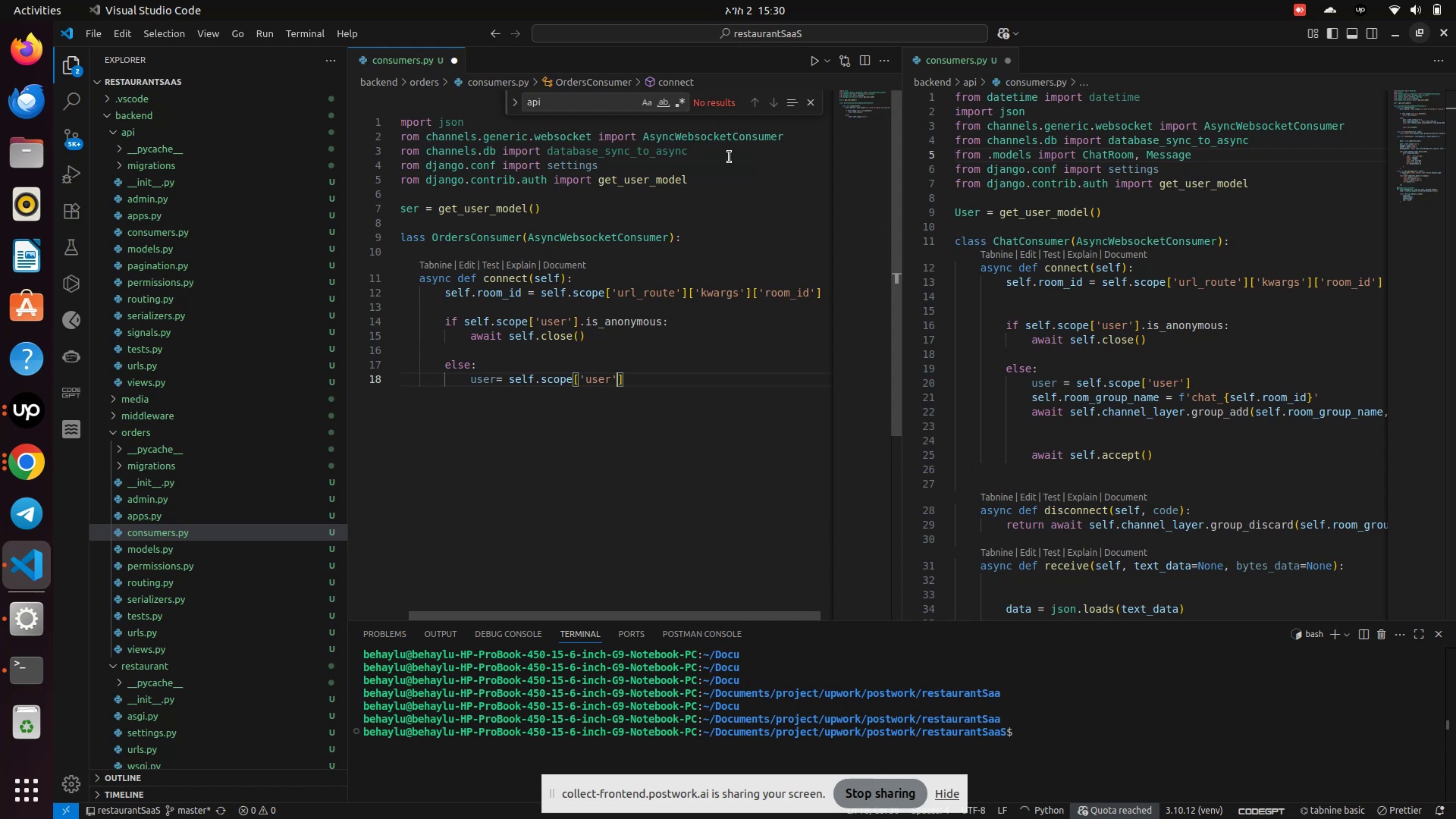 
key(ArrowRight)
 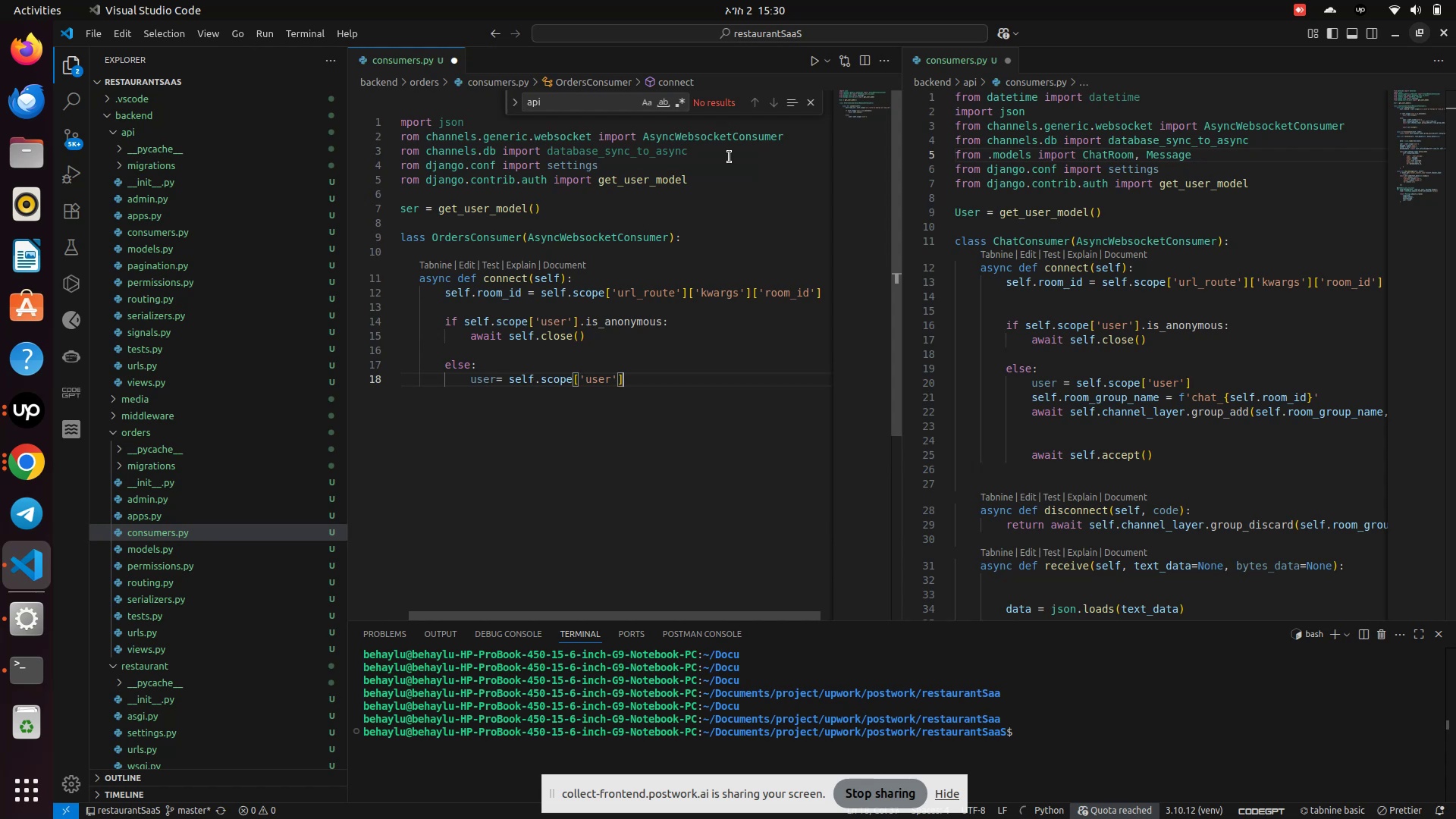 
key(Enter)
 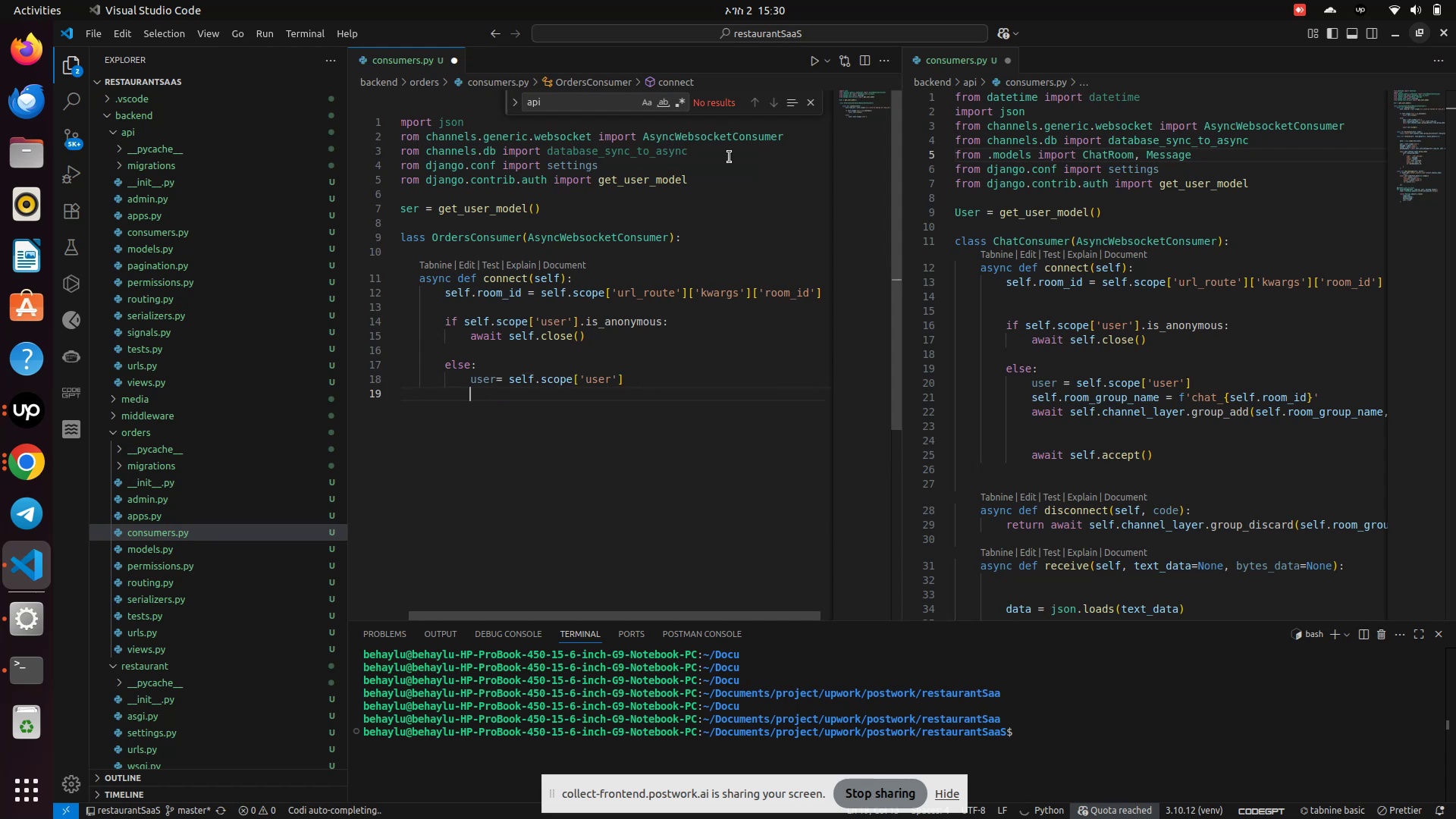 
type(self.room_ge)
key(Backspace)
type(rou)
 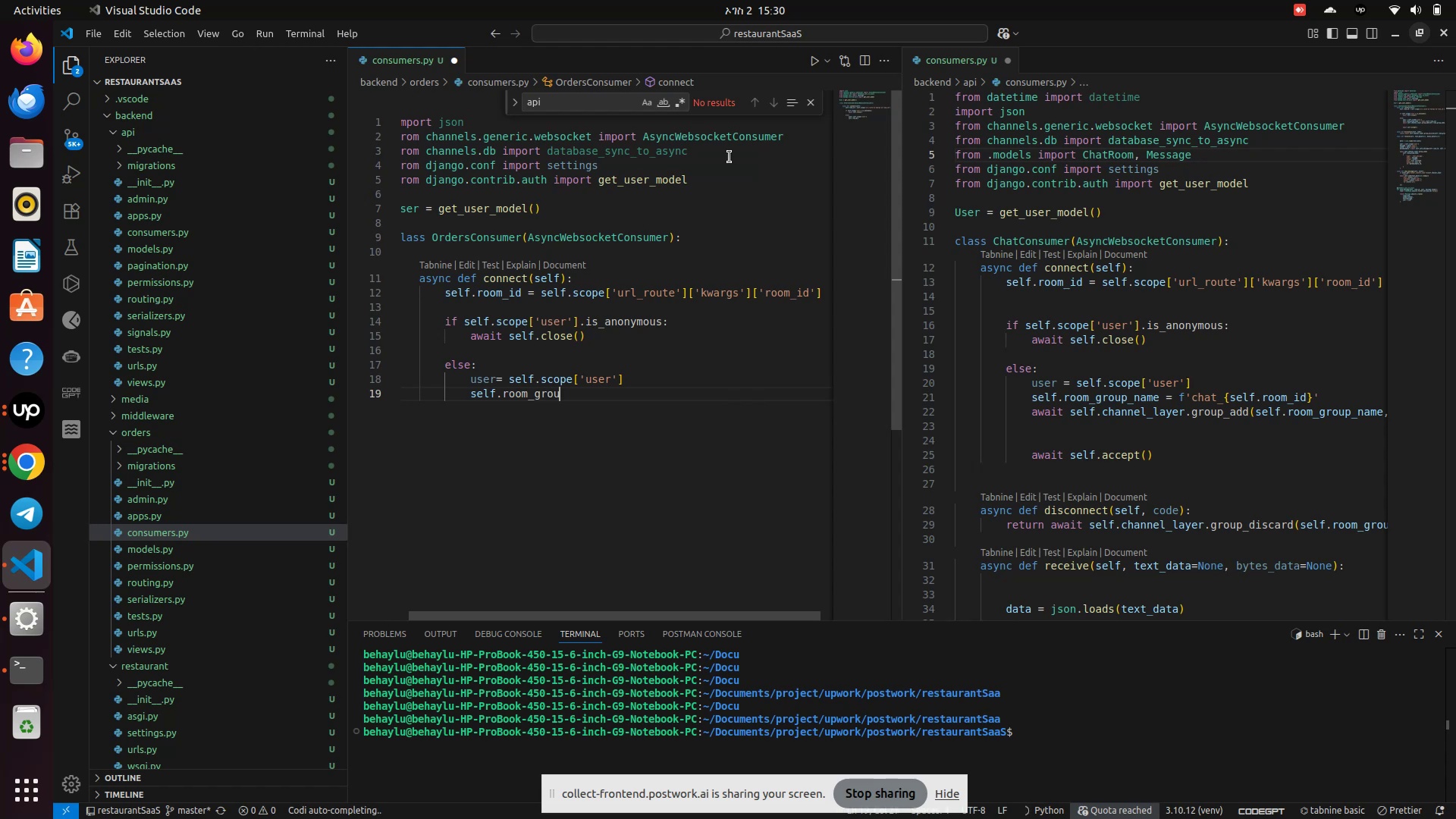 
hold_key(key=Backspace, duration=0.77)
 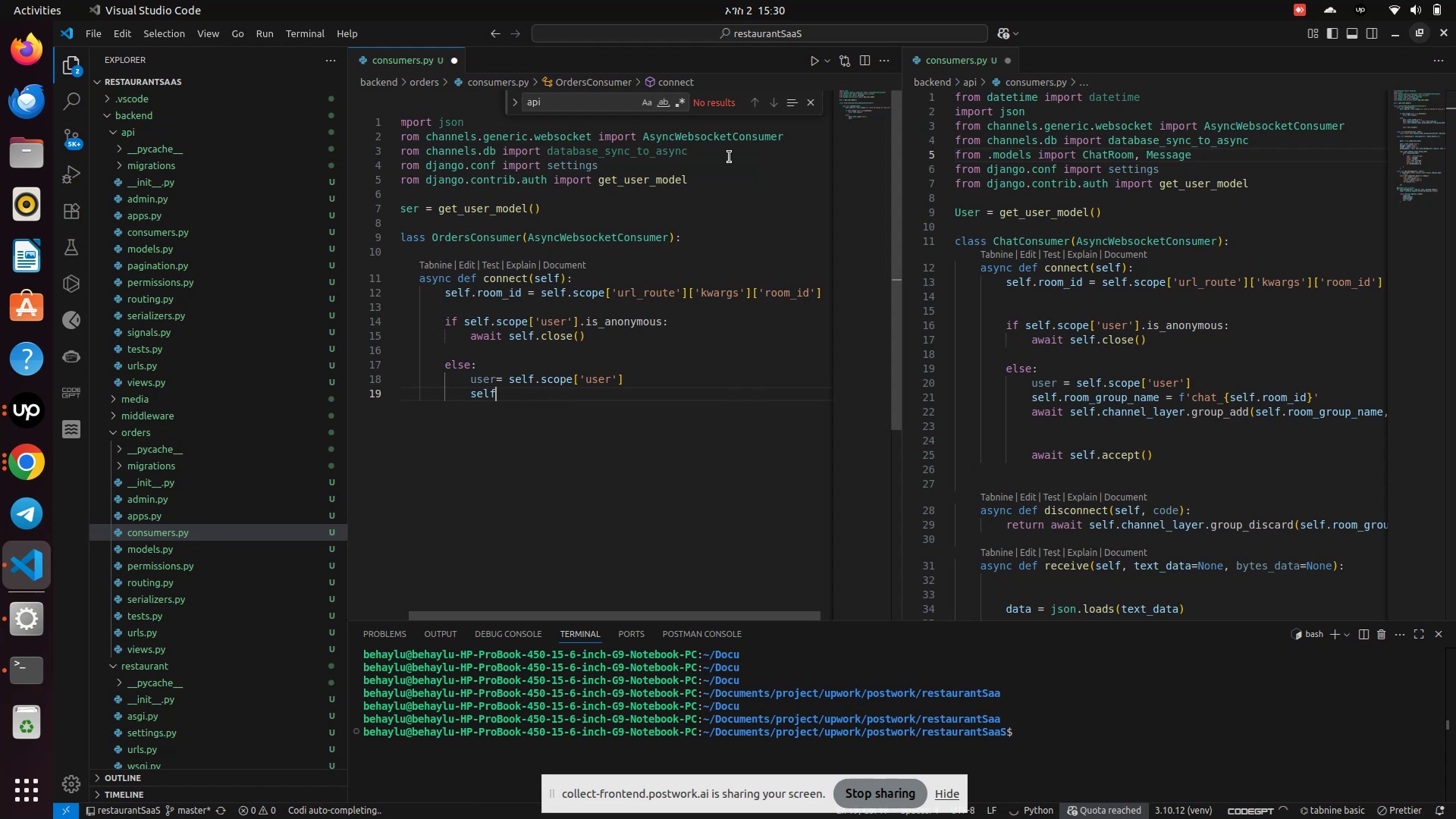 
key(Backspace)
key(Backspace)
key(Backspace)
key(Backspace)
type(if user.role == )
 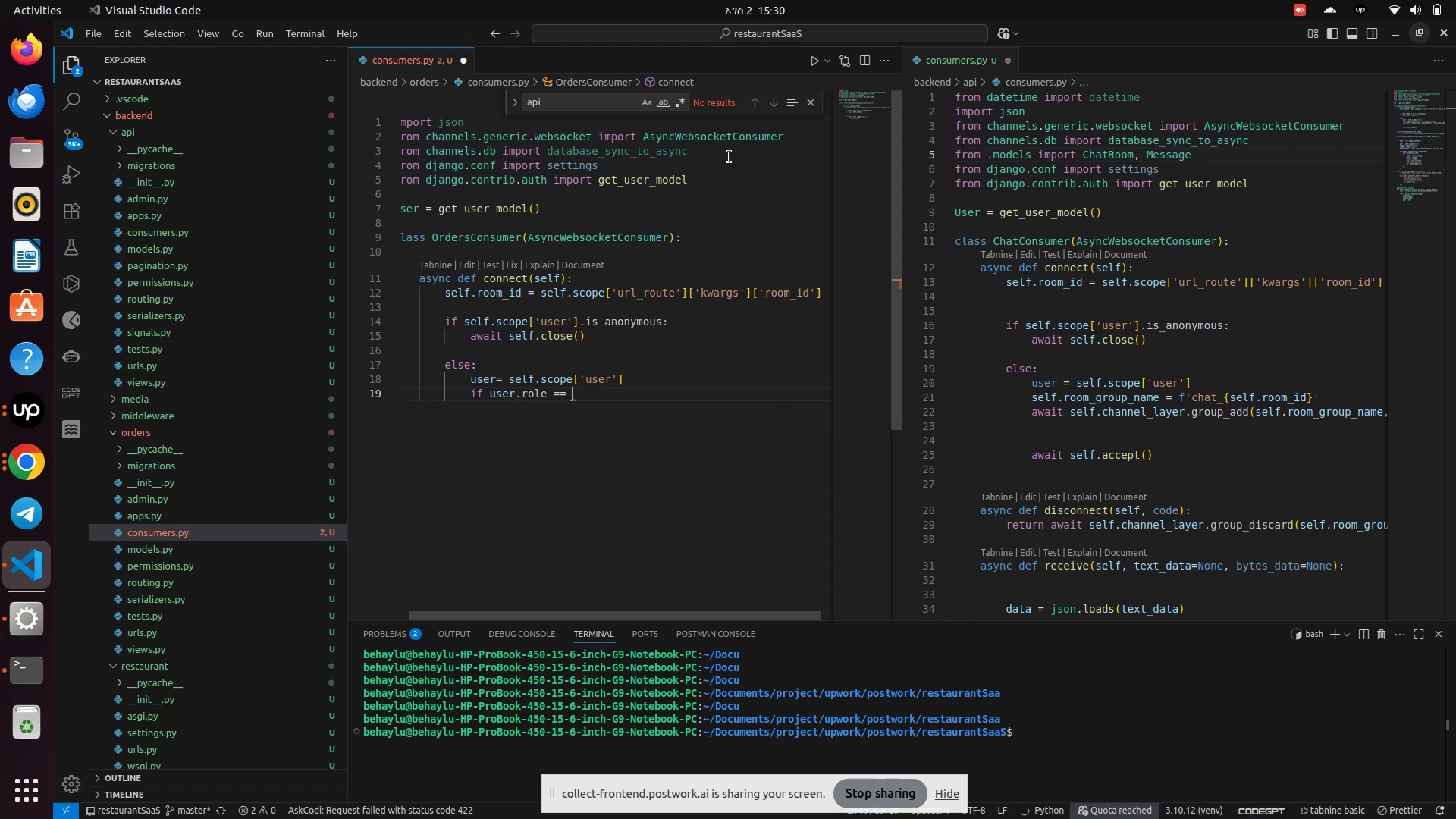 
type(USER_ROLE.shp)
key(Backspace)
key(Backspace)
key(Backspace)
key(Backspace)
type(SHOP_ADMIN:)
 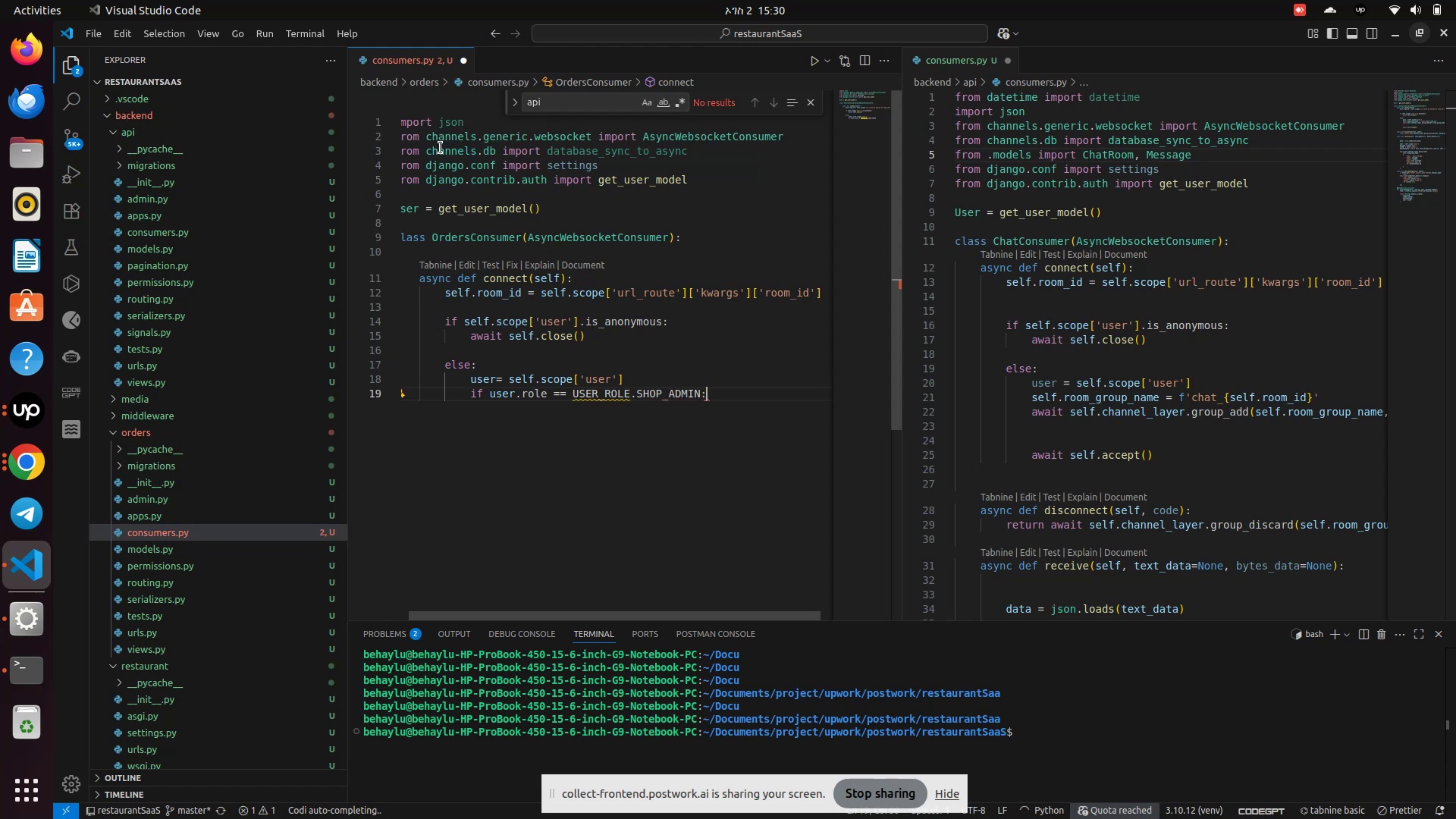 
key(Enter)
 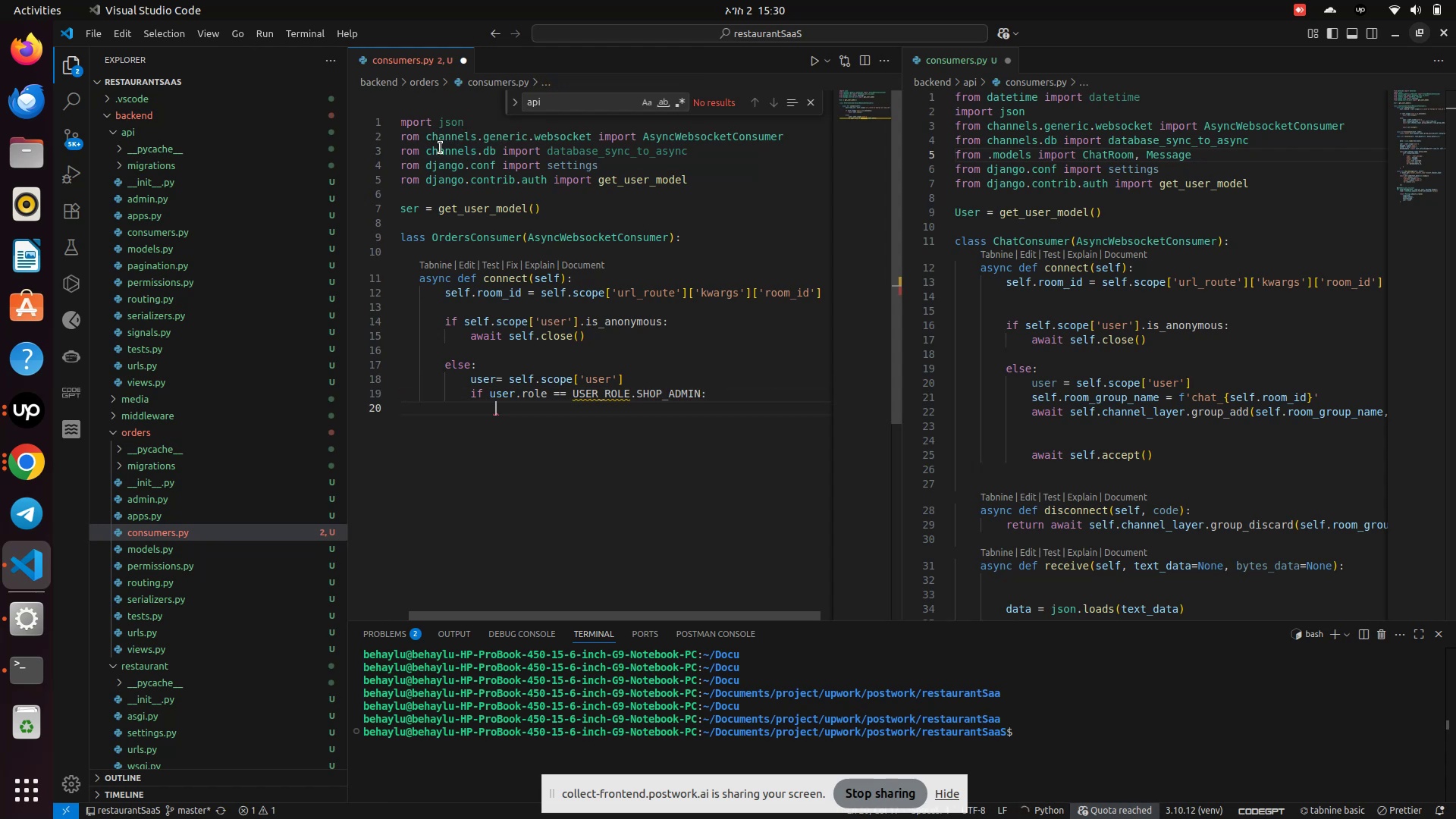 
type(sel)
 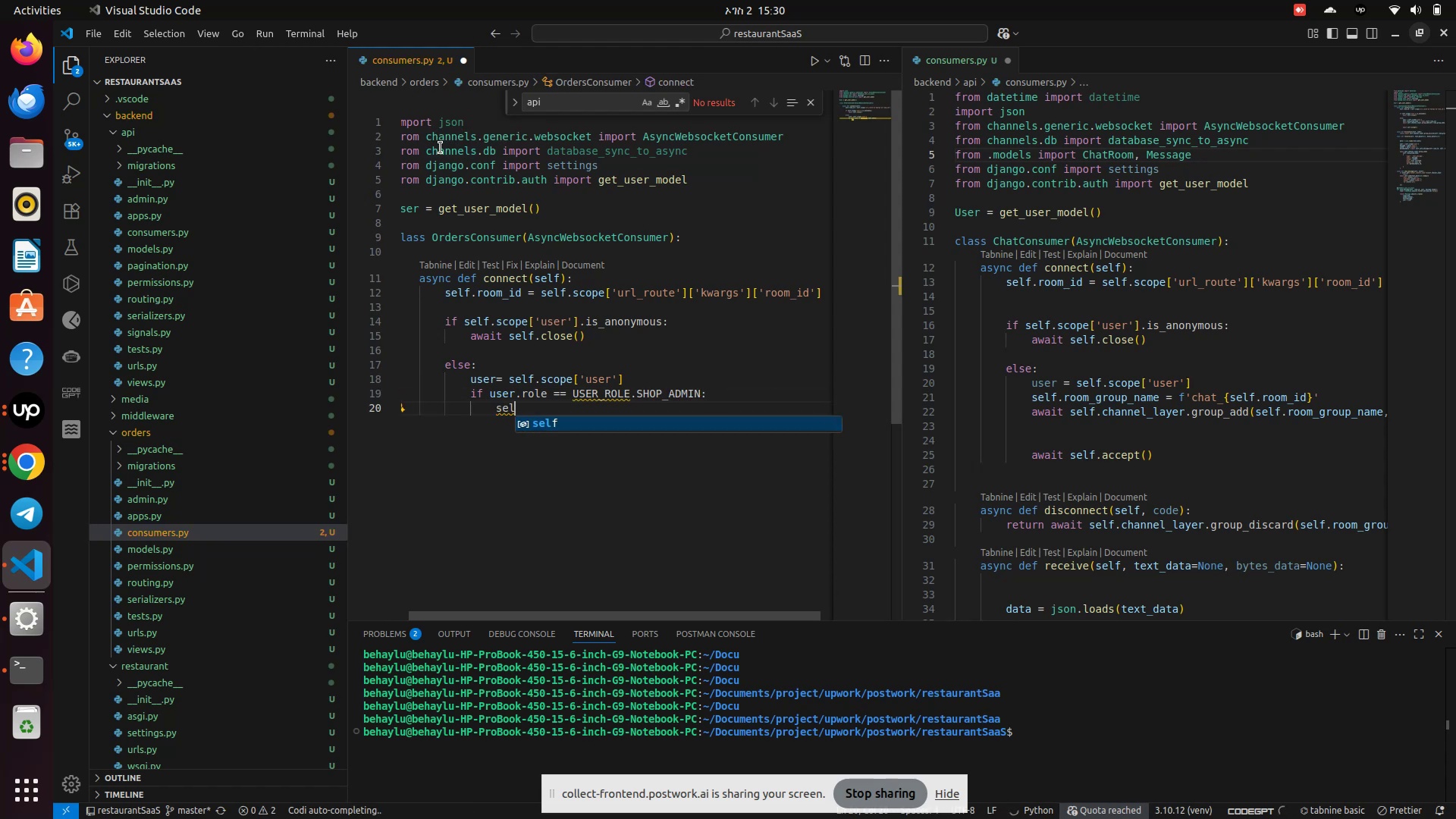 
key(Enter)
 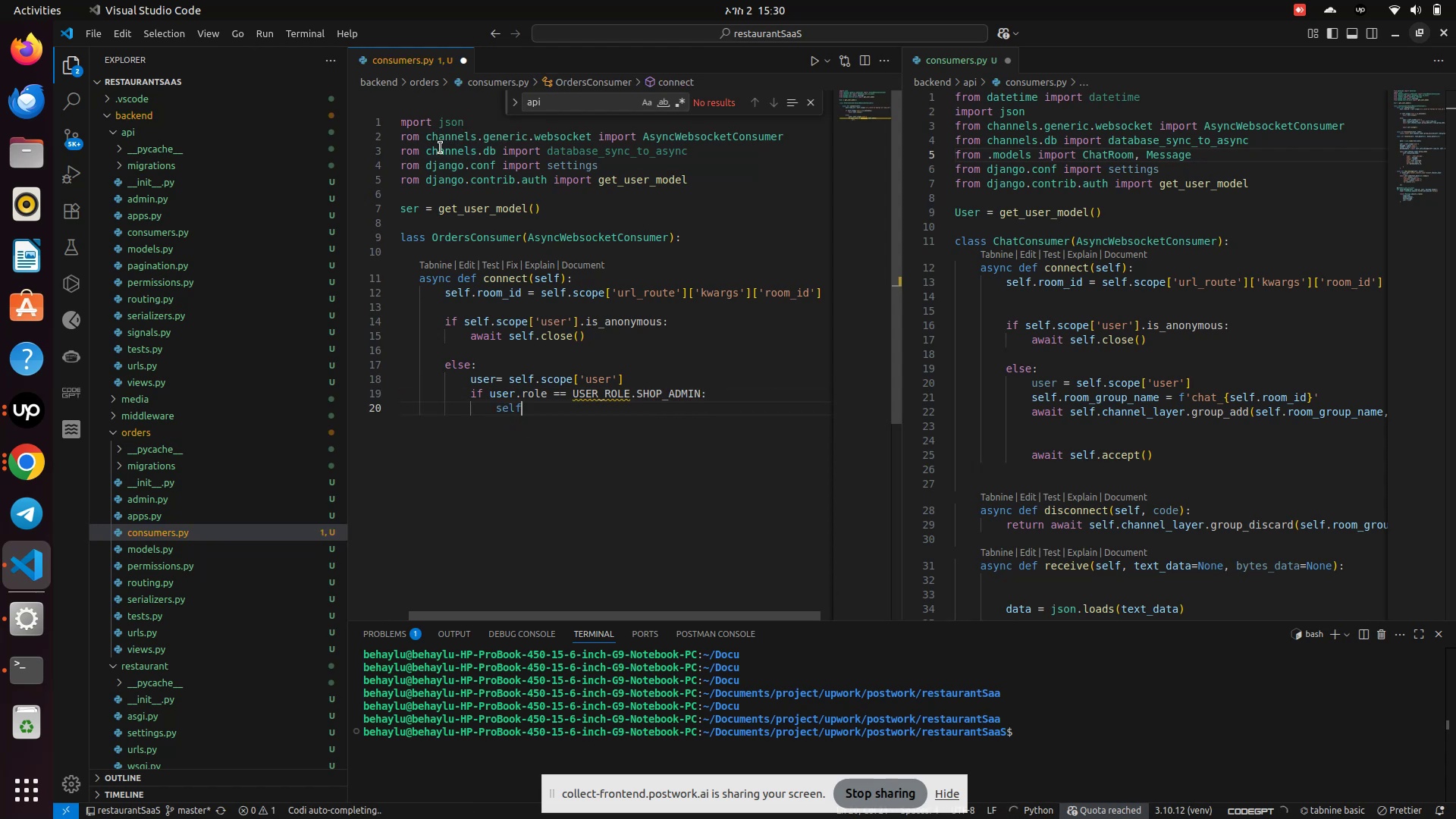 
type(.rou)
key(Backspace)
type(om_group_name = f'order)
key(Backspace)
key(Backspace)
key(Backspace)
key(Backspace)
key(Backspace)
type(res)
key(Backspace)
key(Backspace)
key(Backspace)
type(kitchen_dispa)
key(Backspace)
type(aly_)
 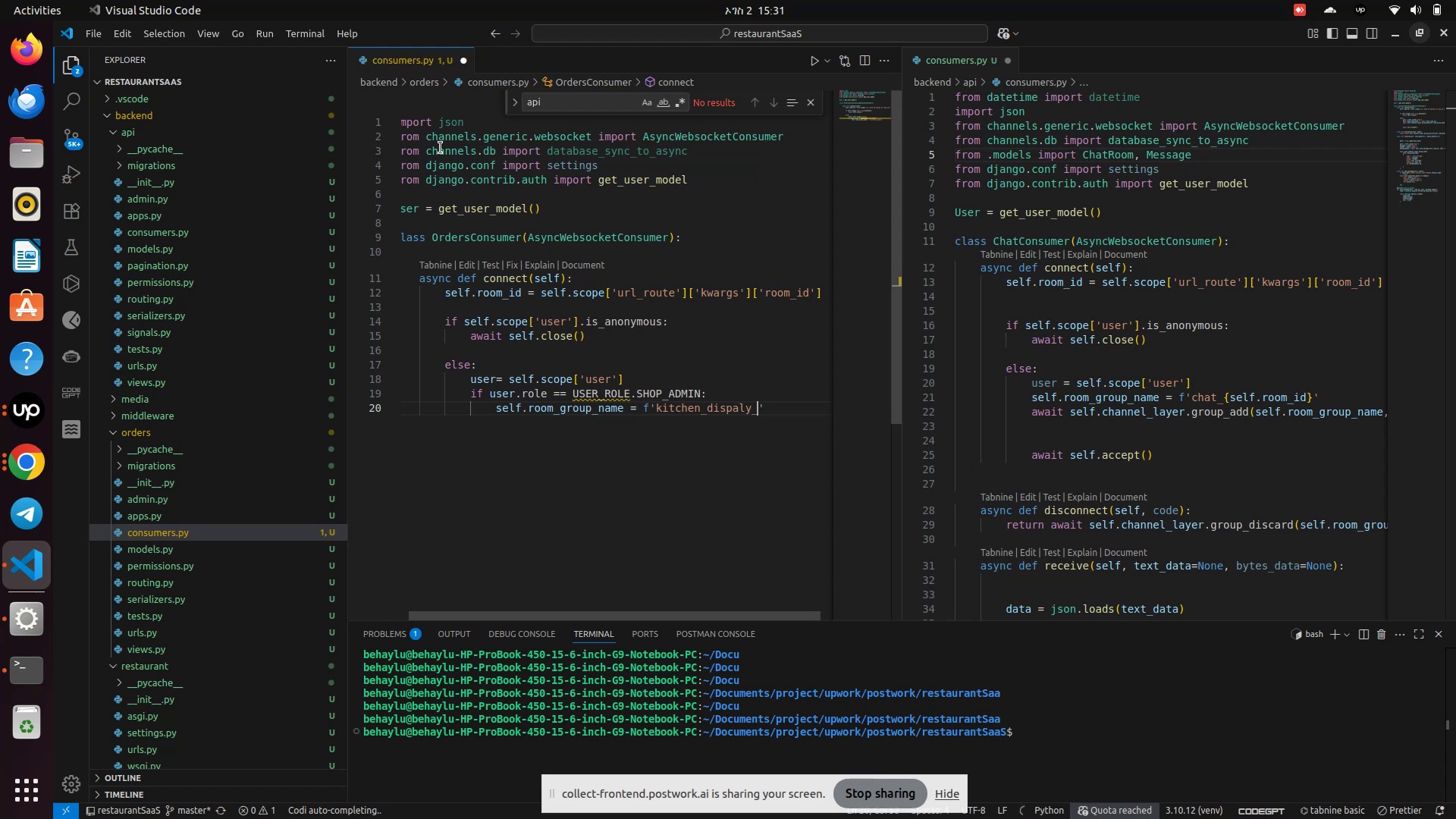 
wait(9.15)
 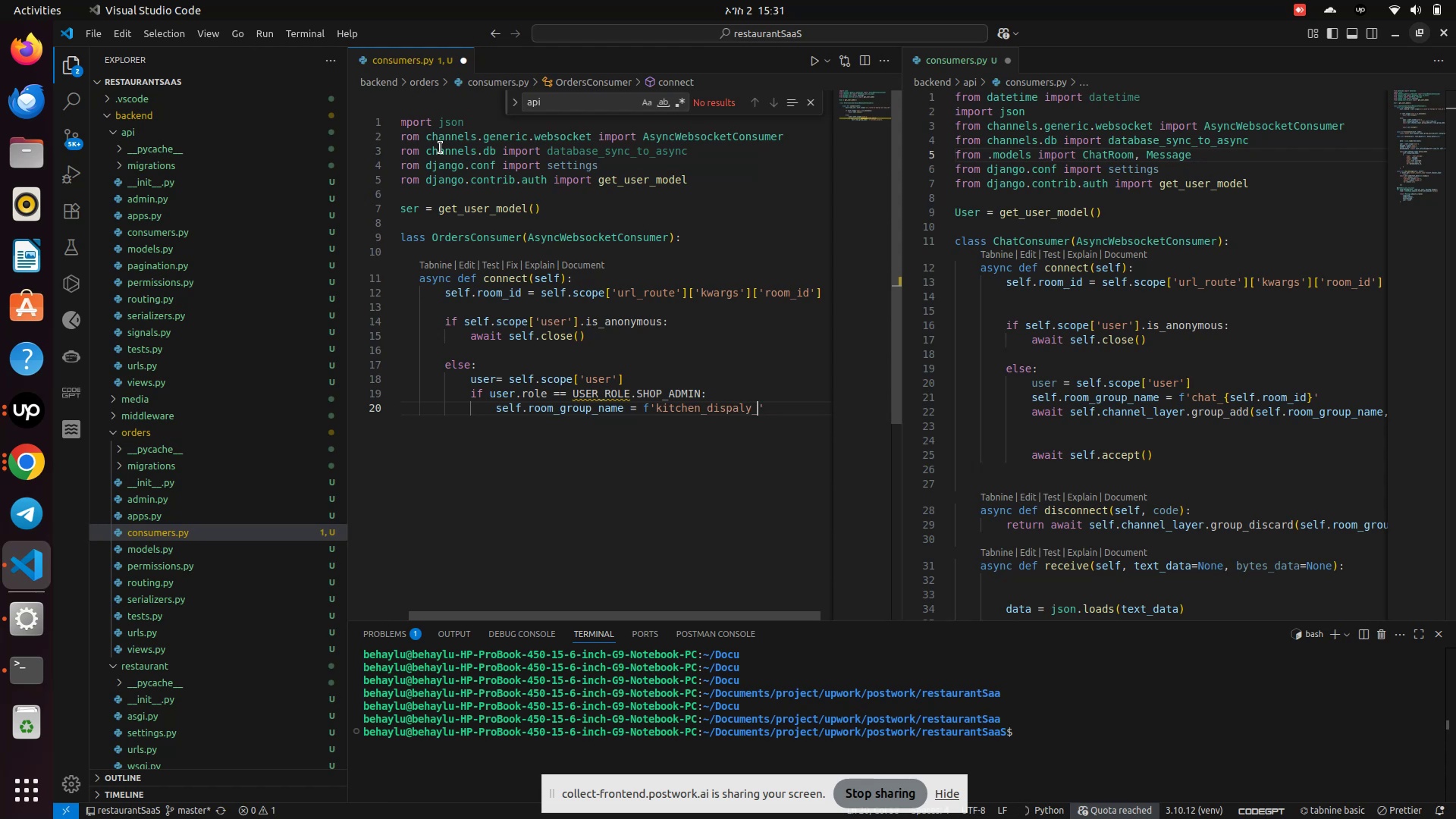 
type({room_id)
 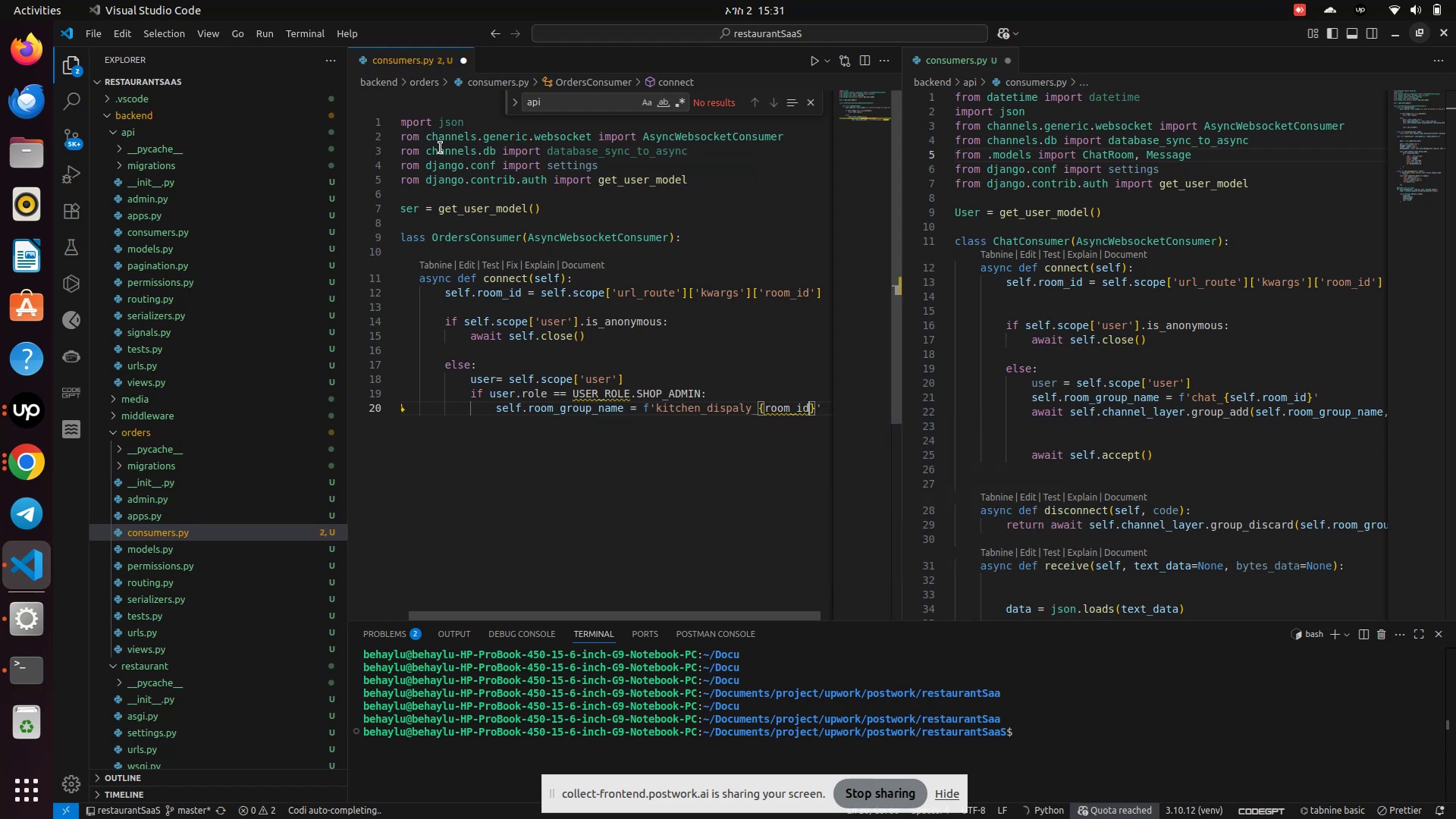 
key(ArrowRight)
 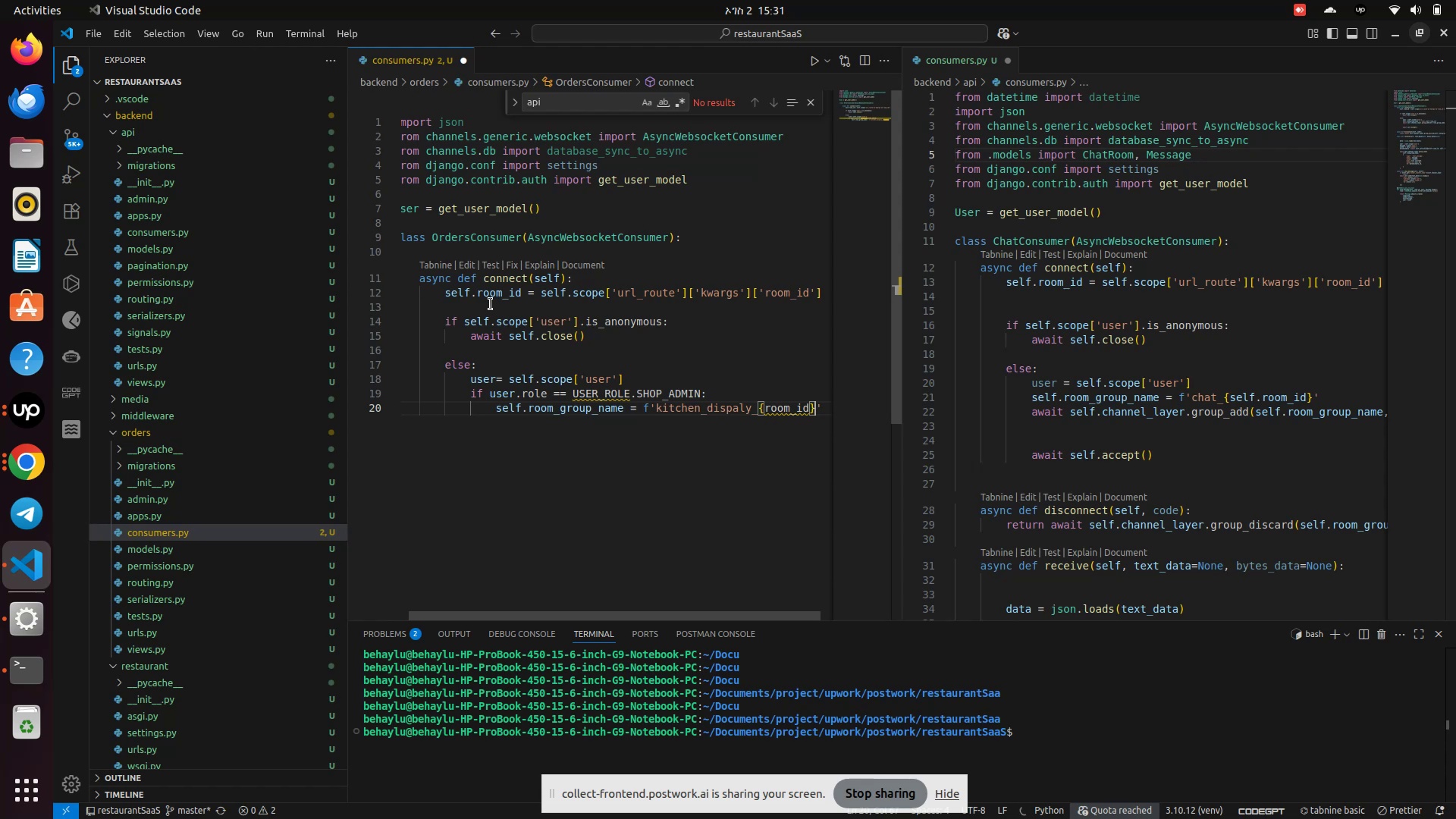 
wait(7.37)
 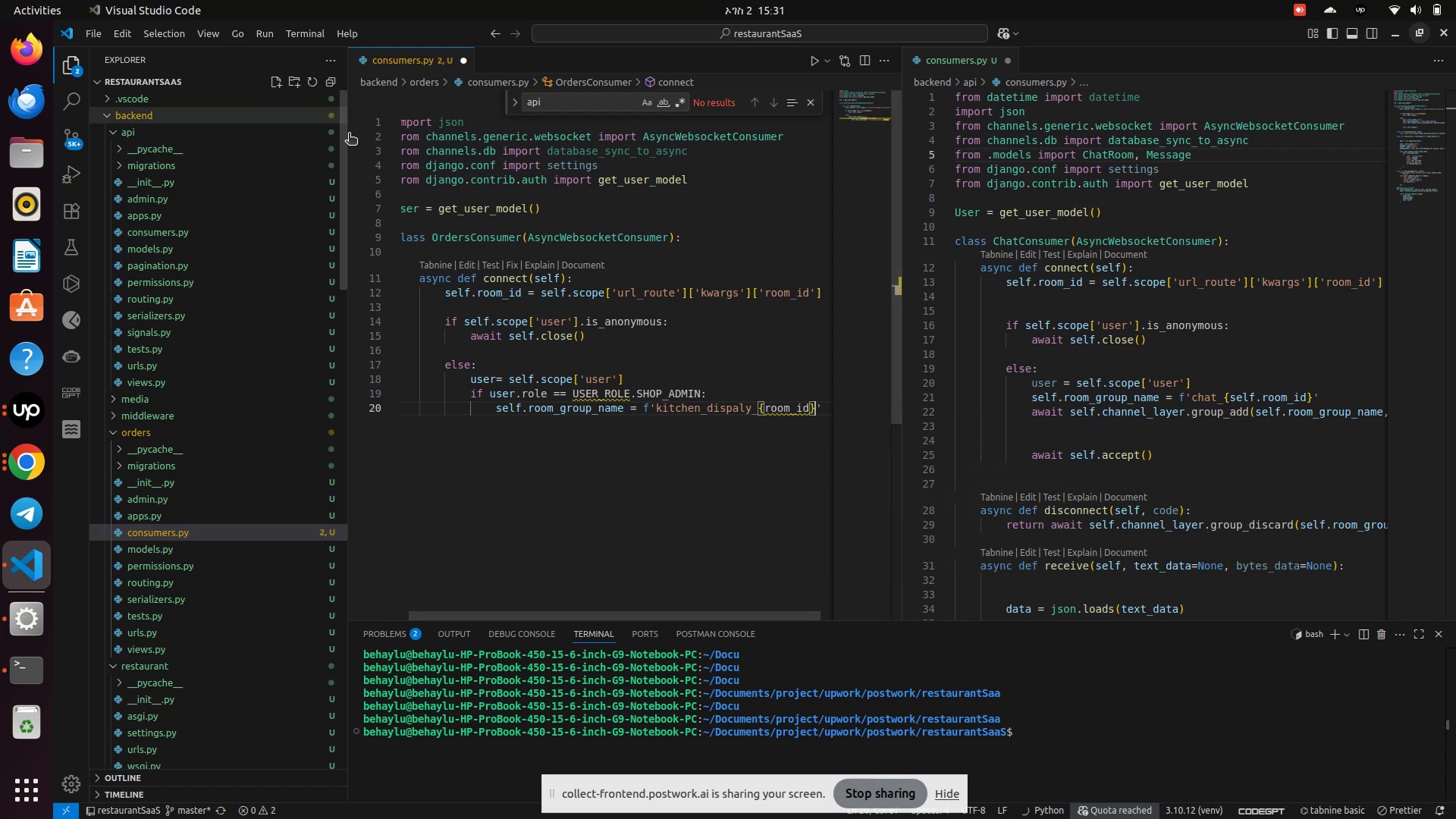 
key(ArrowLeft)
 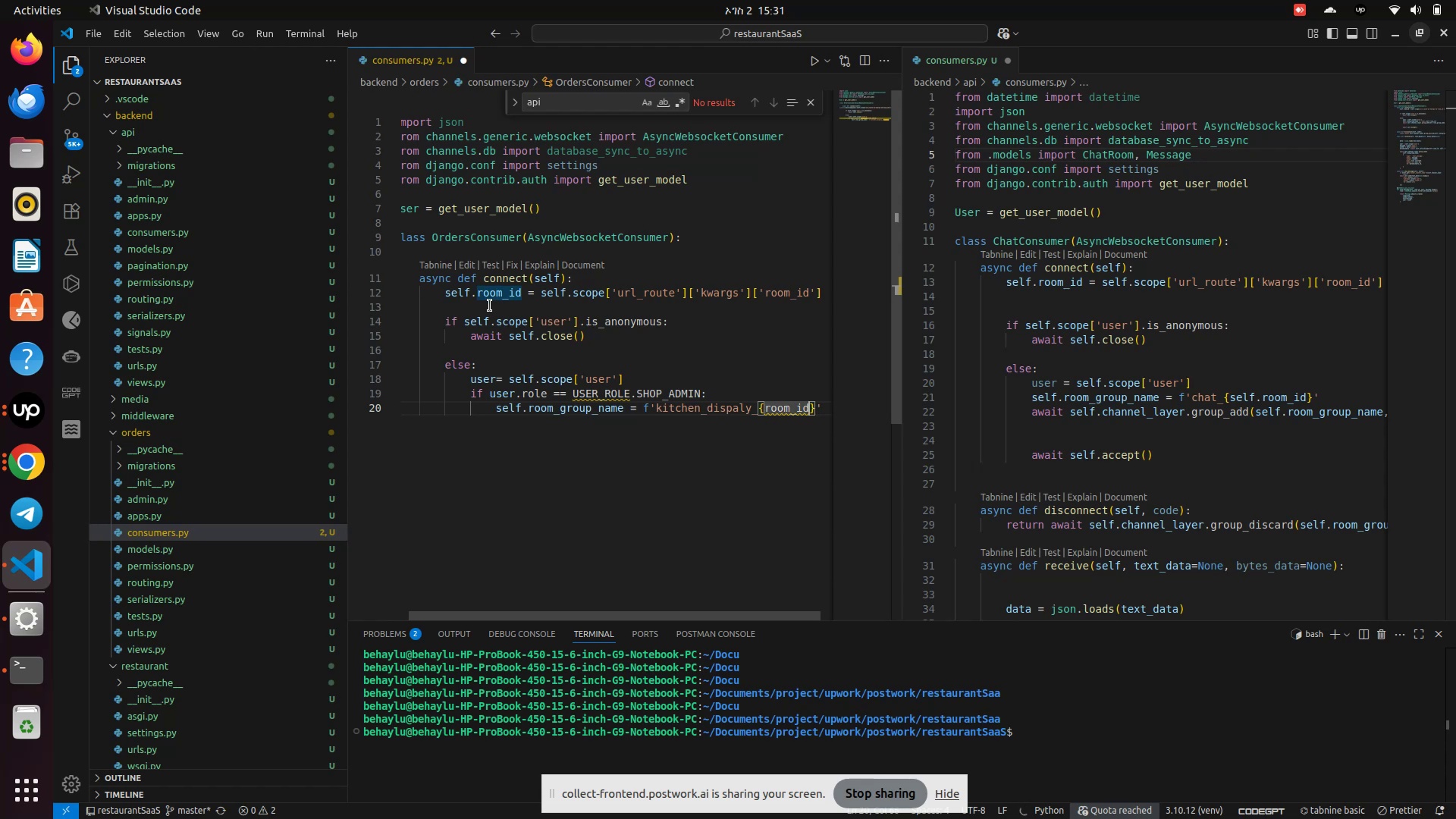 
key(ArrowLeft)
 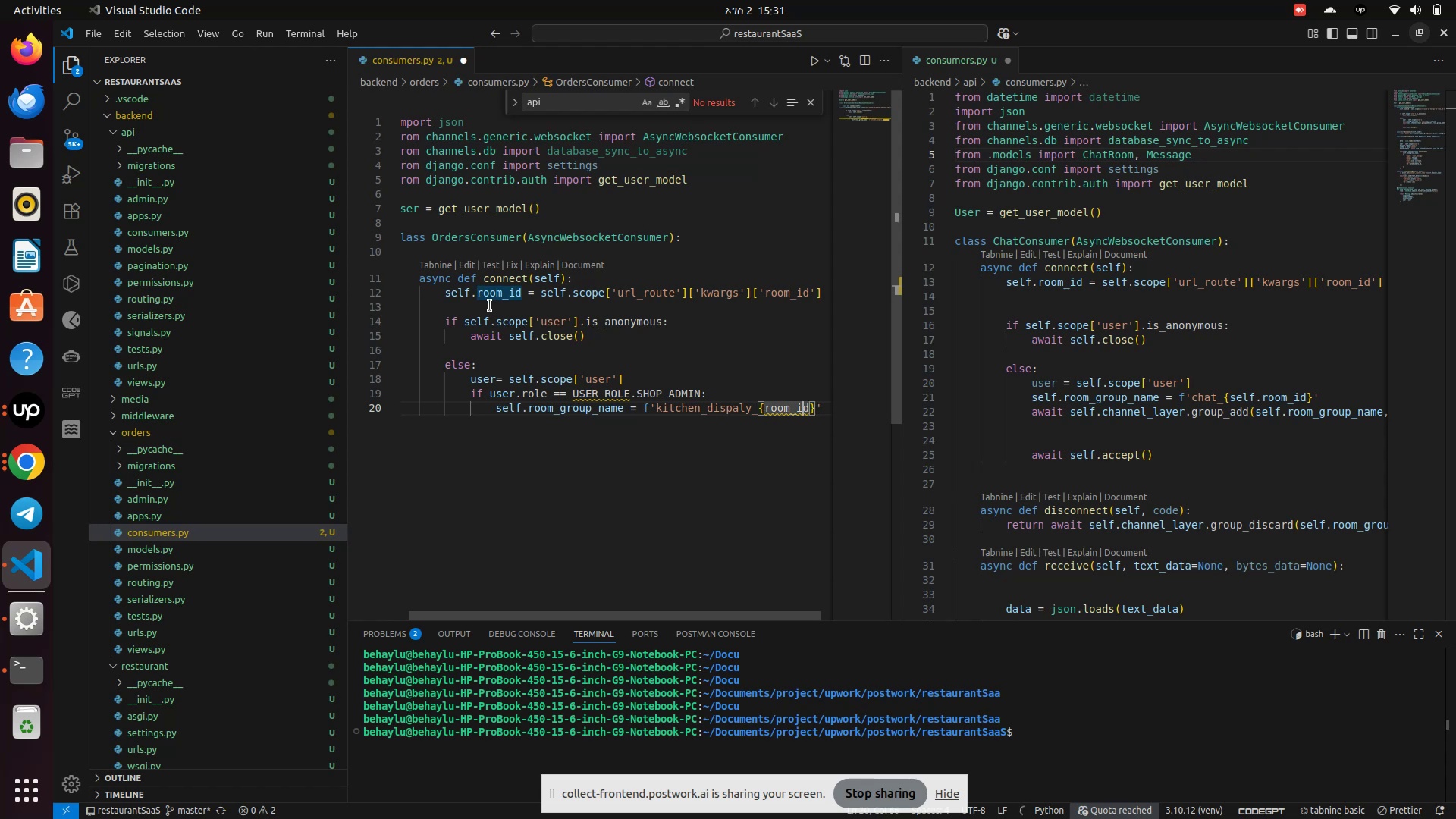 
key(ArrowLeft)
 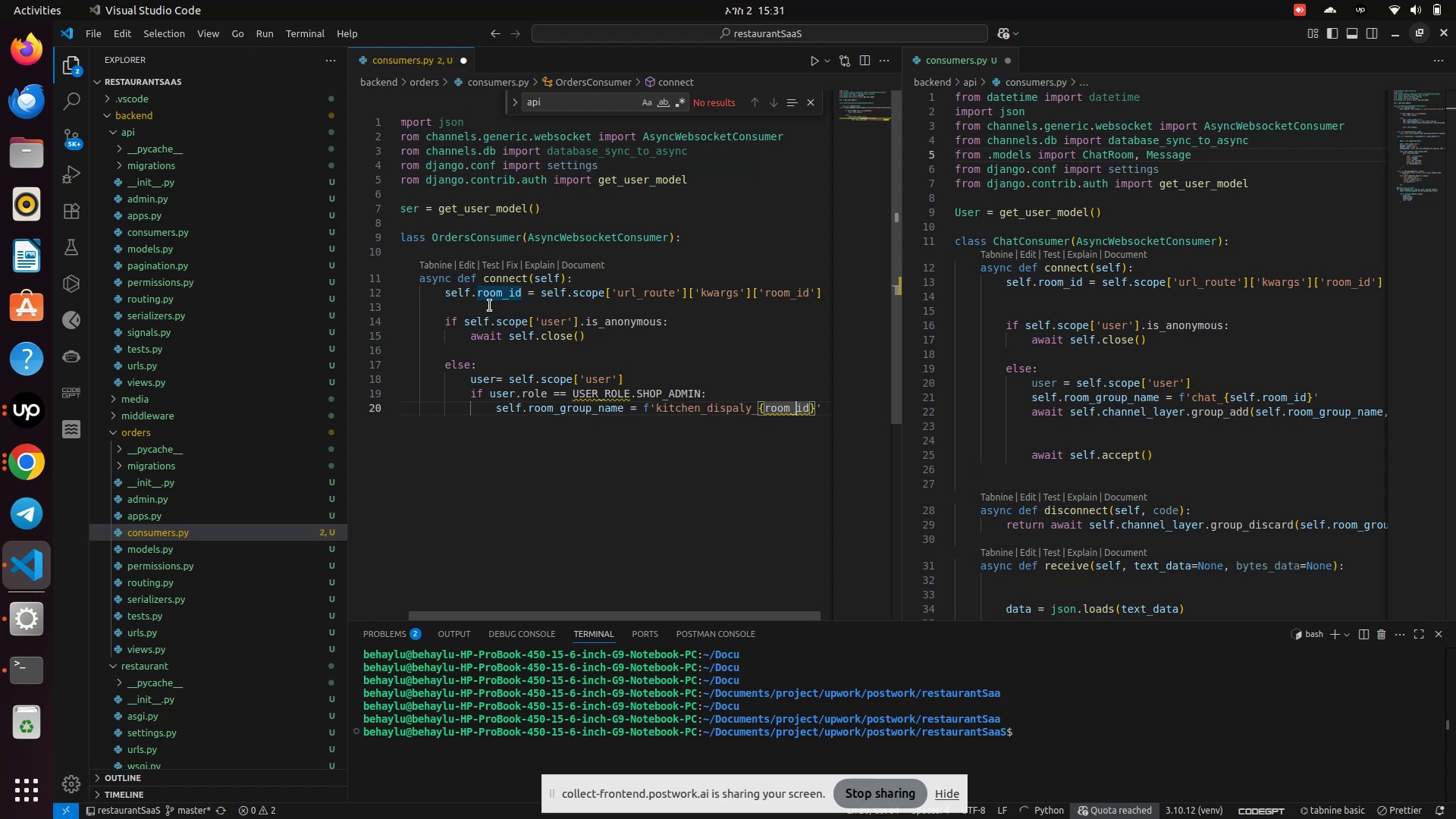 
key(ArrowLeft)
 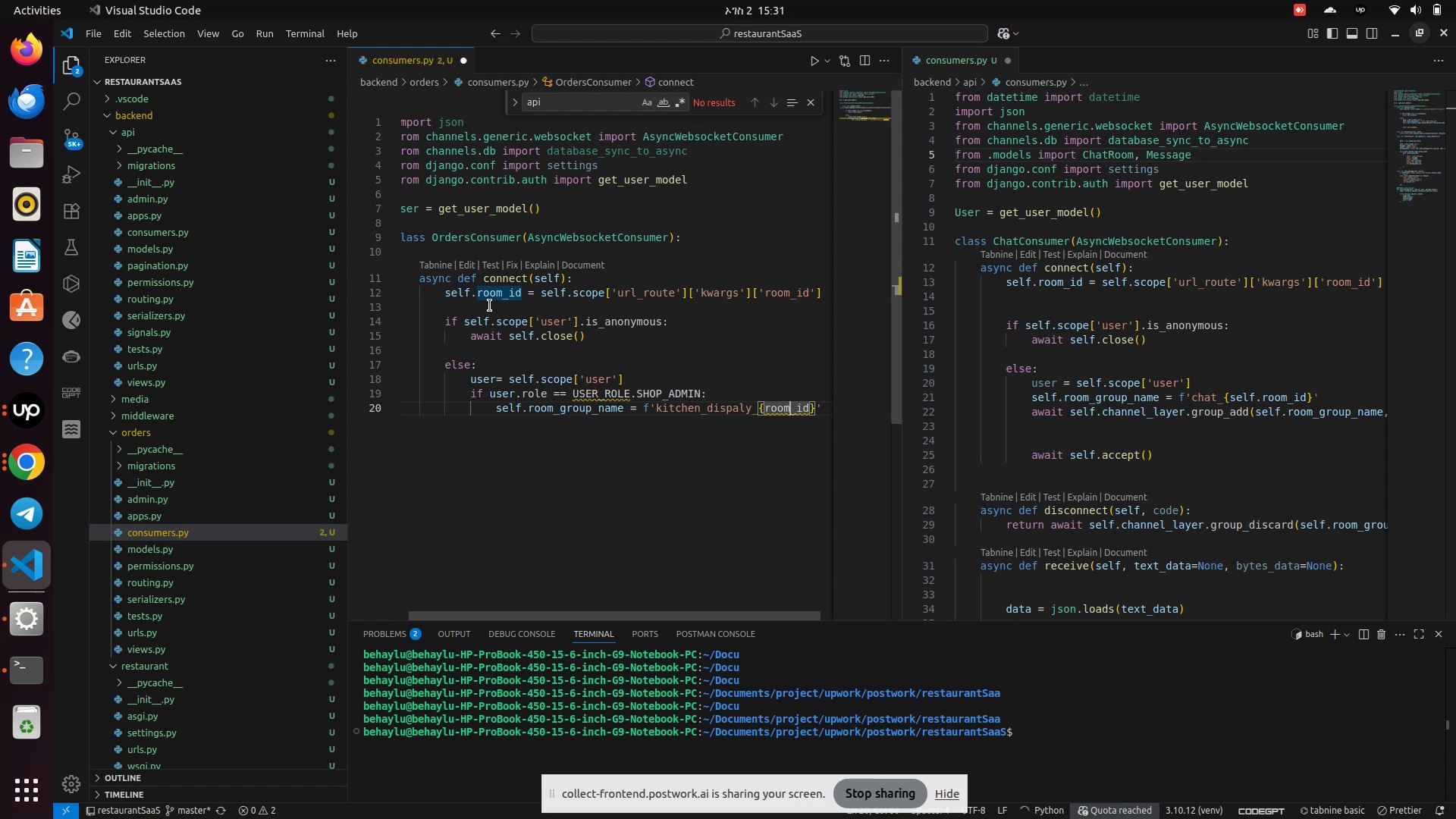 
key(ArrowLeft)
 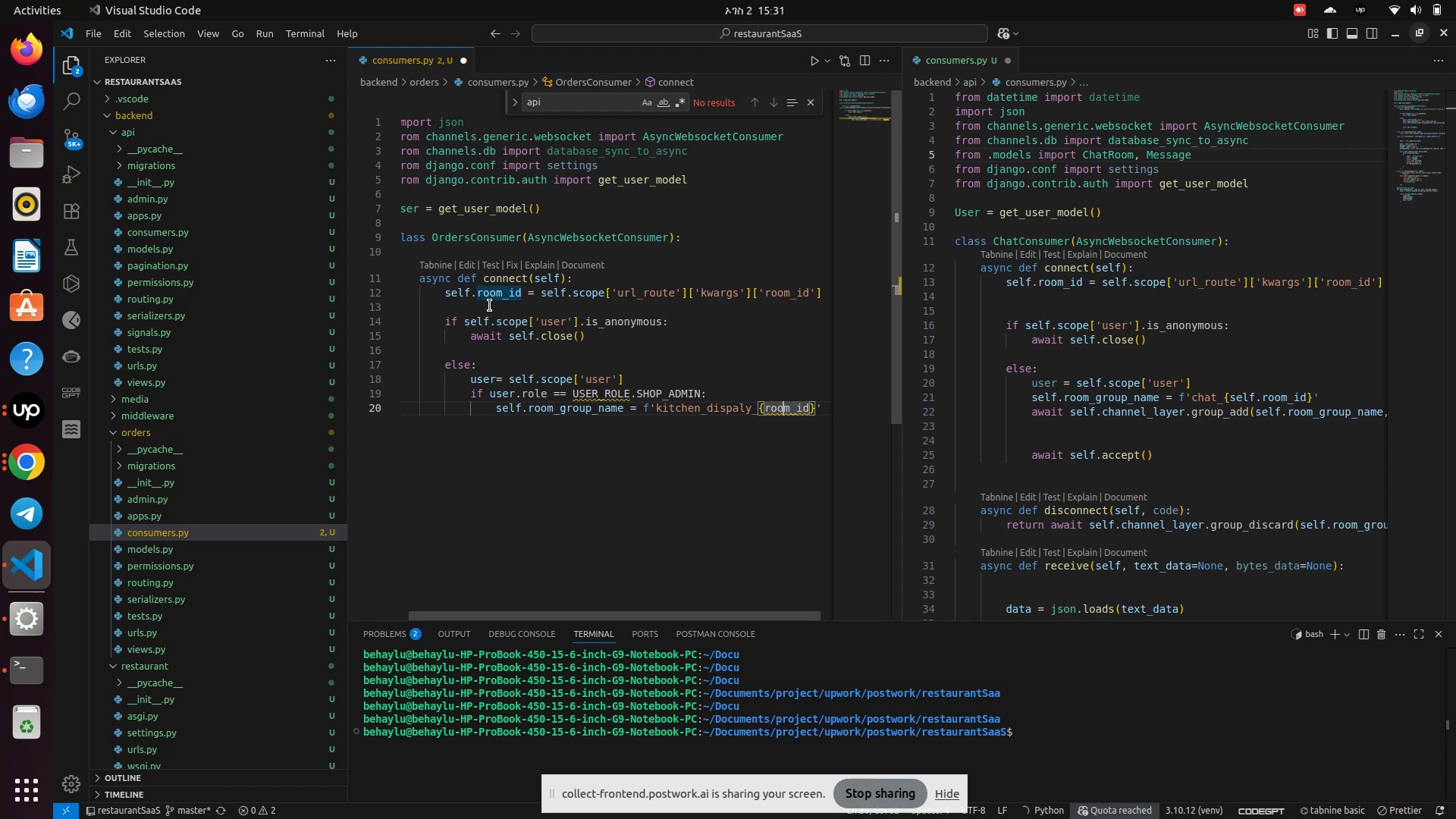 
key(ArrowLeft)
 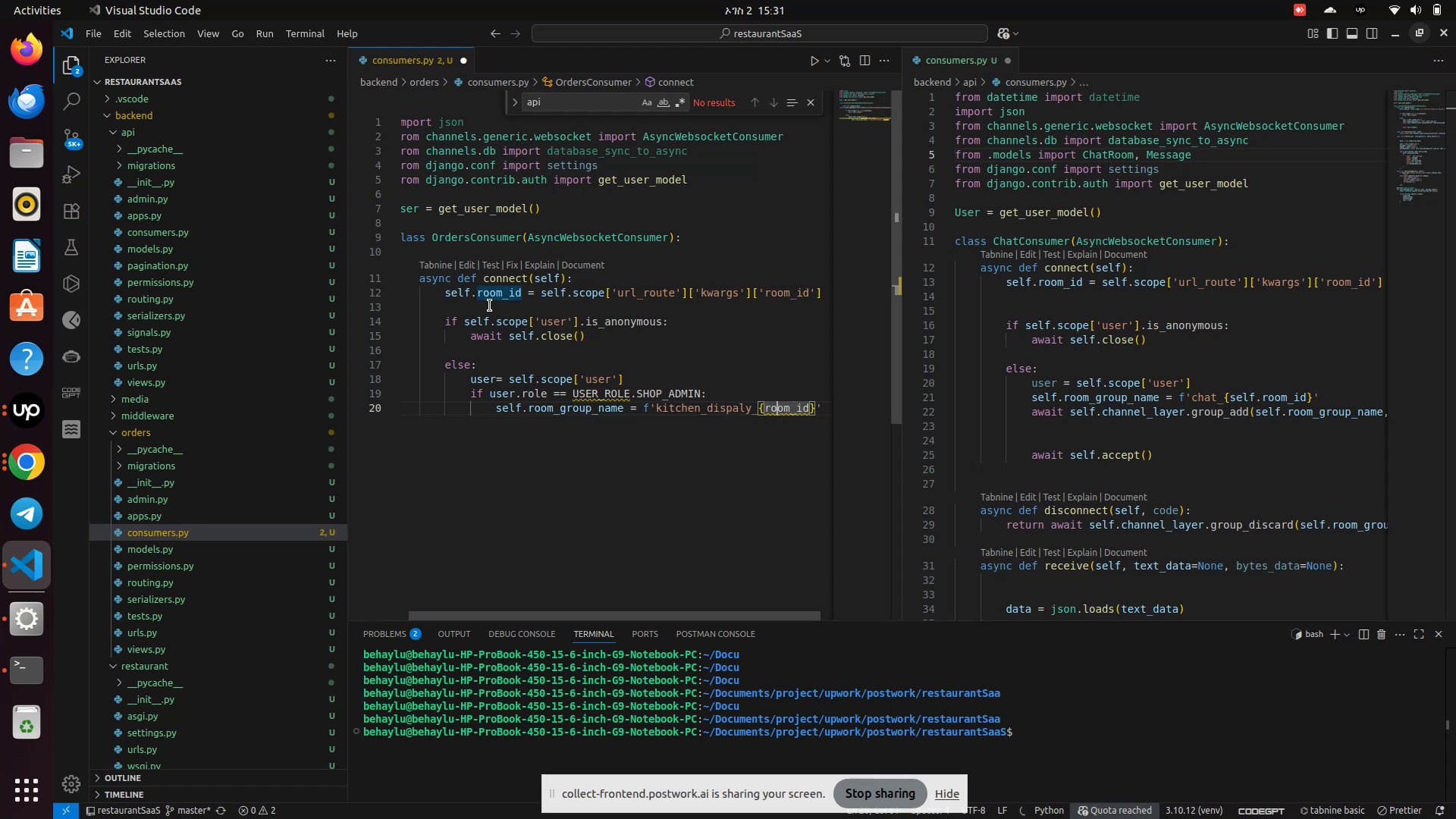 
key(ArrowLeft)
 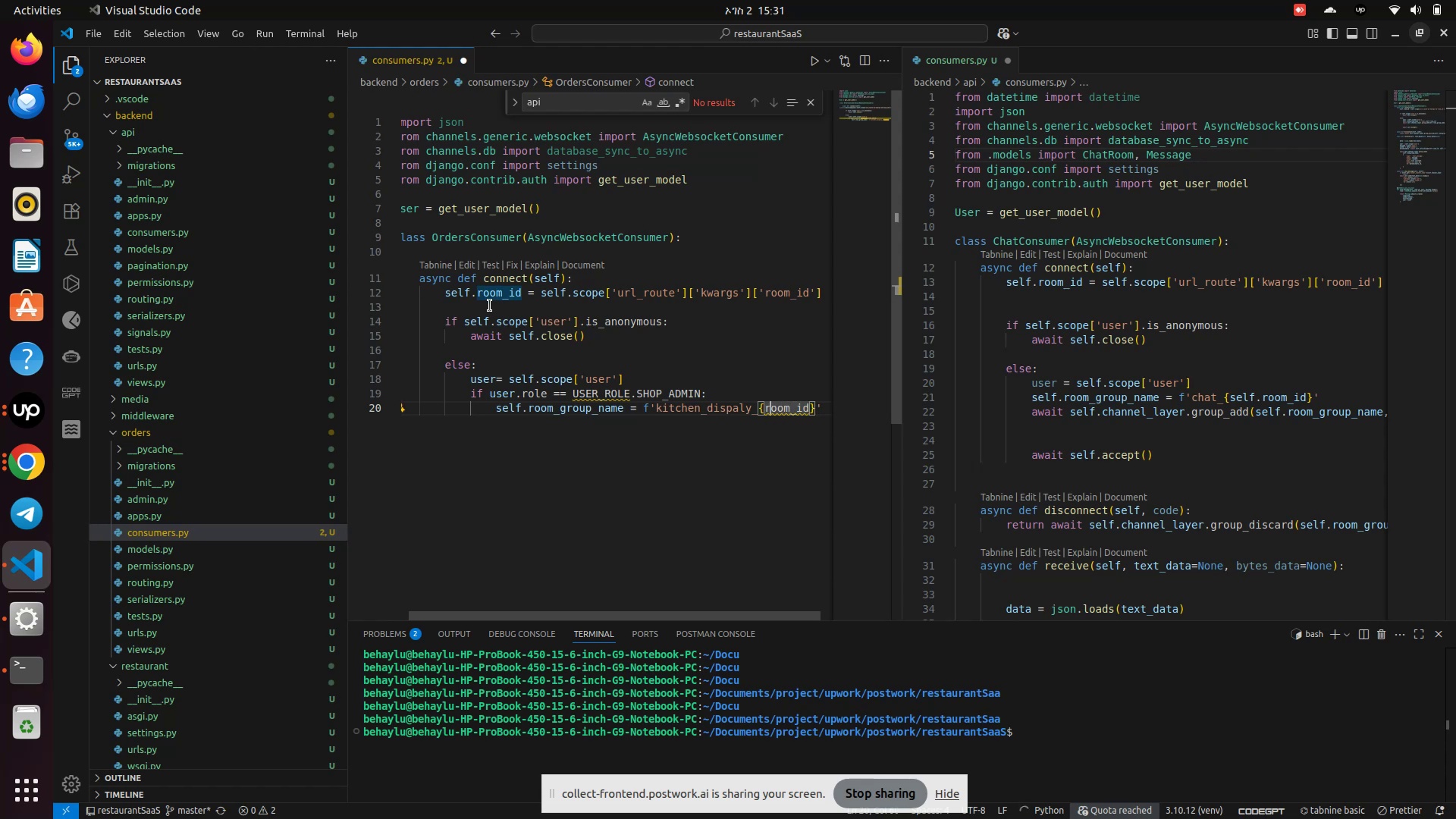 
key(S)
 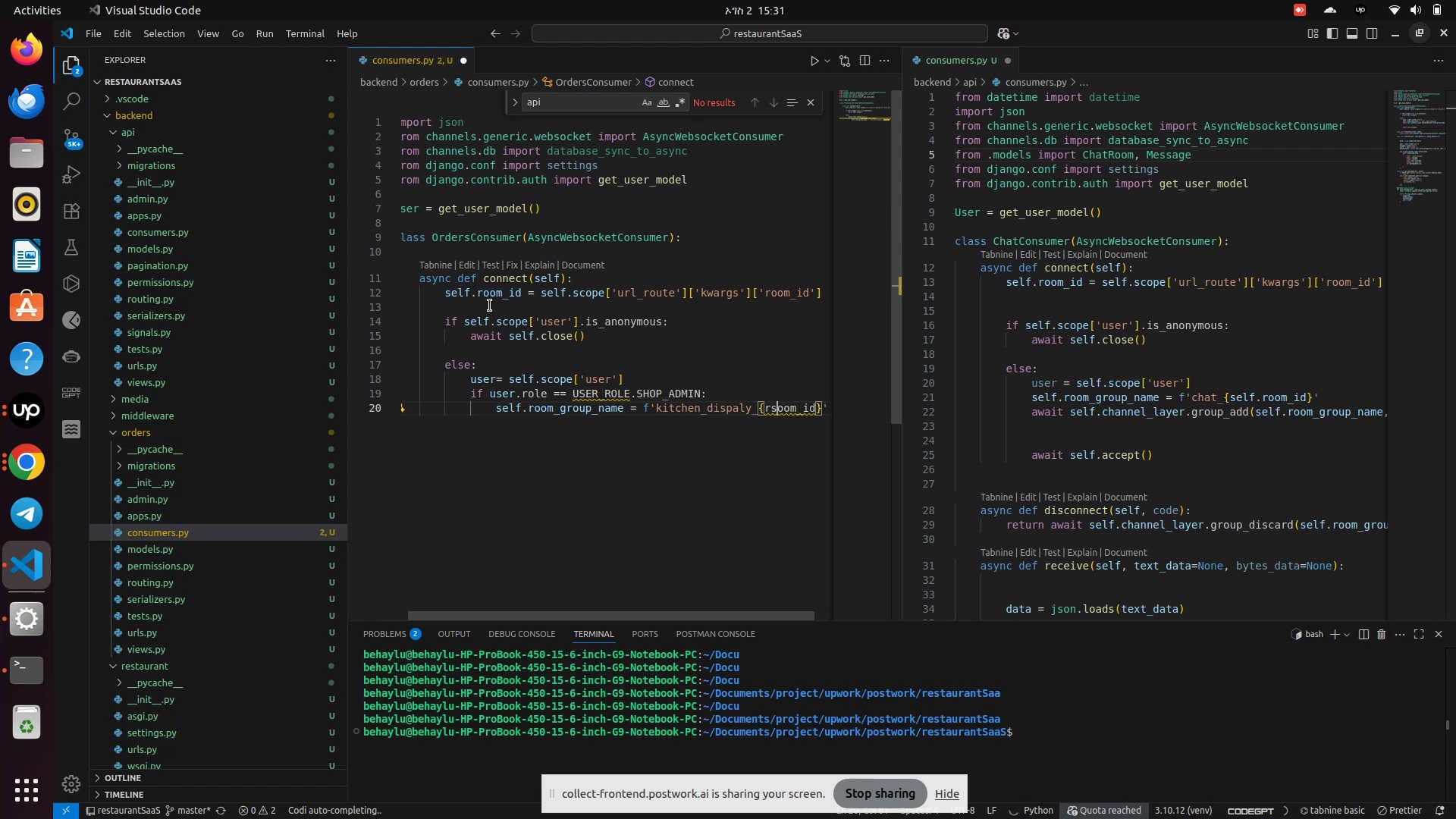 
key(Backspace)
 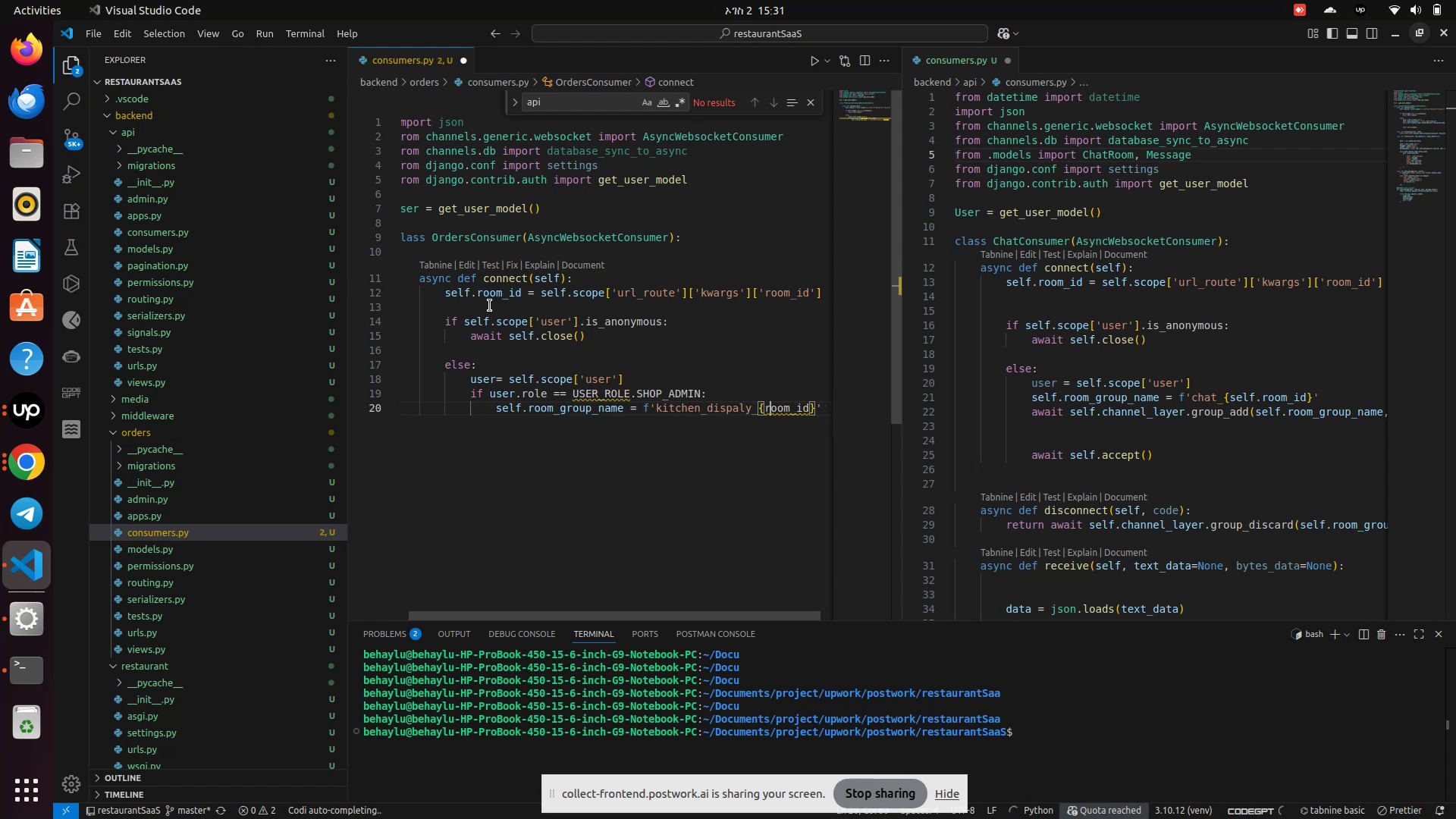 
key(ArrowLeft)
 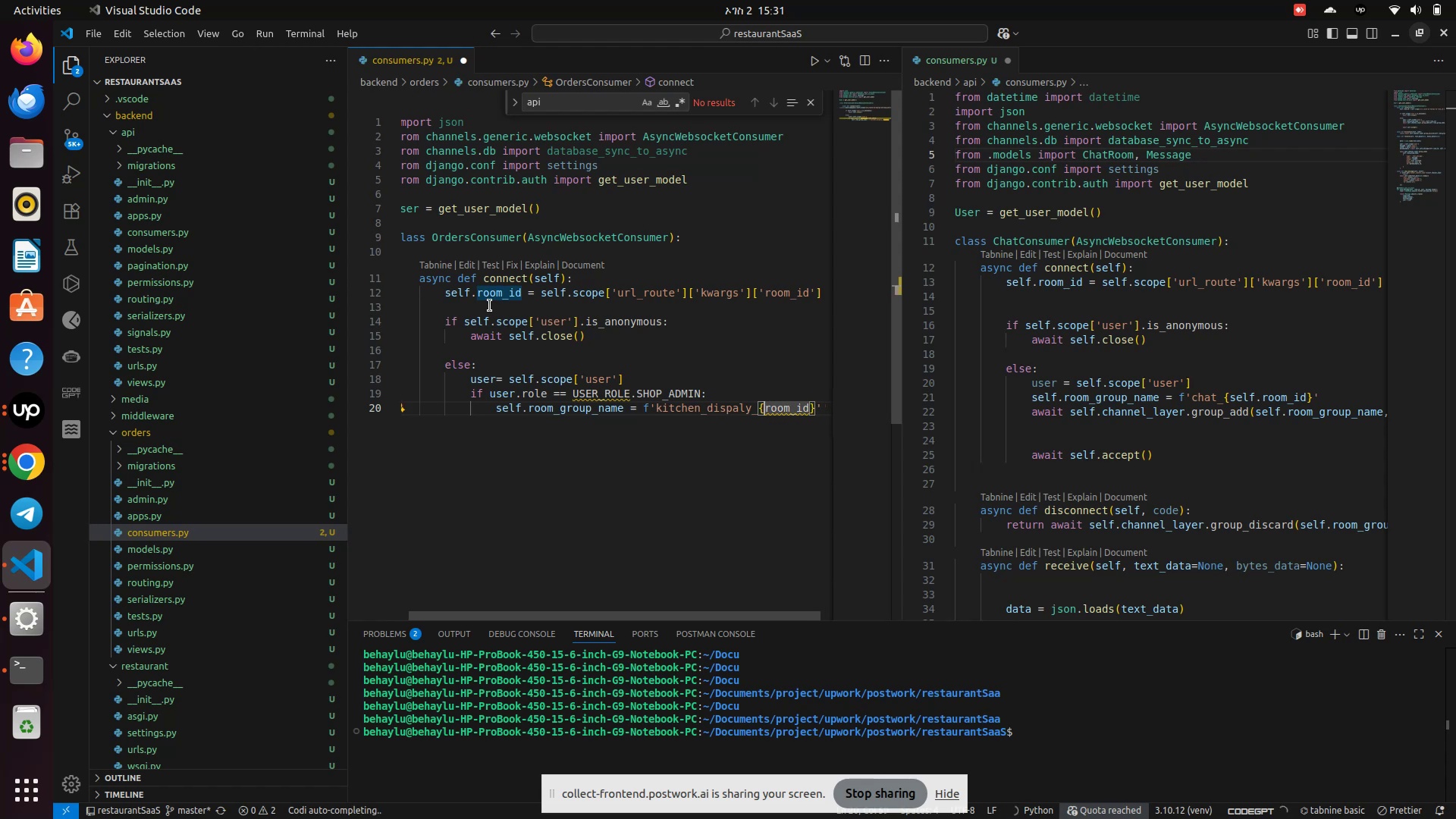 
type(self.)
 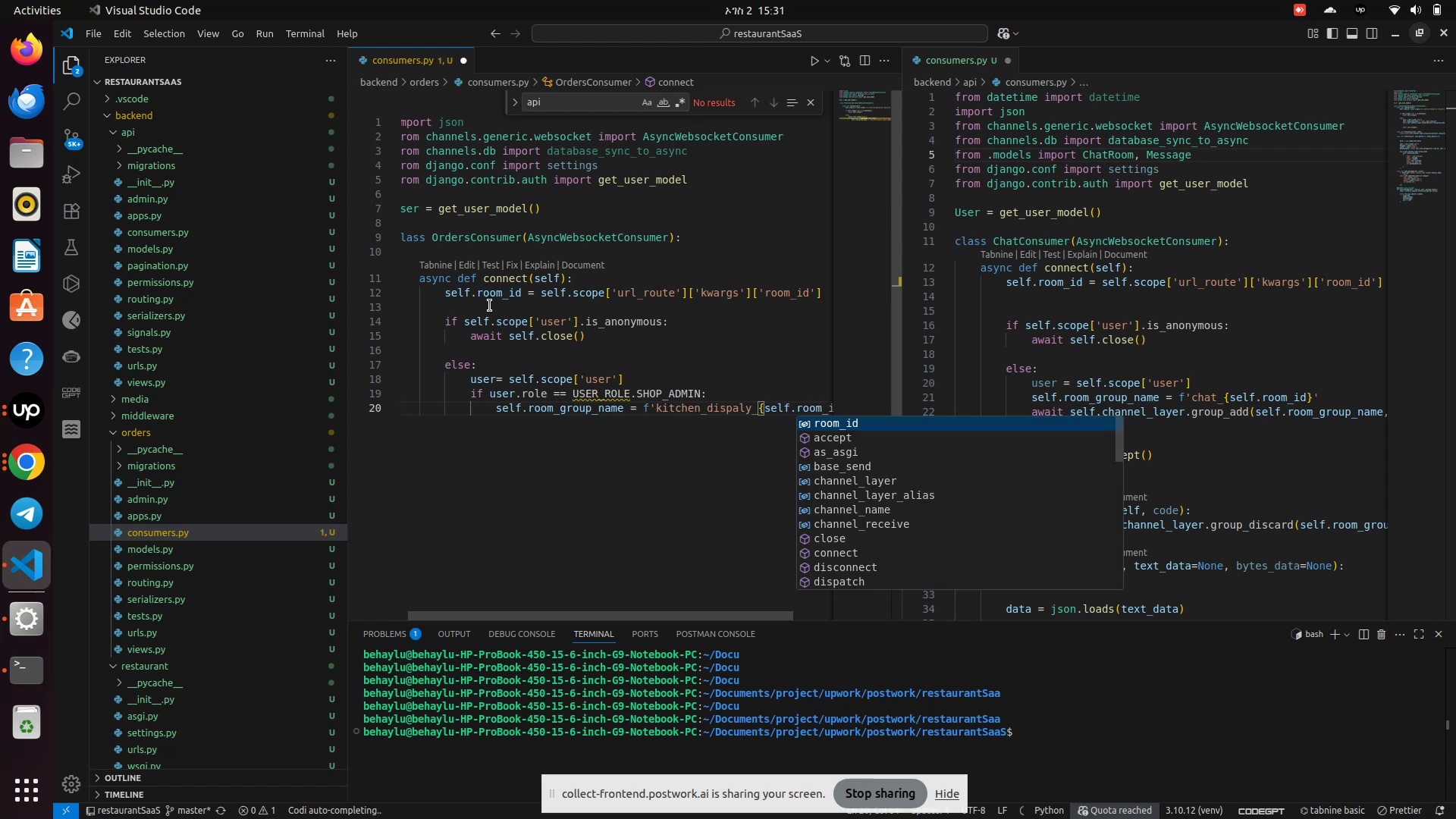 
key(ArrowRight)
 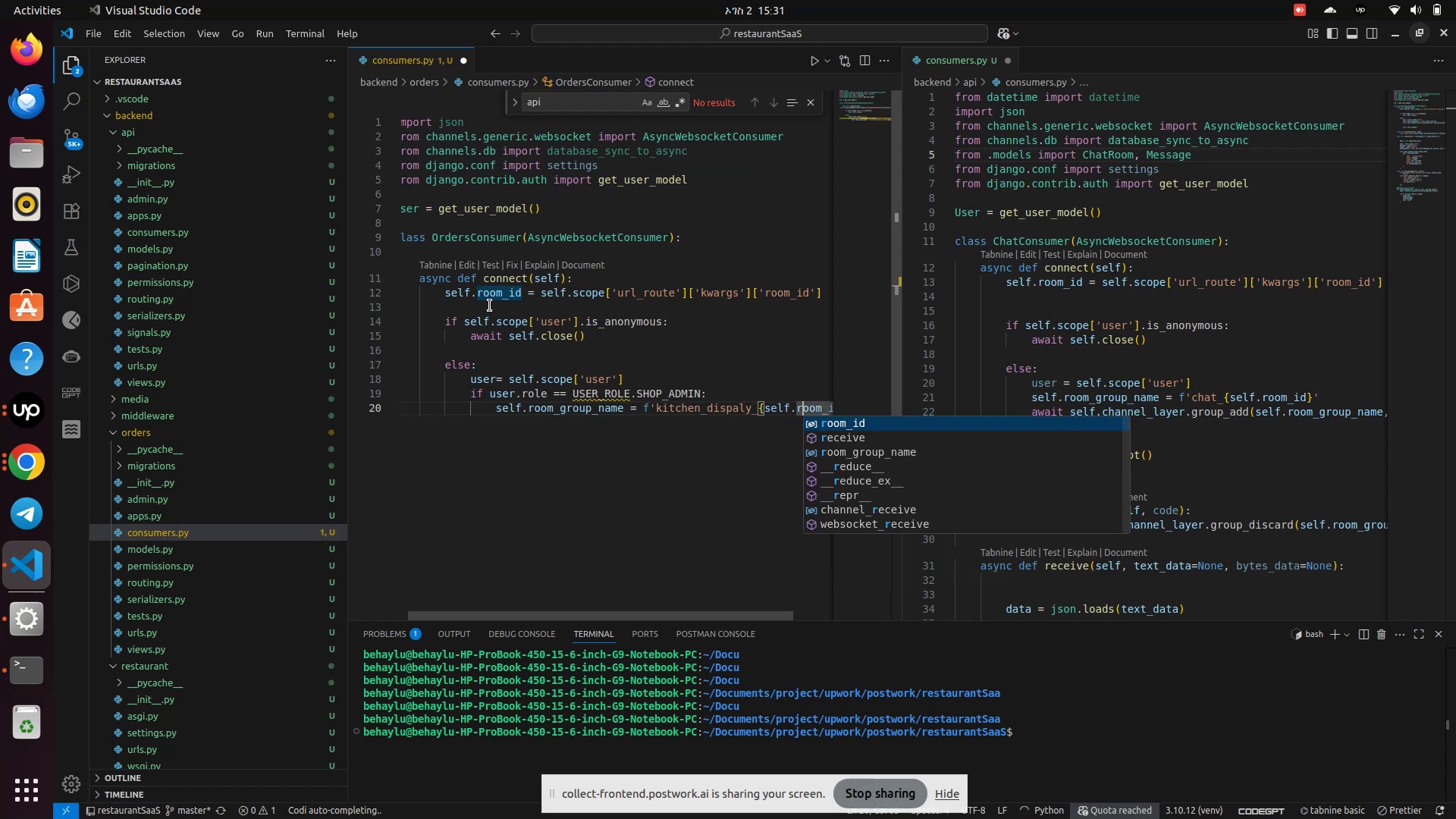 
key(ArrowRight)
 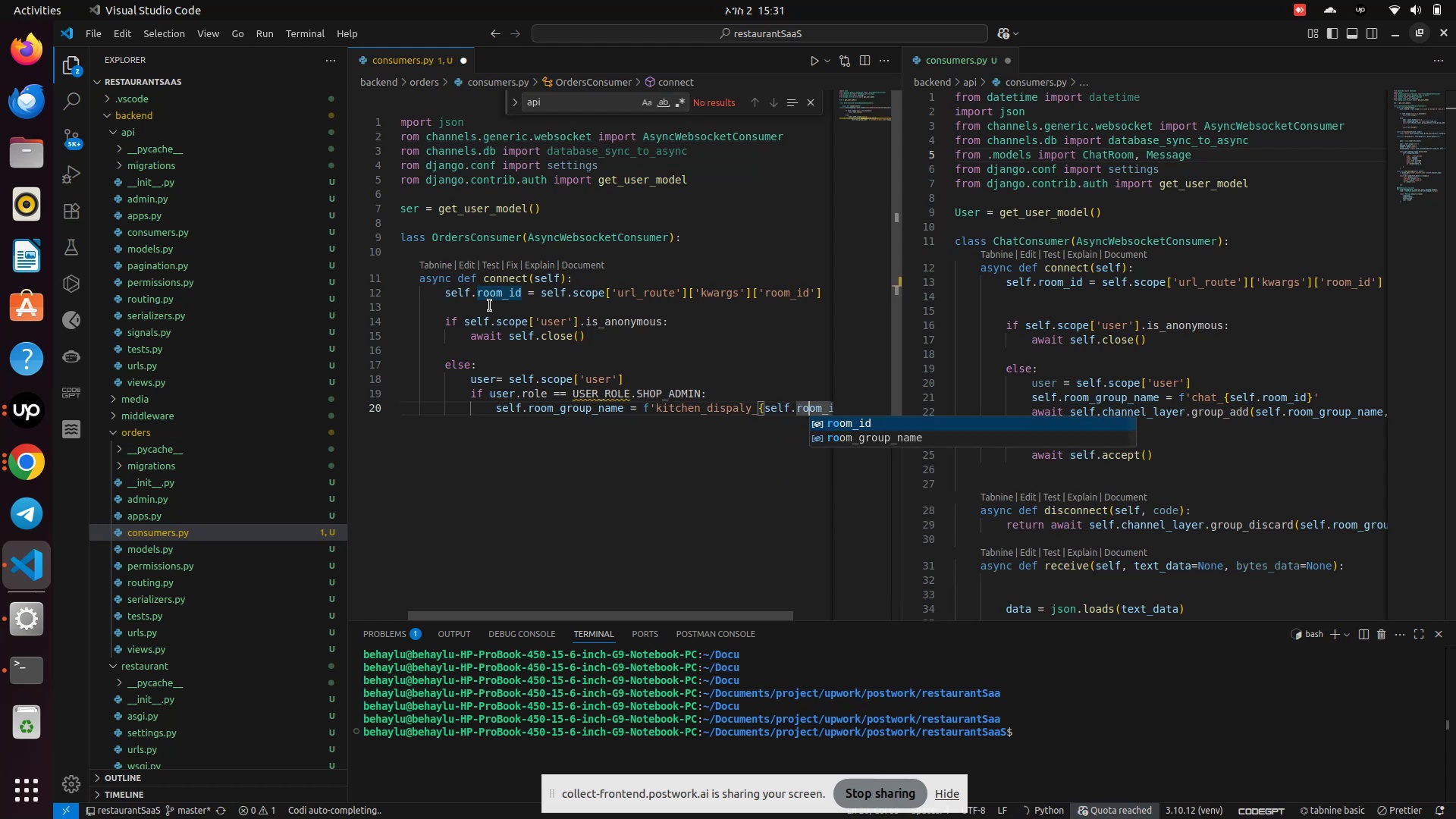 
key(ArrowRight)
 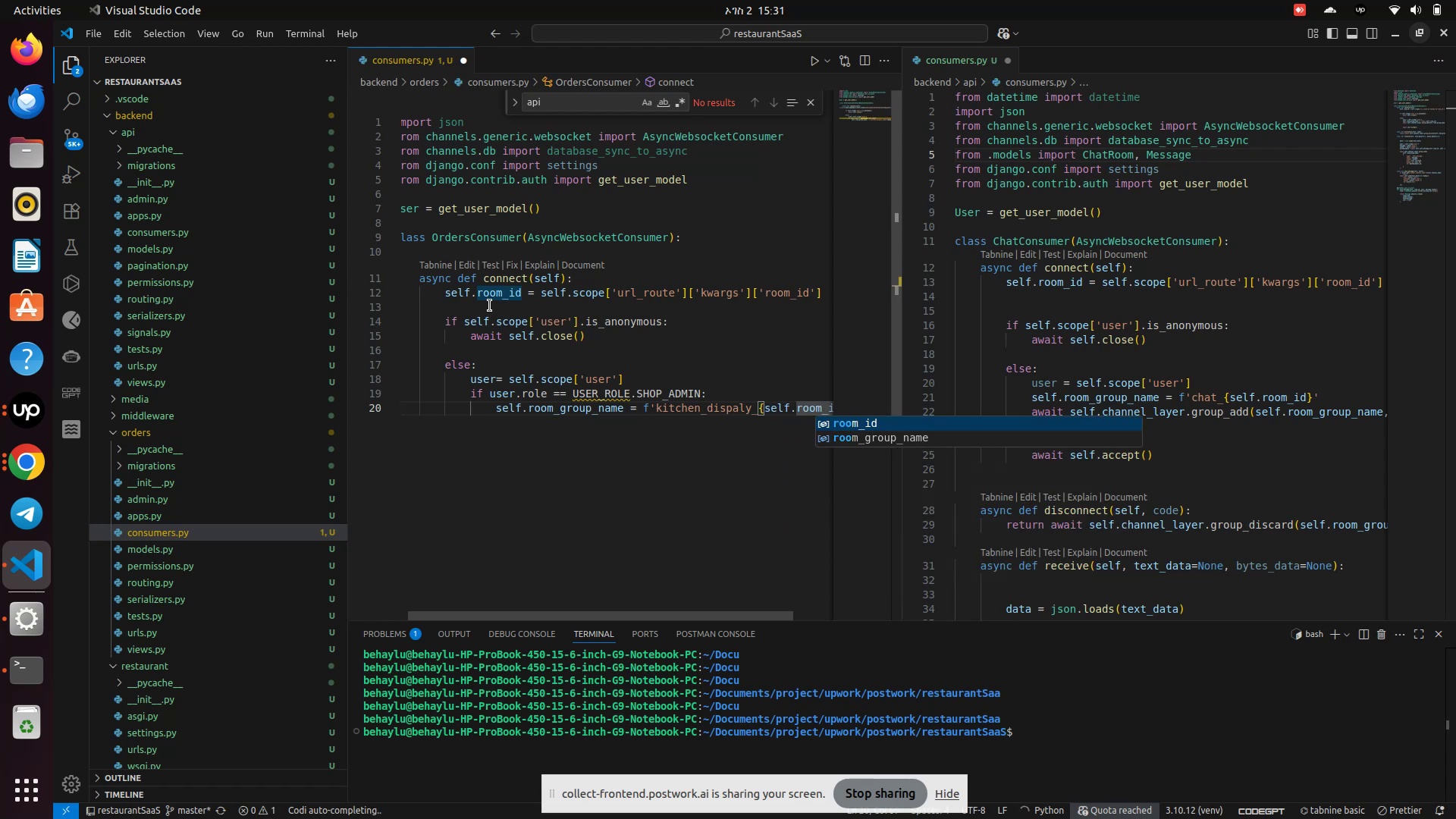 
key(ArrowRight)
 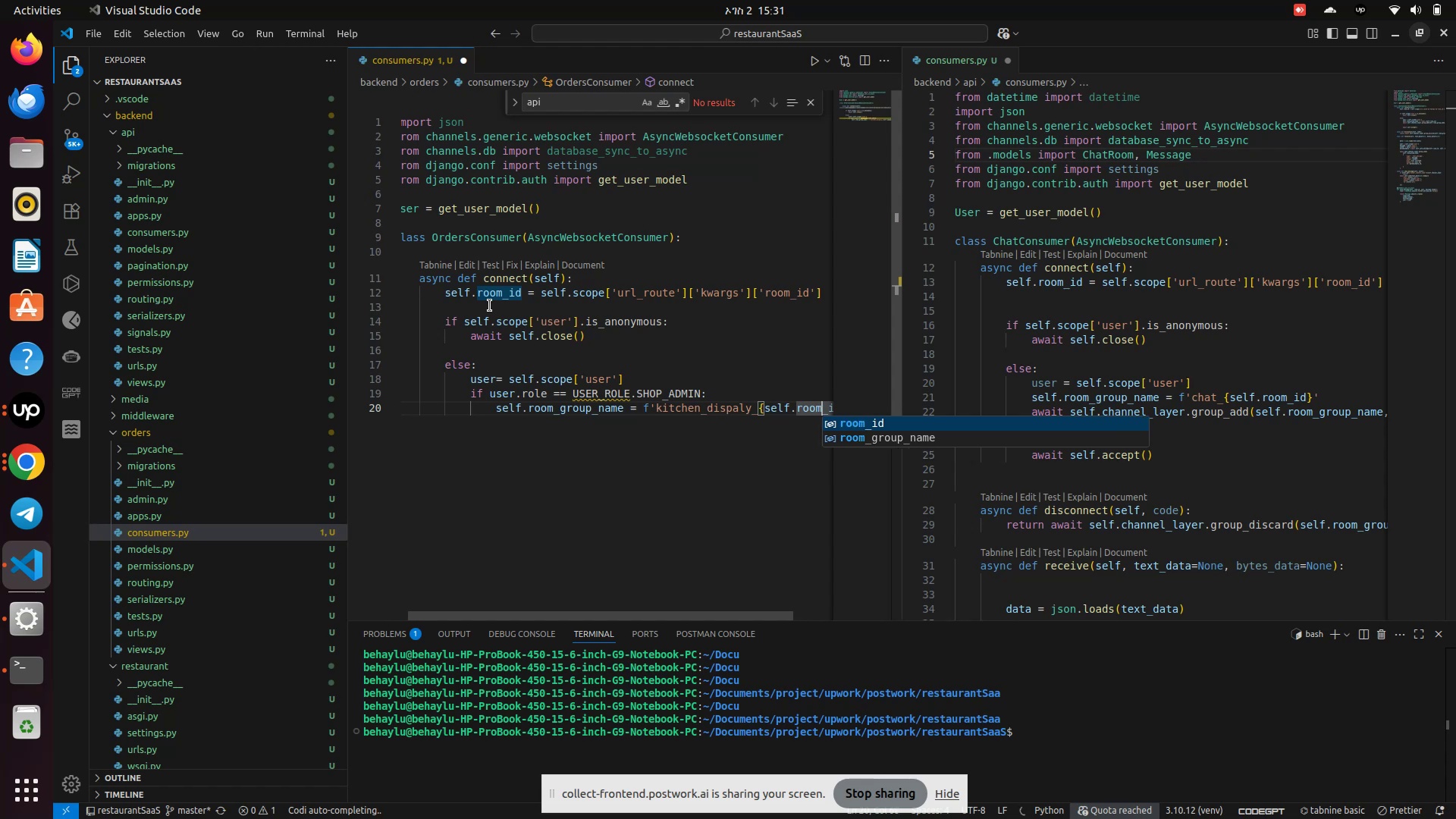 
key(ArrowRight)
 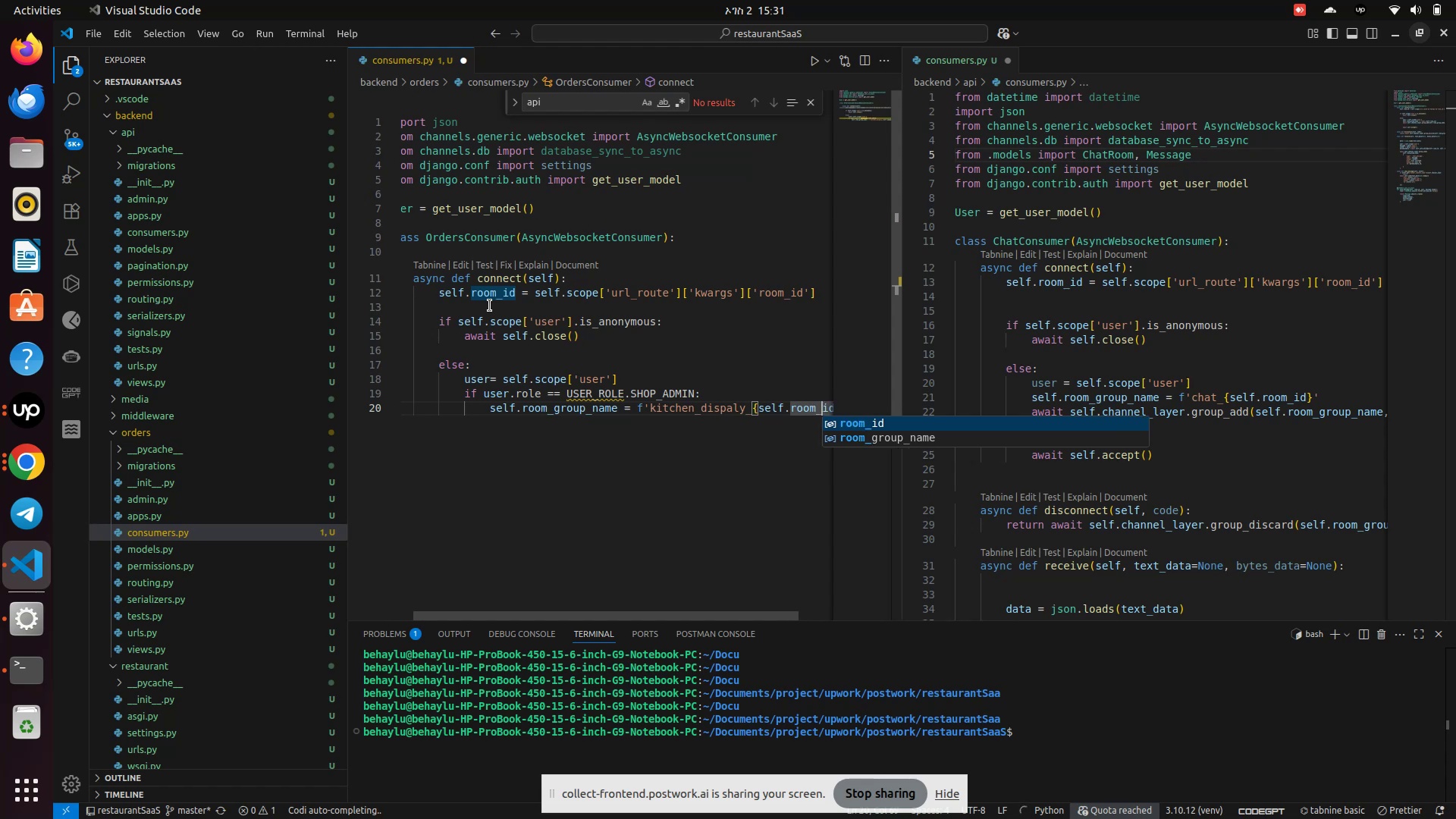 
key(ArrowRight)
 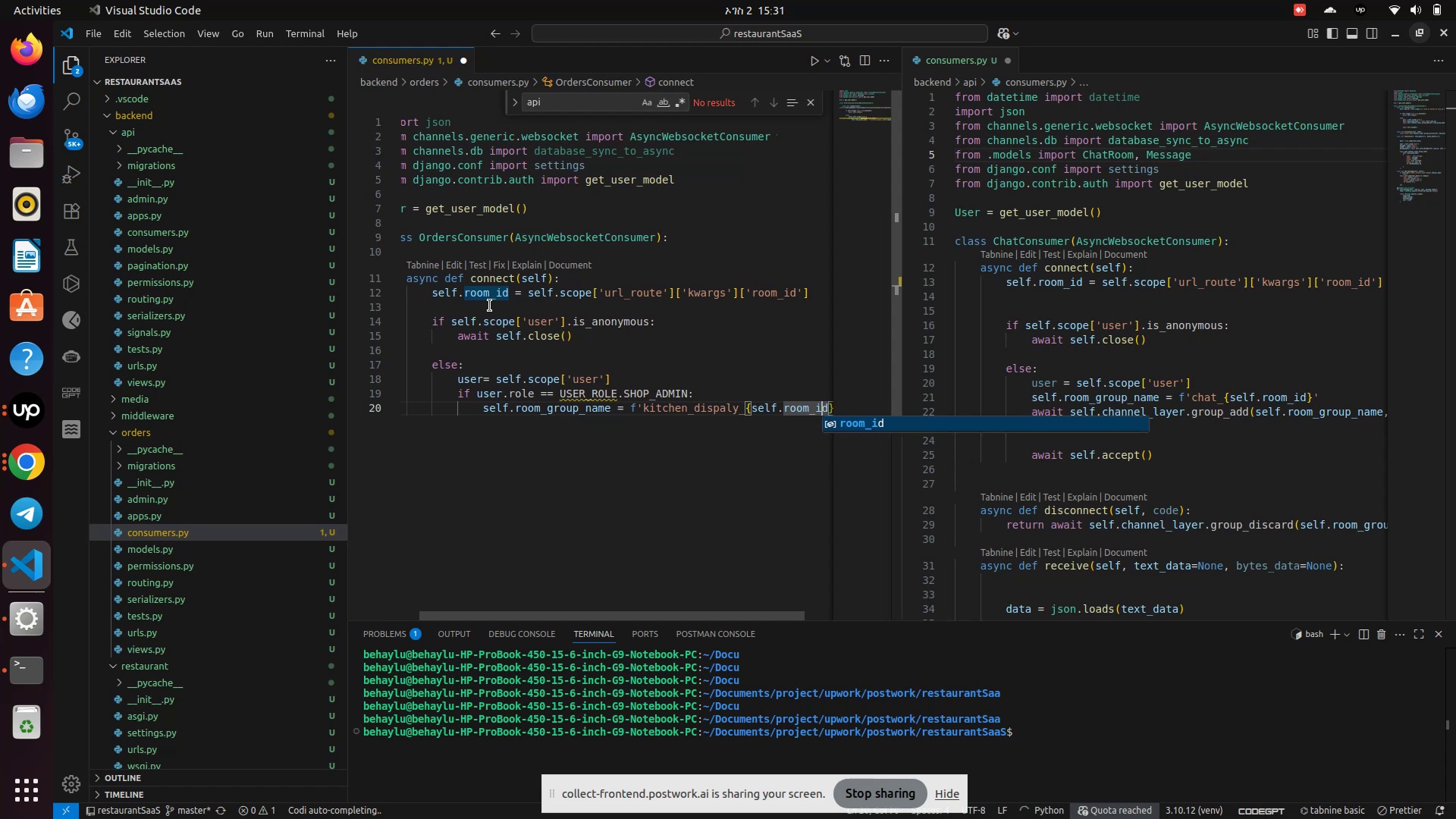 
key(ArrowRight)
 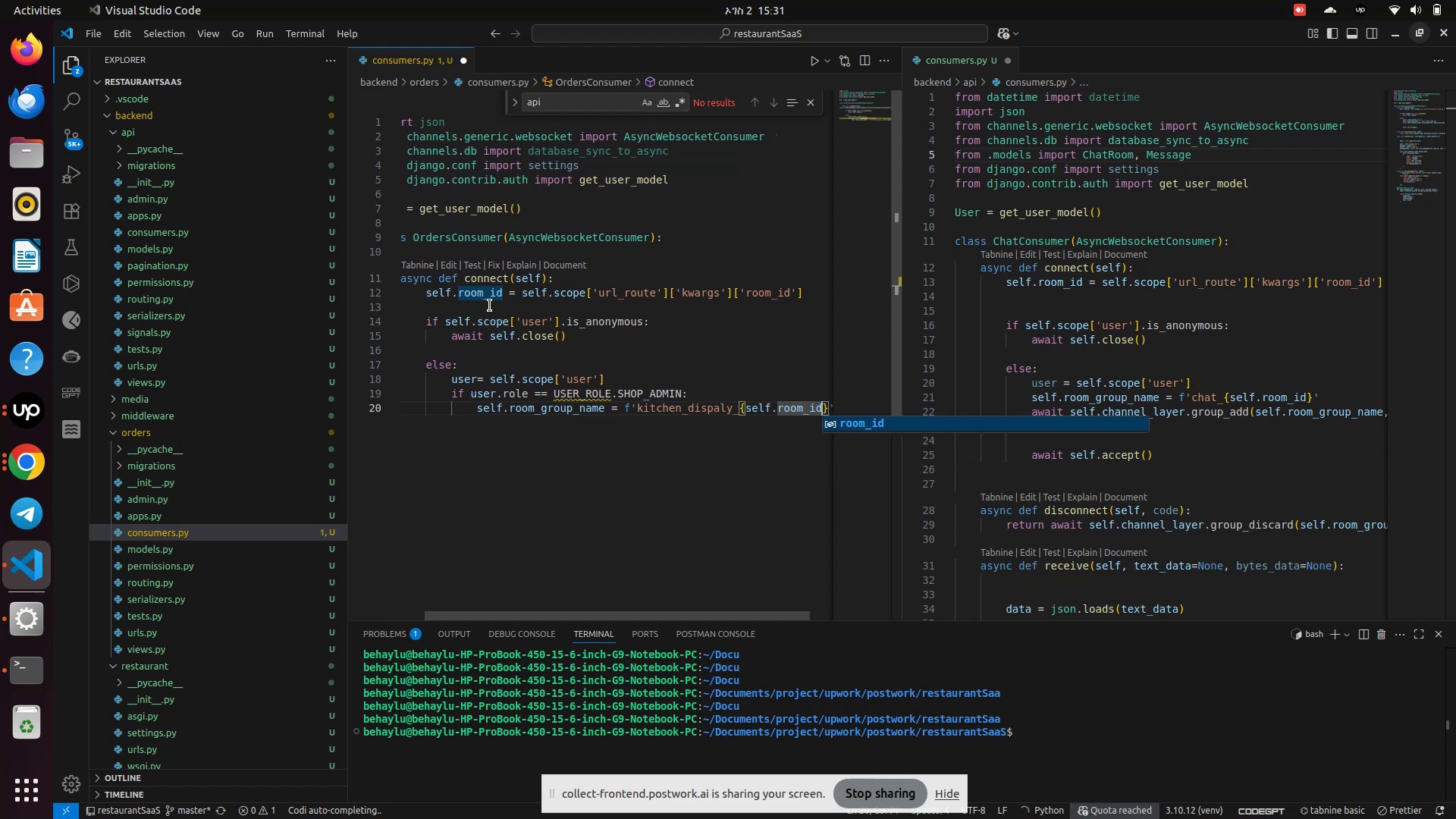 
key(ArrowRight)
 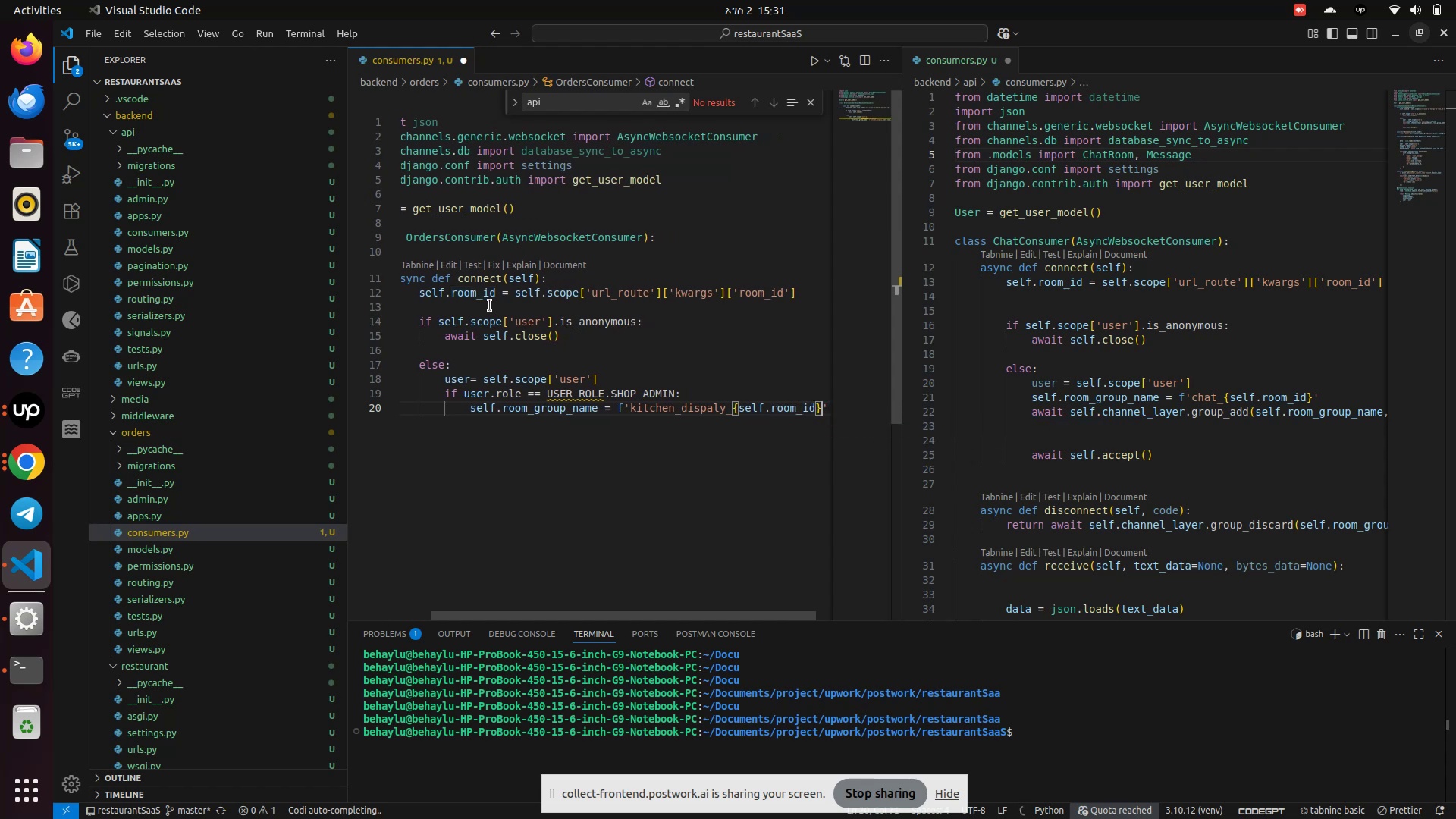 
key(ArrowRight)
 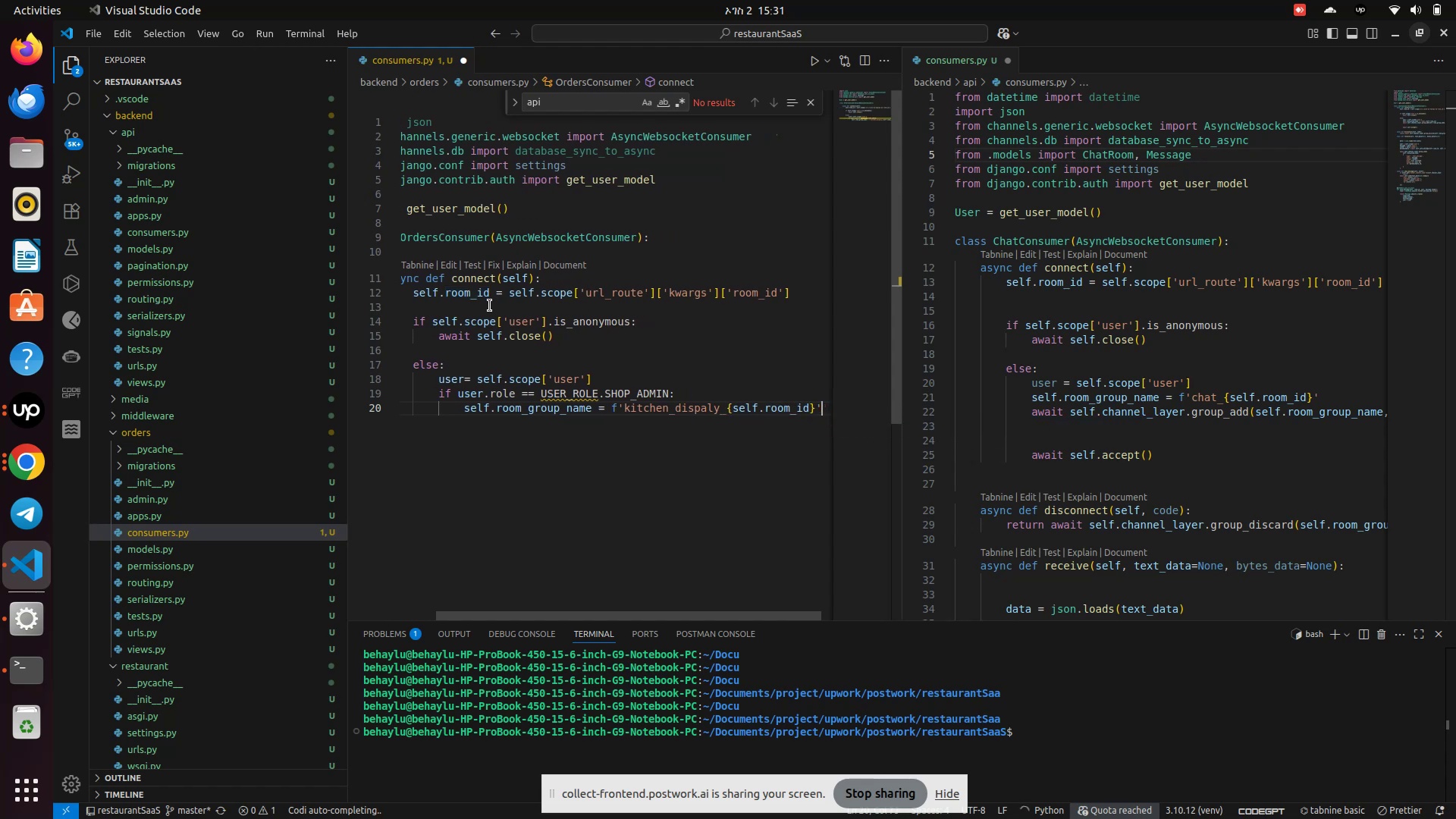 
key(ArrowRight)
 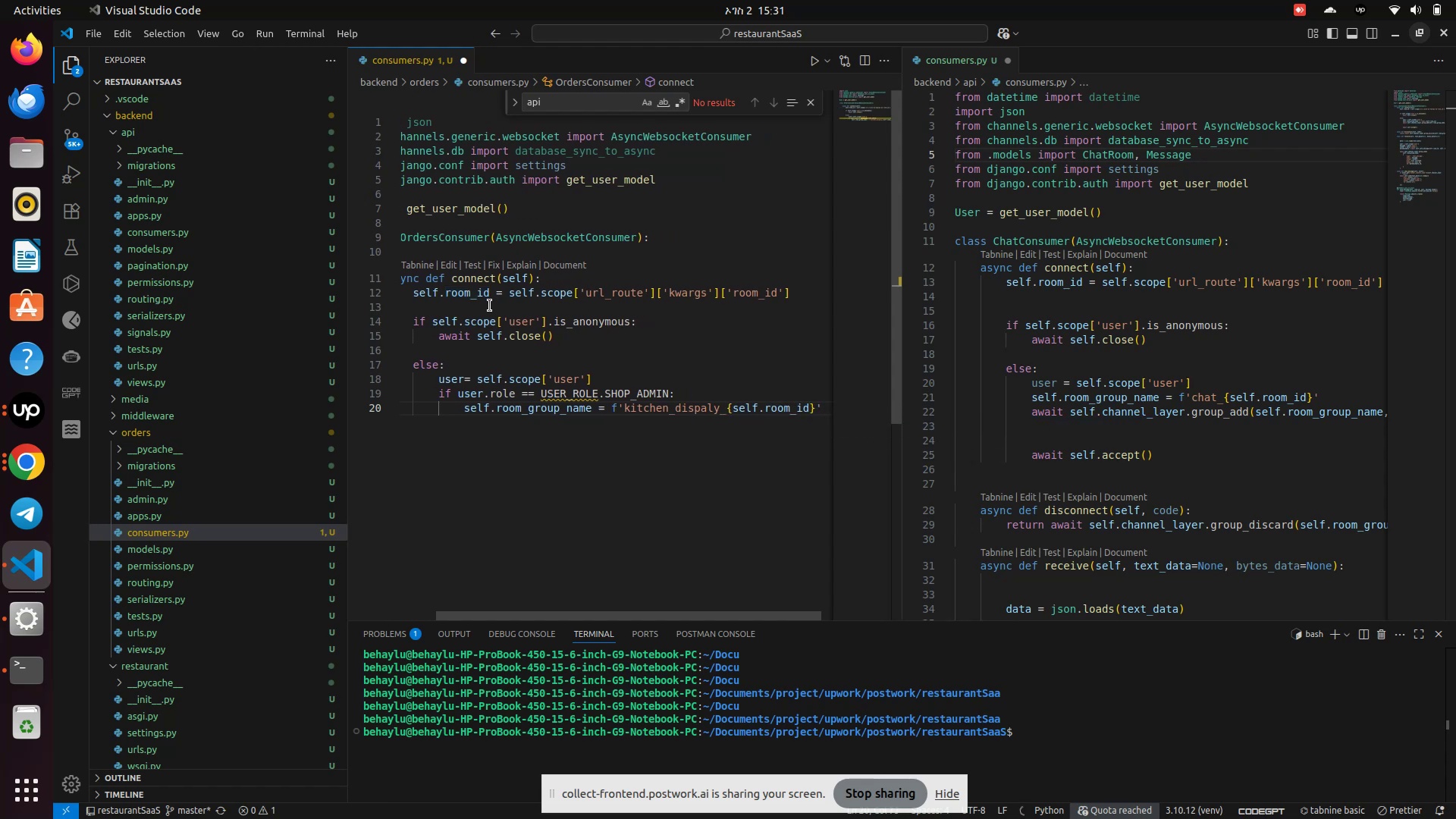 
key(ArrowRight)
 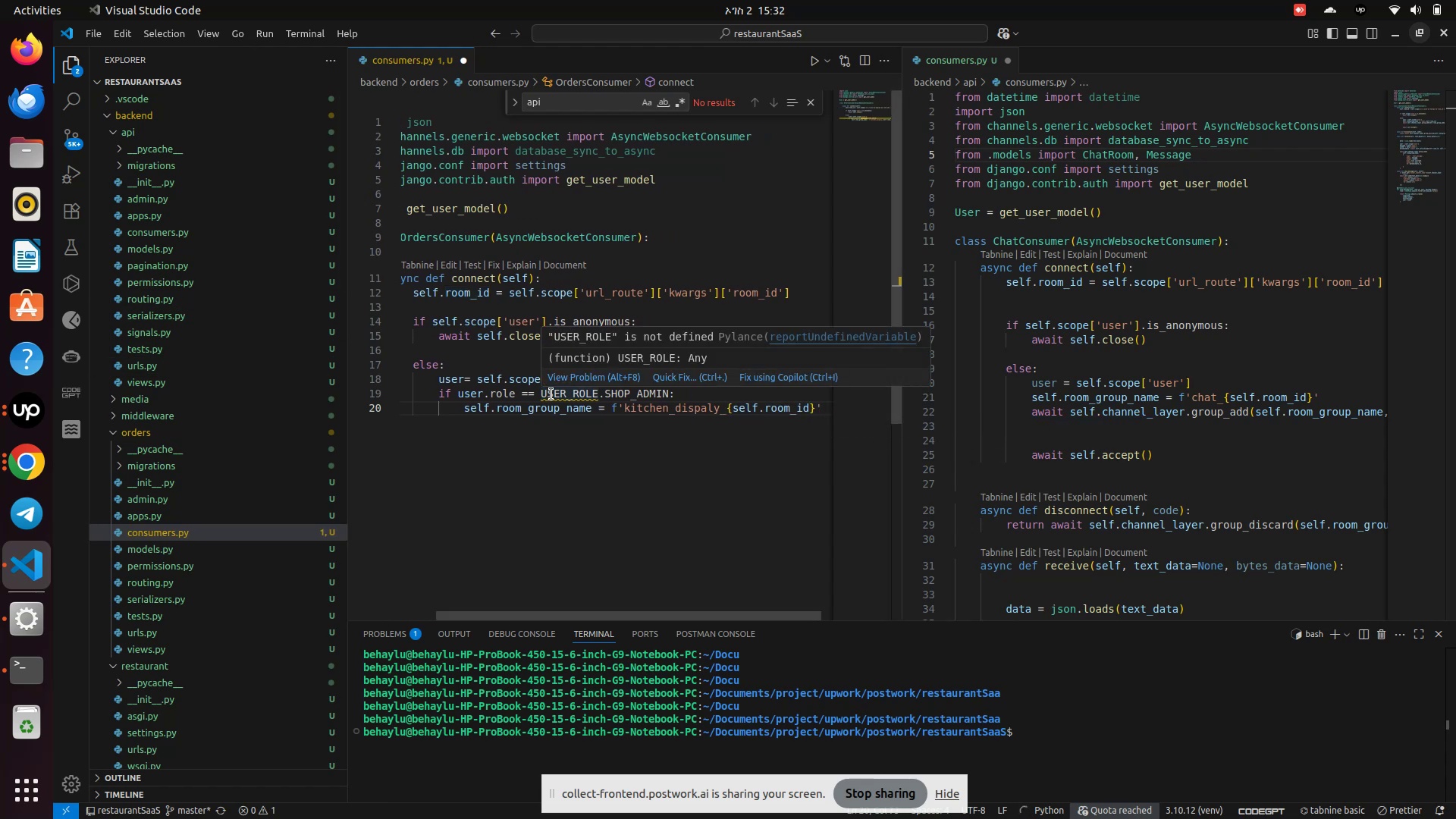 
left_click([677, 371])
 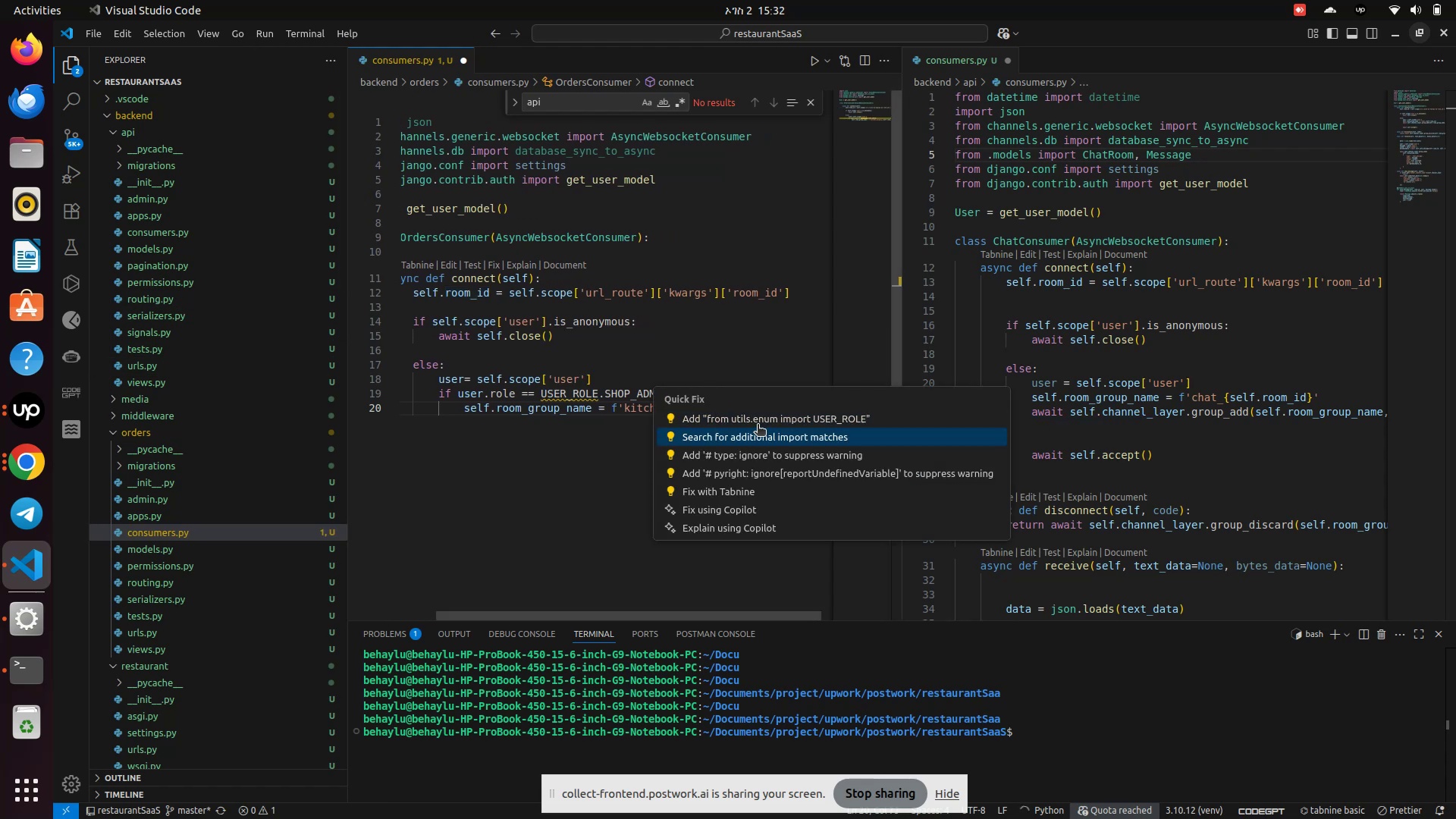 
left_click([761, 422])
 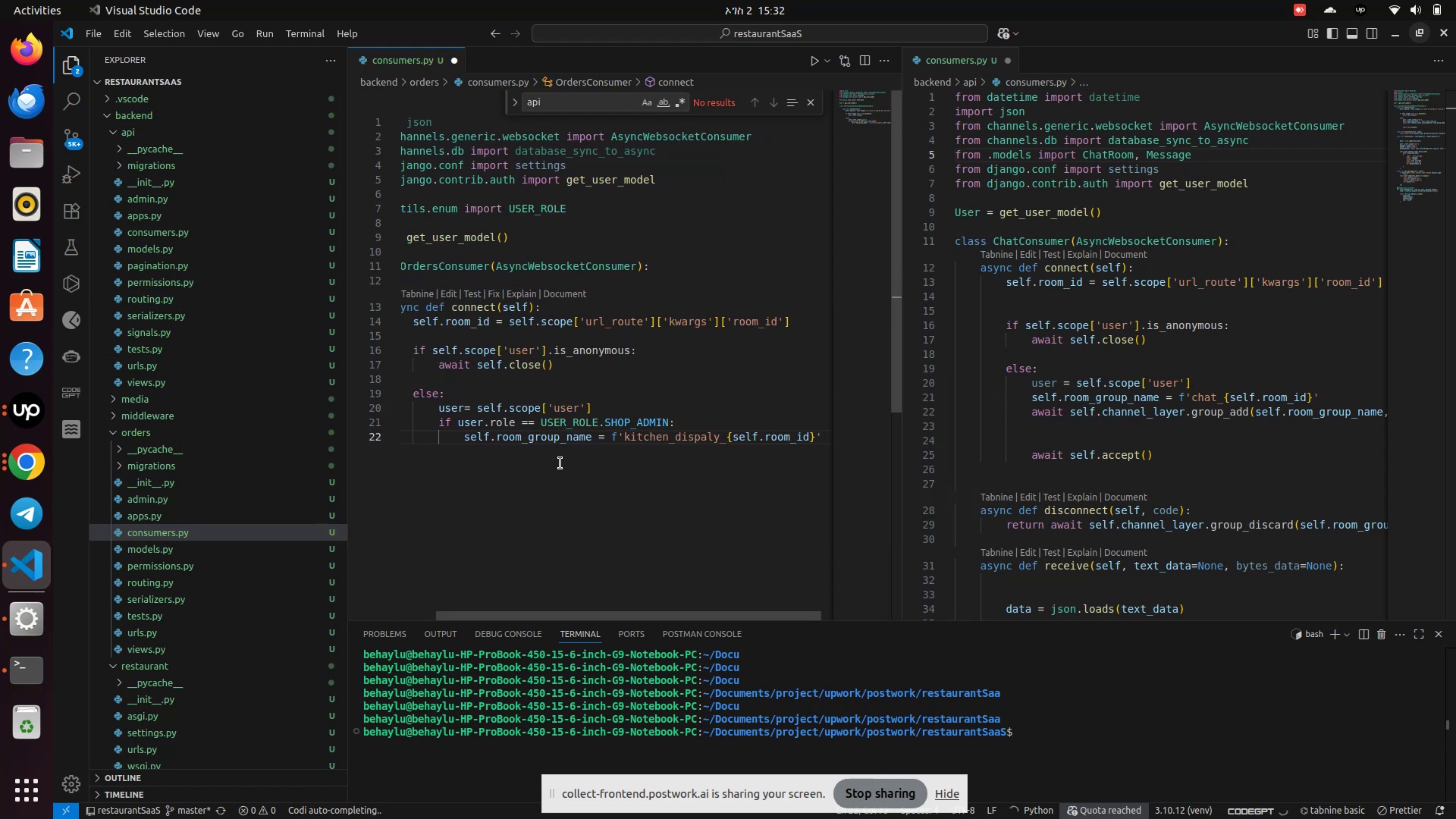 
left_click([560, 463])
 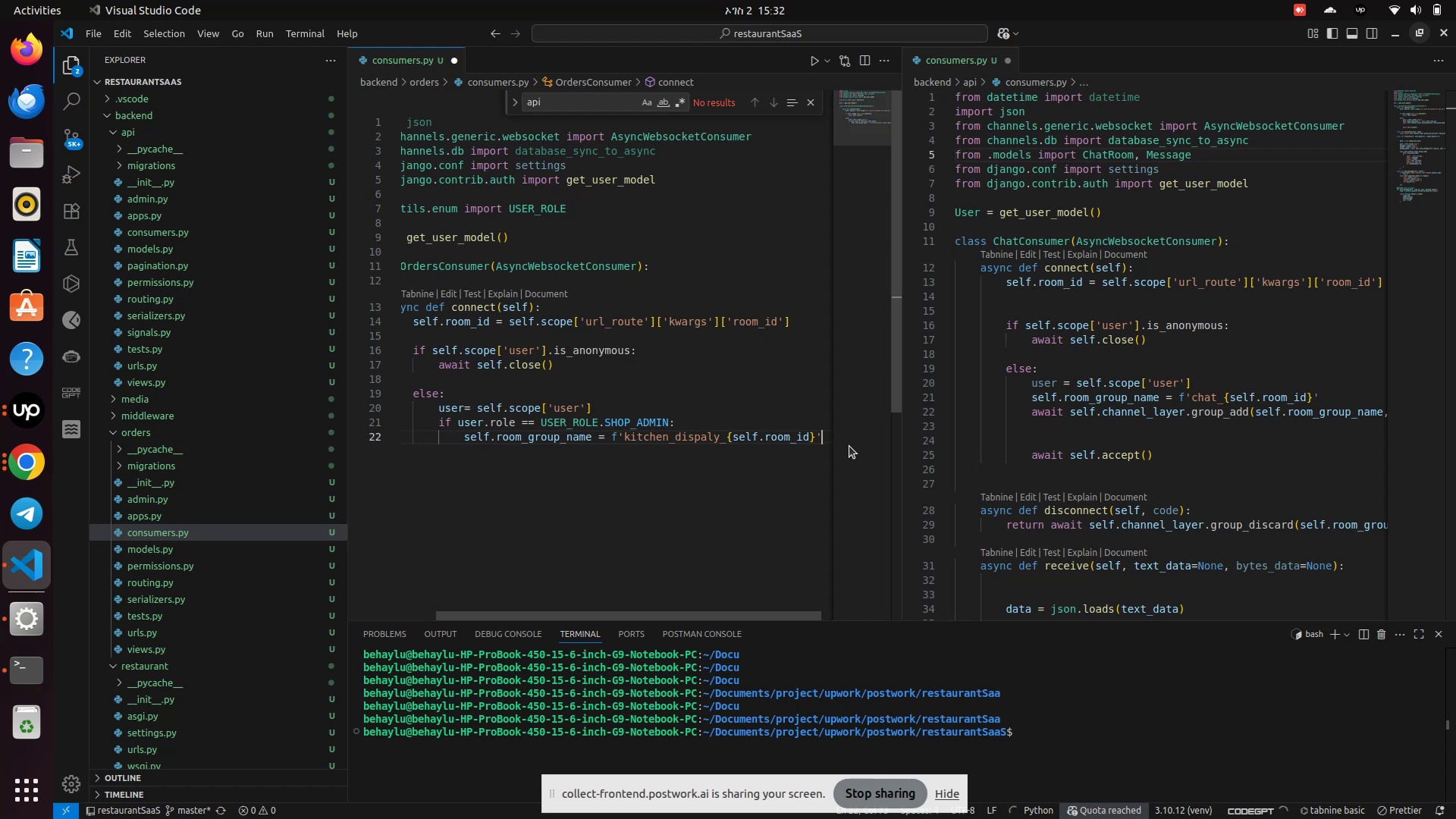 
key(Enter)
 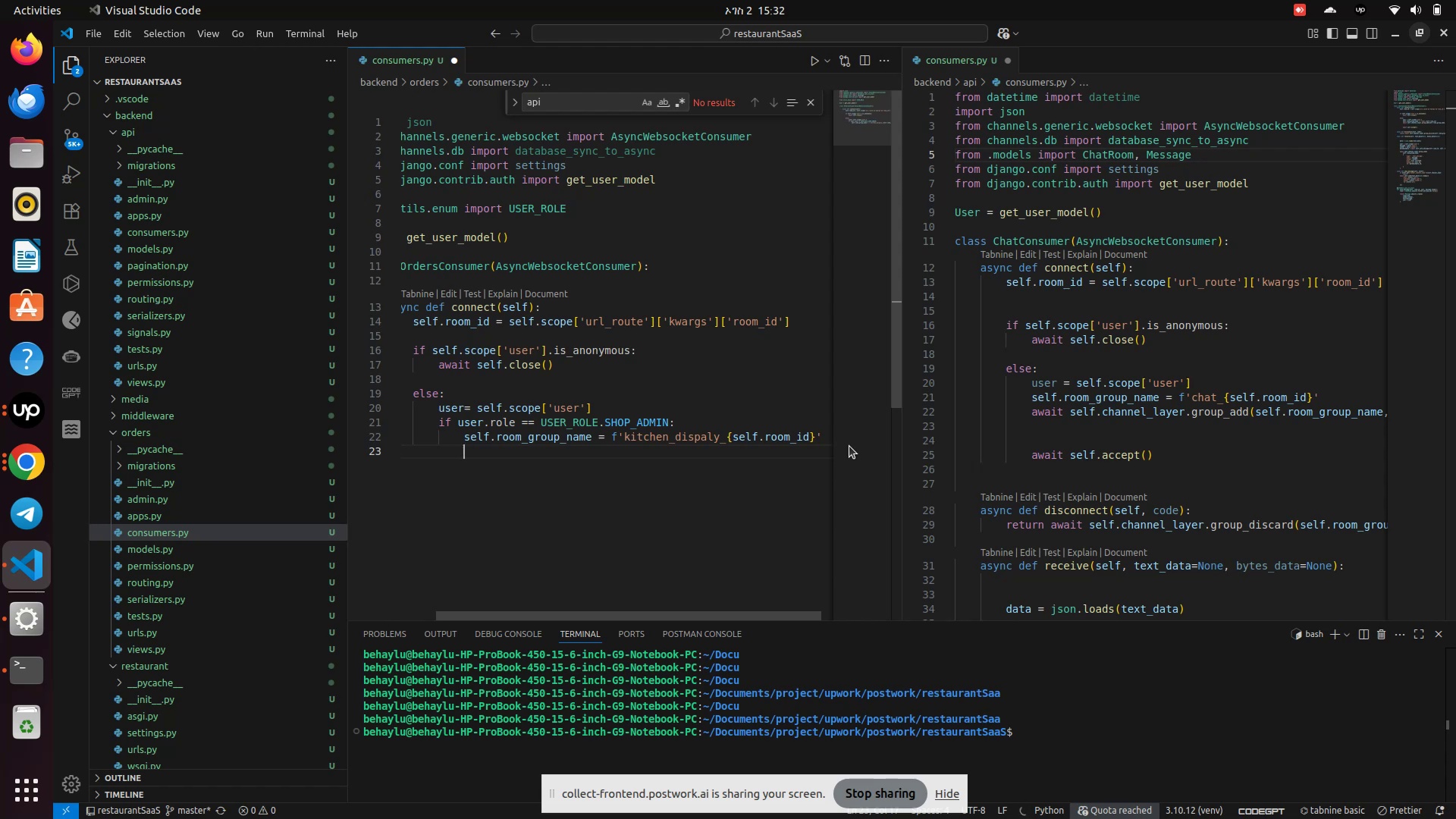 
wait(19.31)
 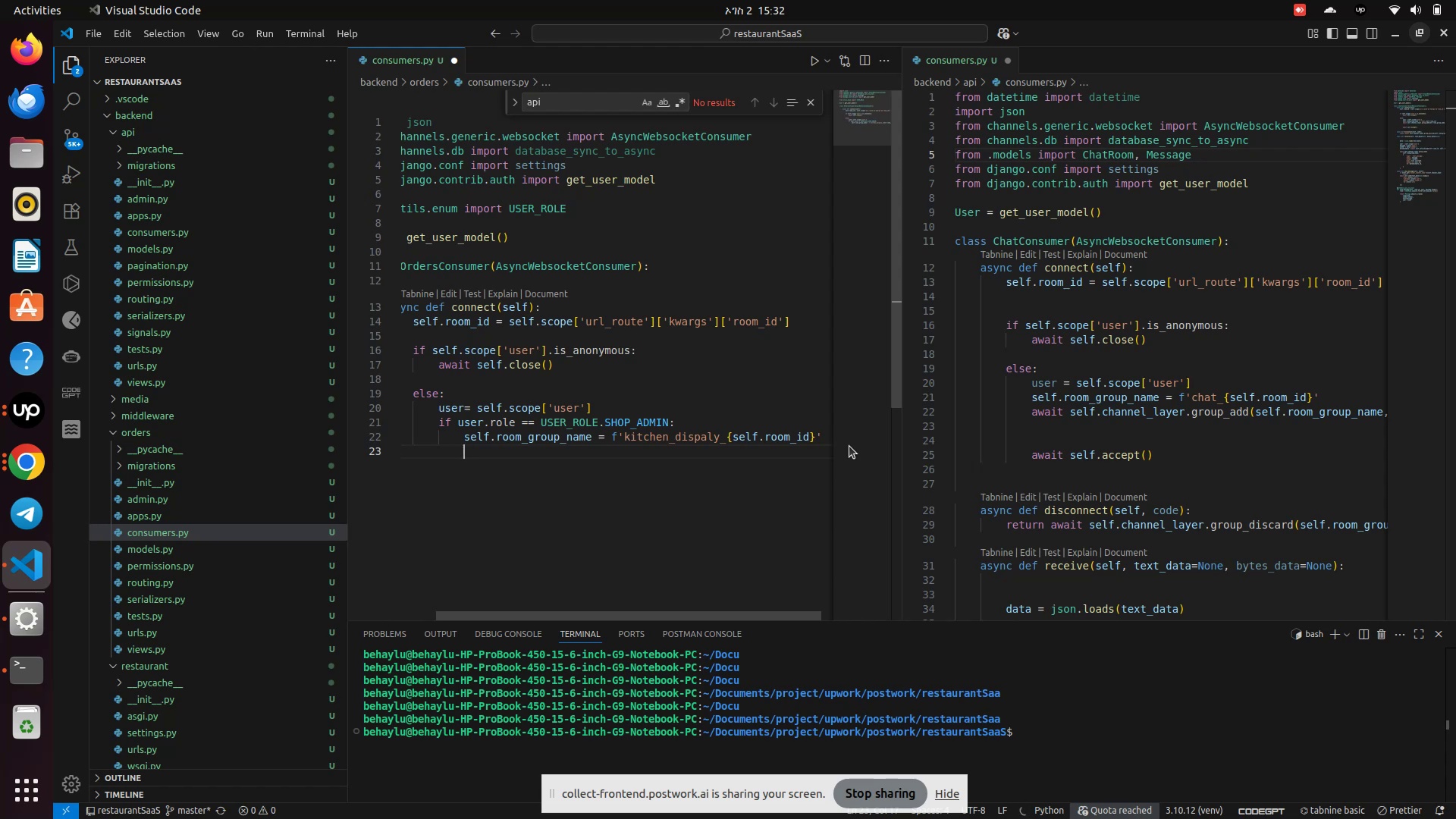 
key(Backspace)
type(else)
 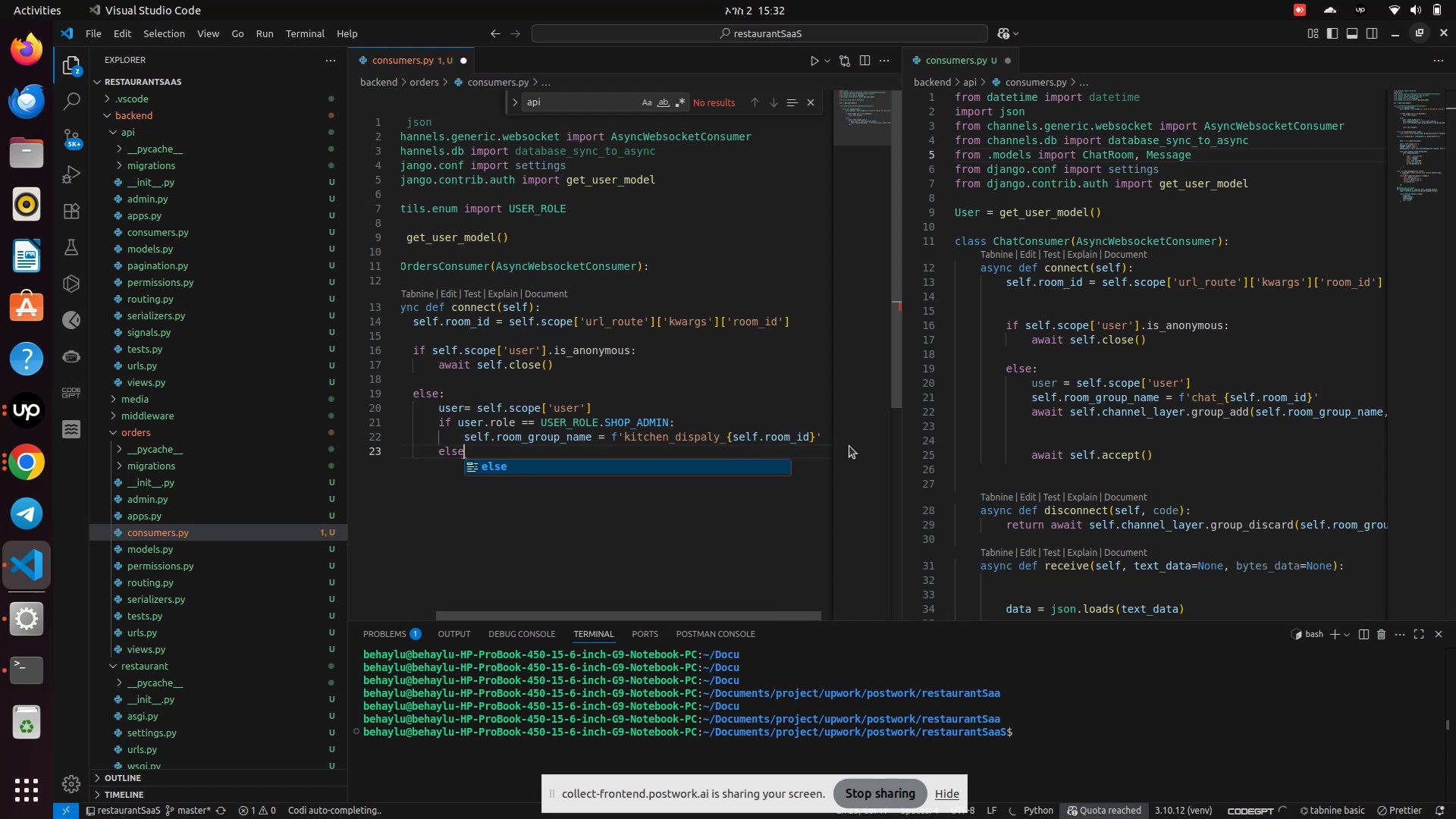 
key(Enter)
 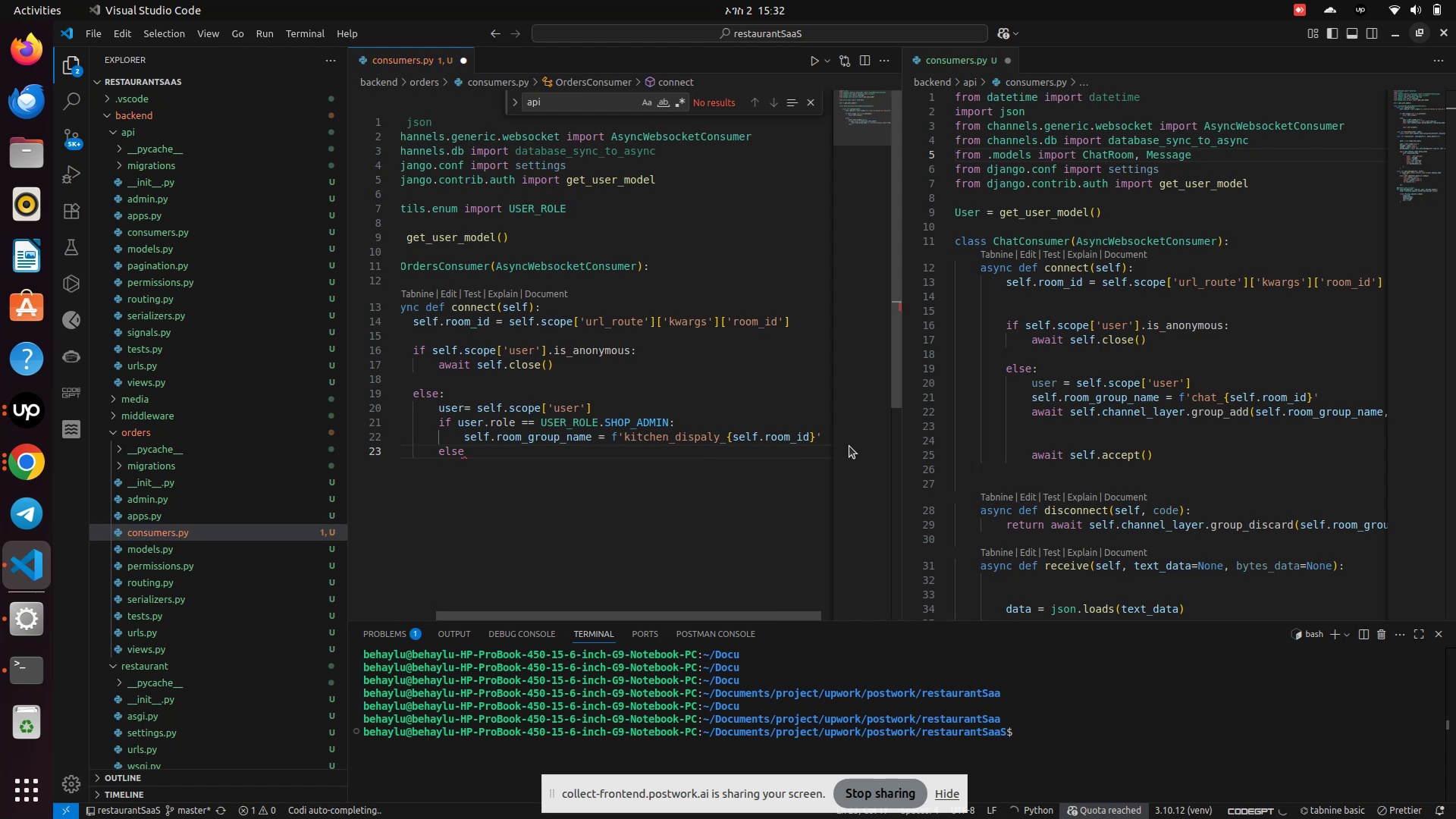 
key(Shift+Semicolon)
 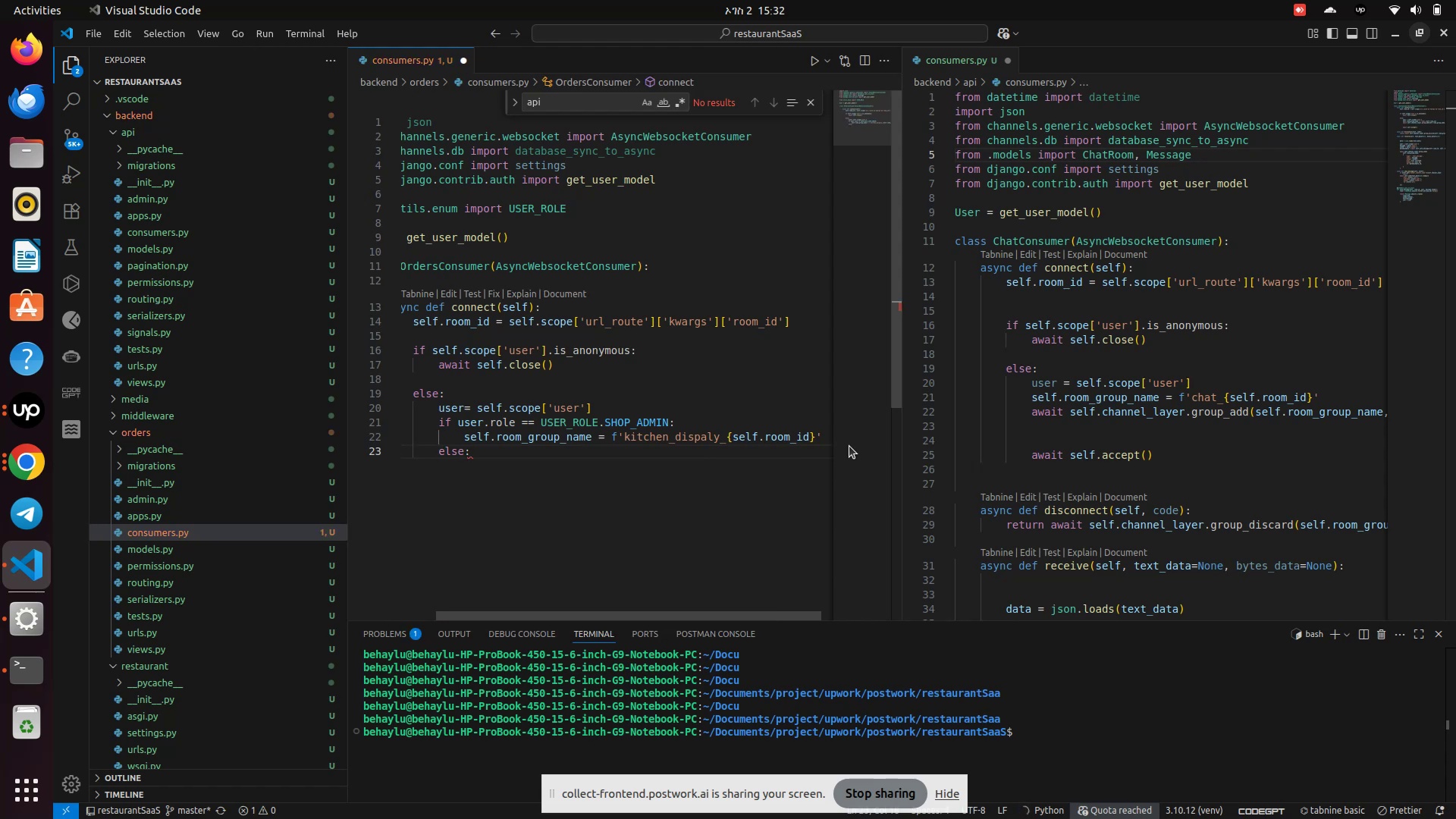 
key(Enter)
 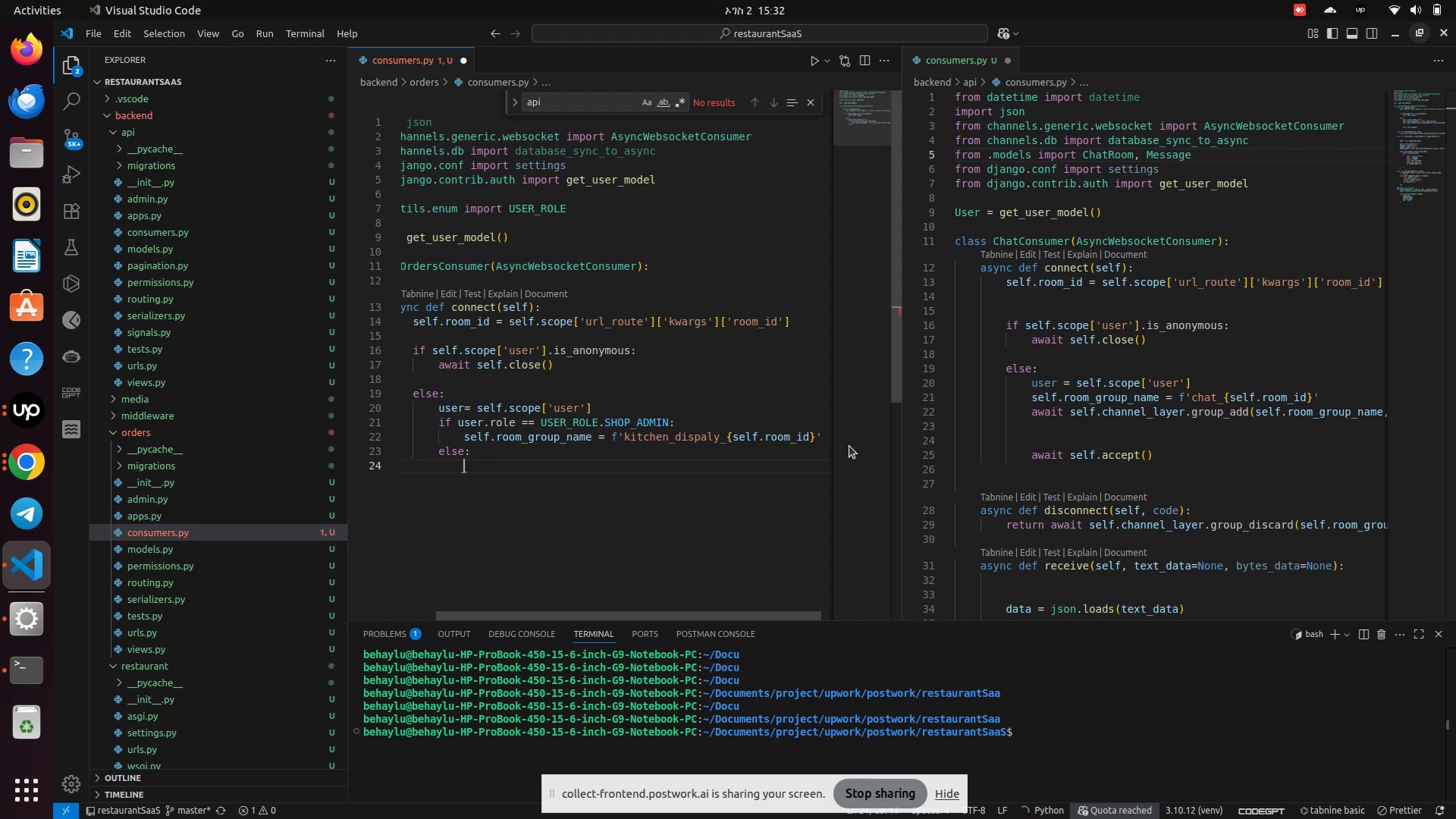 
wait(11.31)
 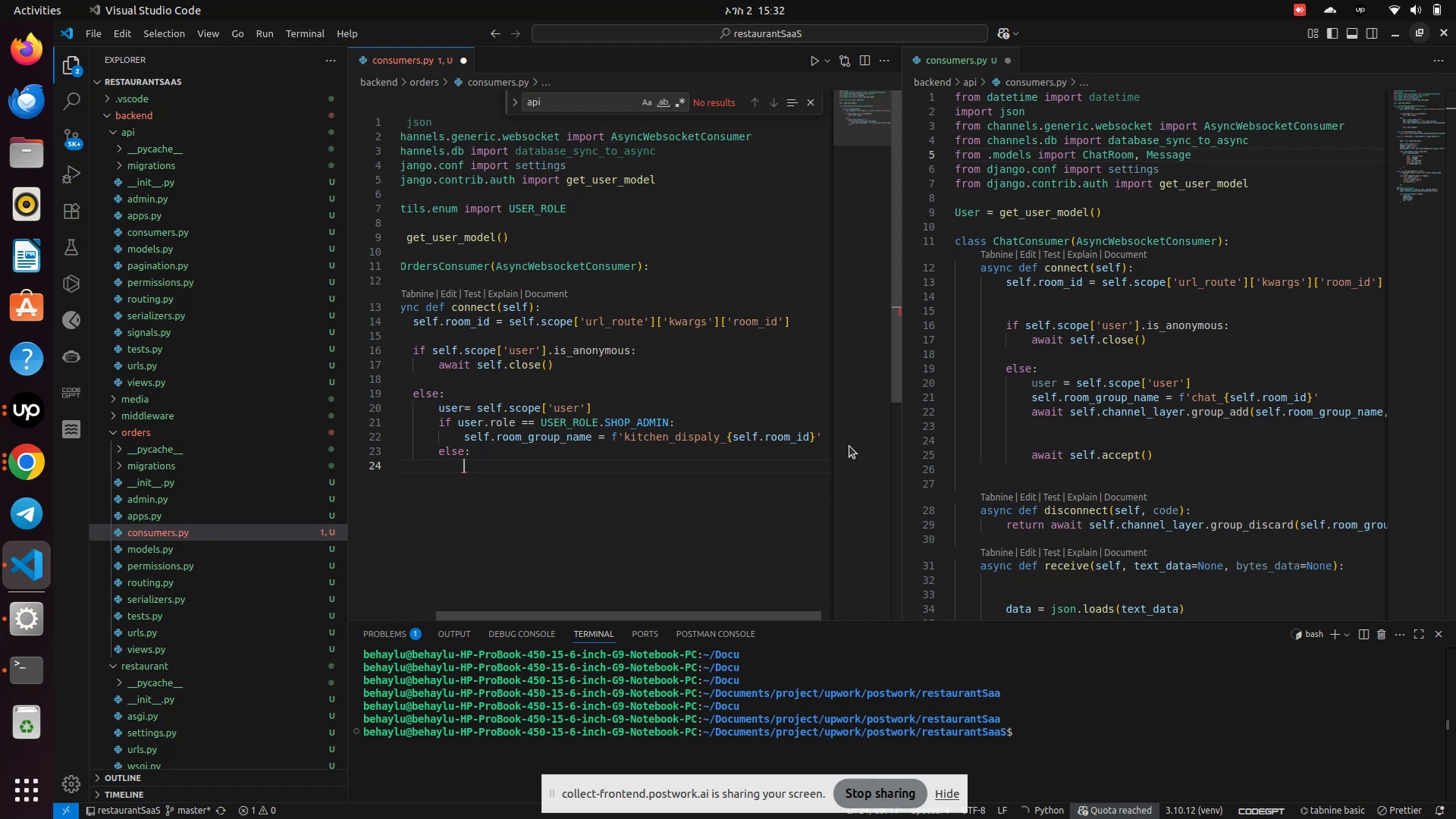 
type(self)
 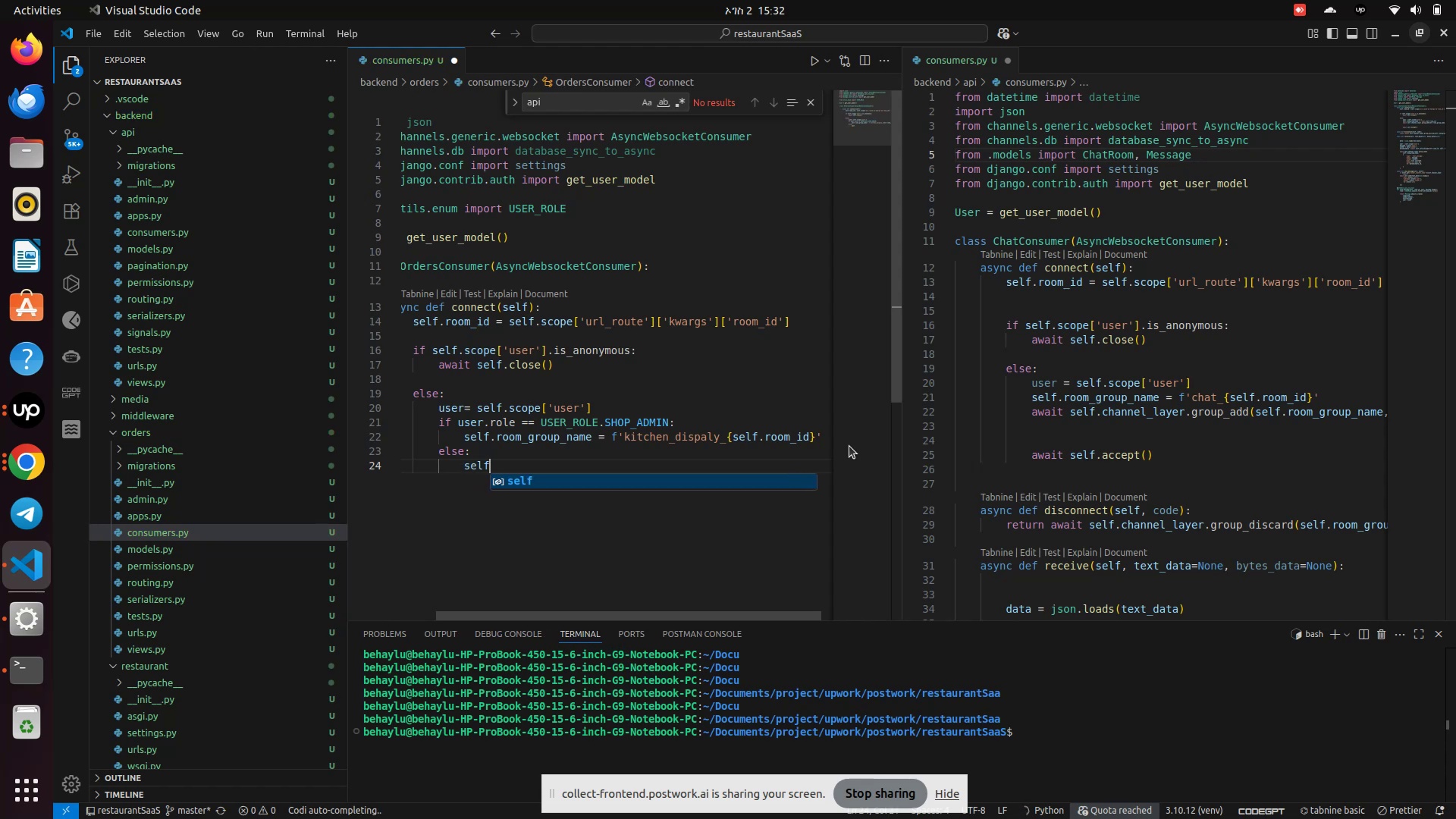 
key(Enter)
 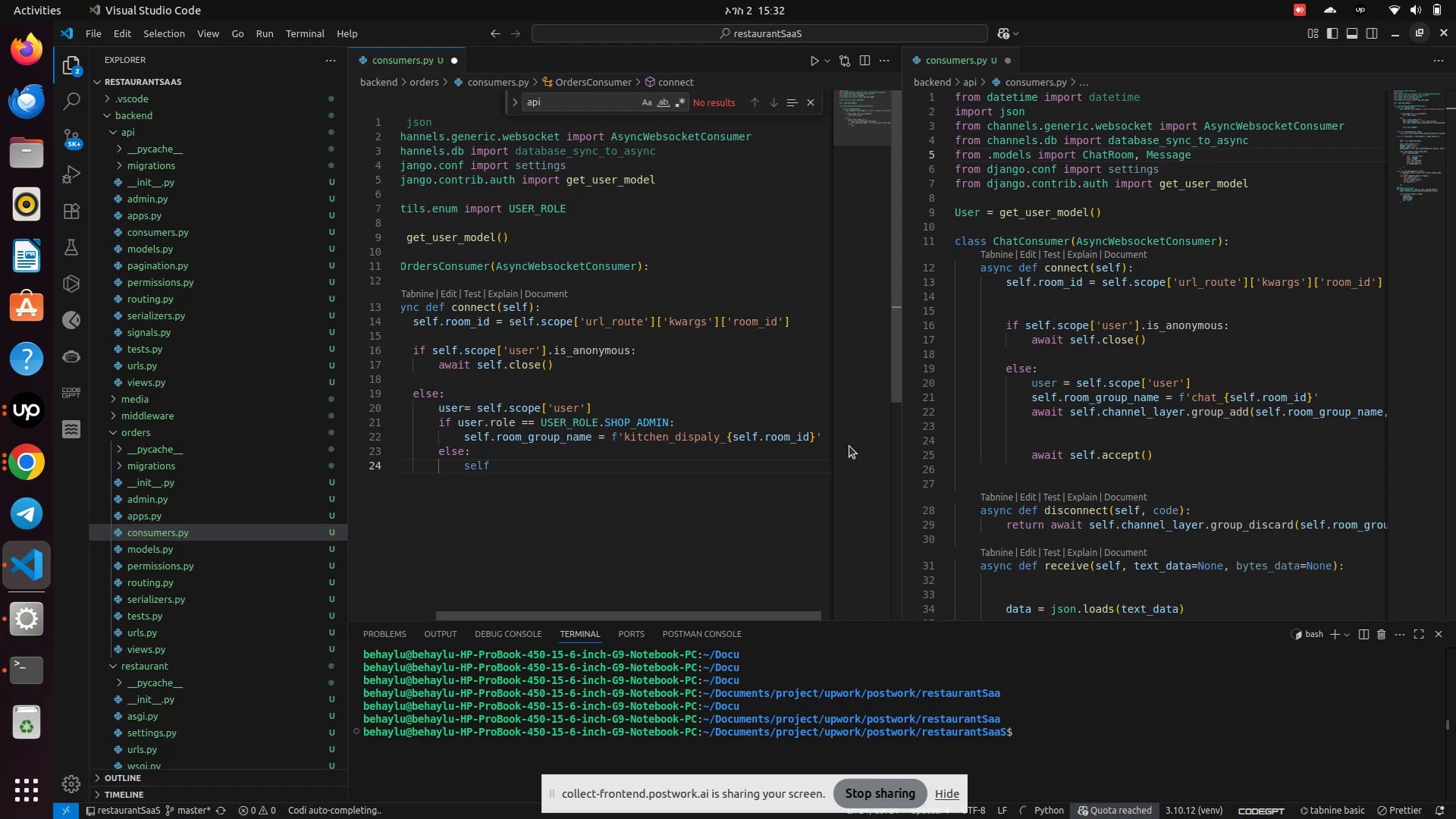 
type(.room_group_name = f'kitchen)
key(Backspace)
key(Backspace)
key(Backspace)
key(Backspace)
key(Backspace)
key(Backspace)
key(Backspace)
 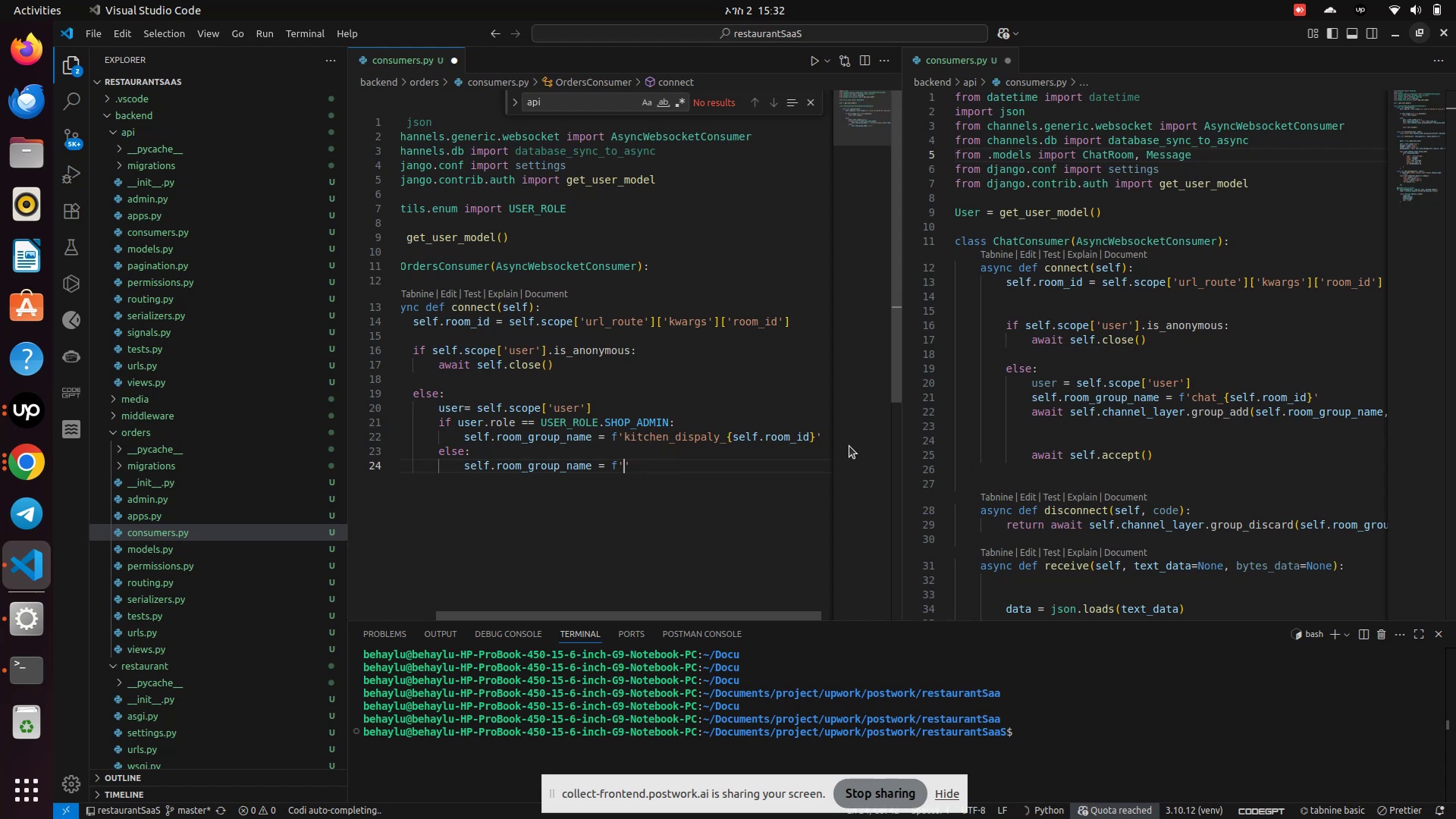 
type(order)
key(Backspace)
key(Backspace)
key(Backspace)
key(Backspace)
key(Backspace)
type(customer_order{sel)
 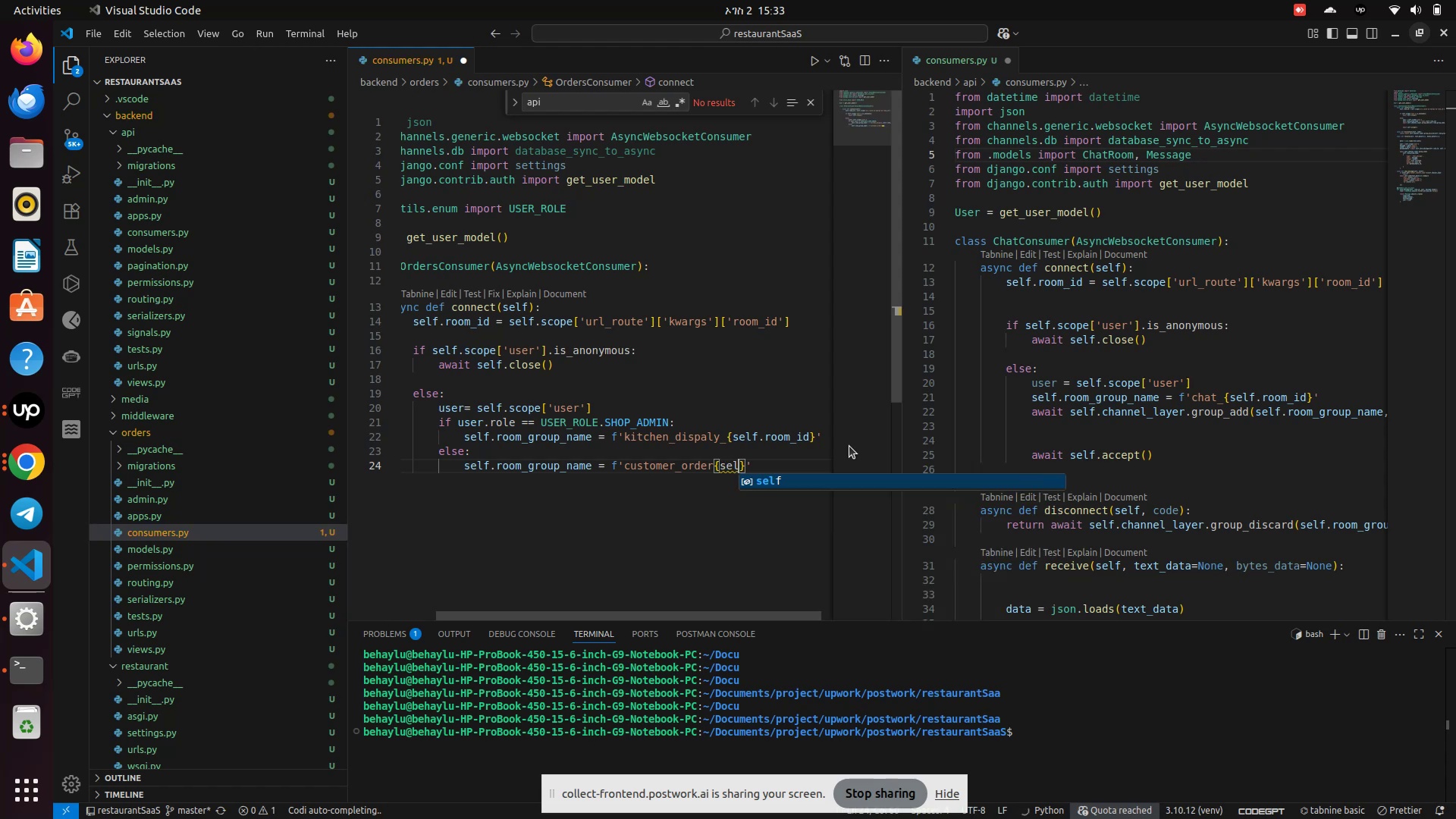 
key(Enter)
 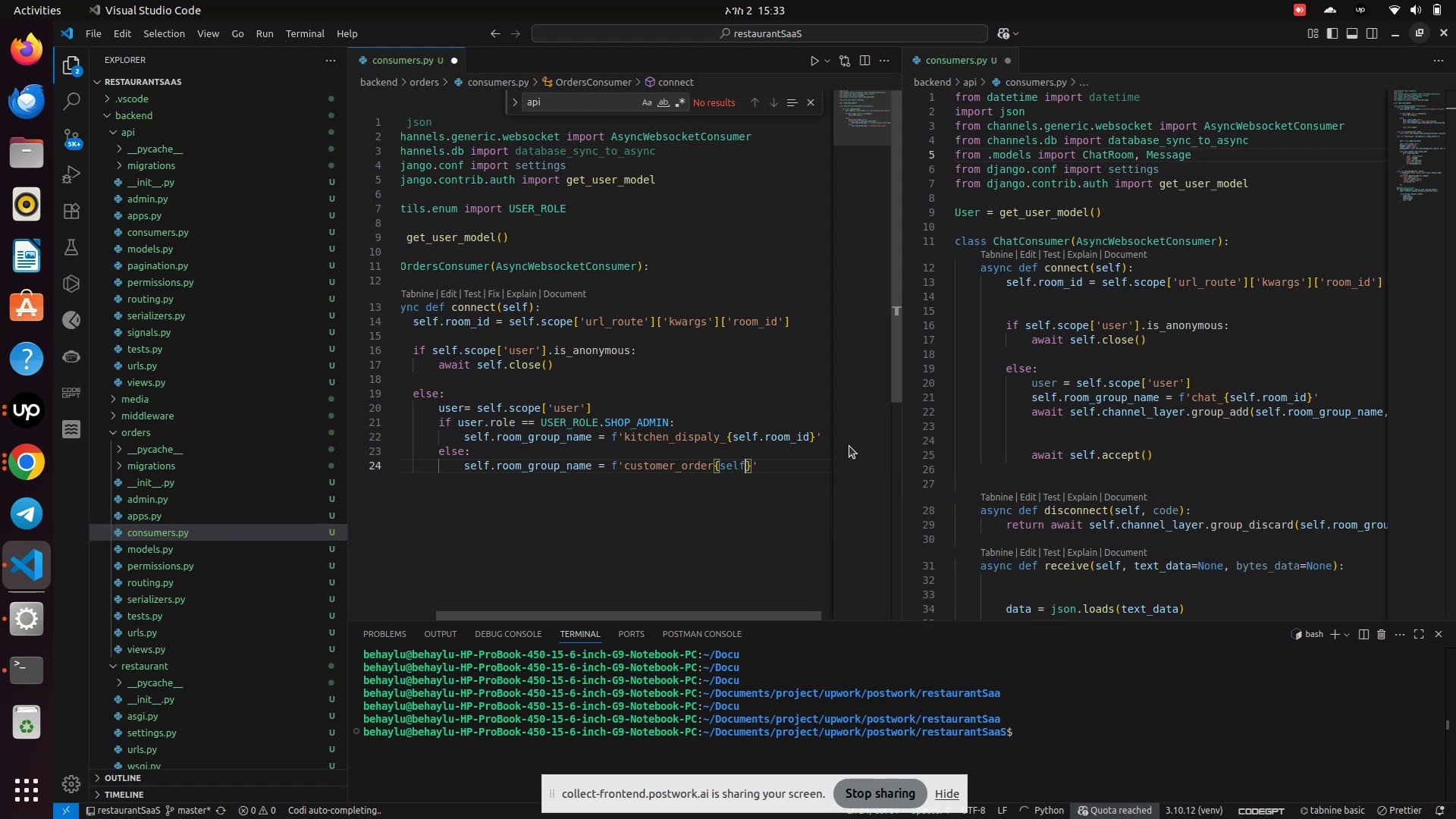 
type(.room_id)
 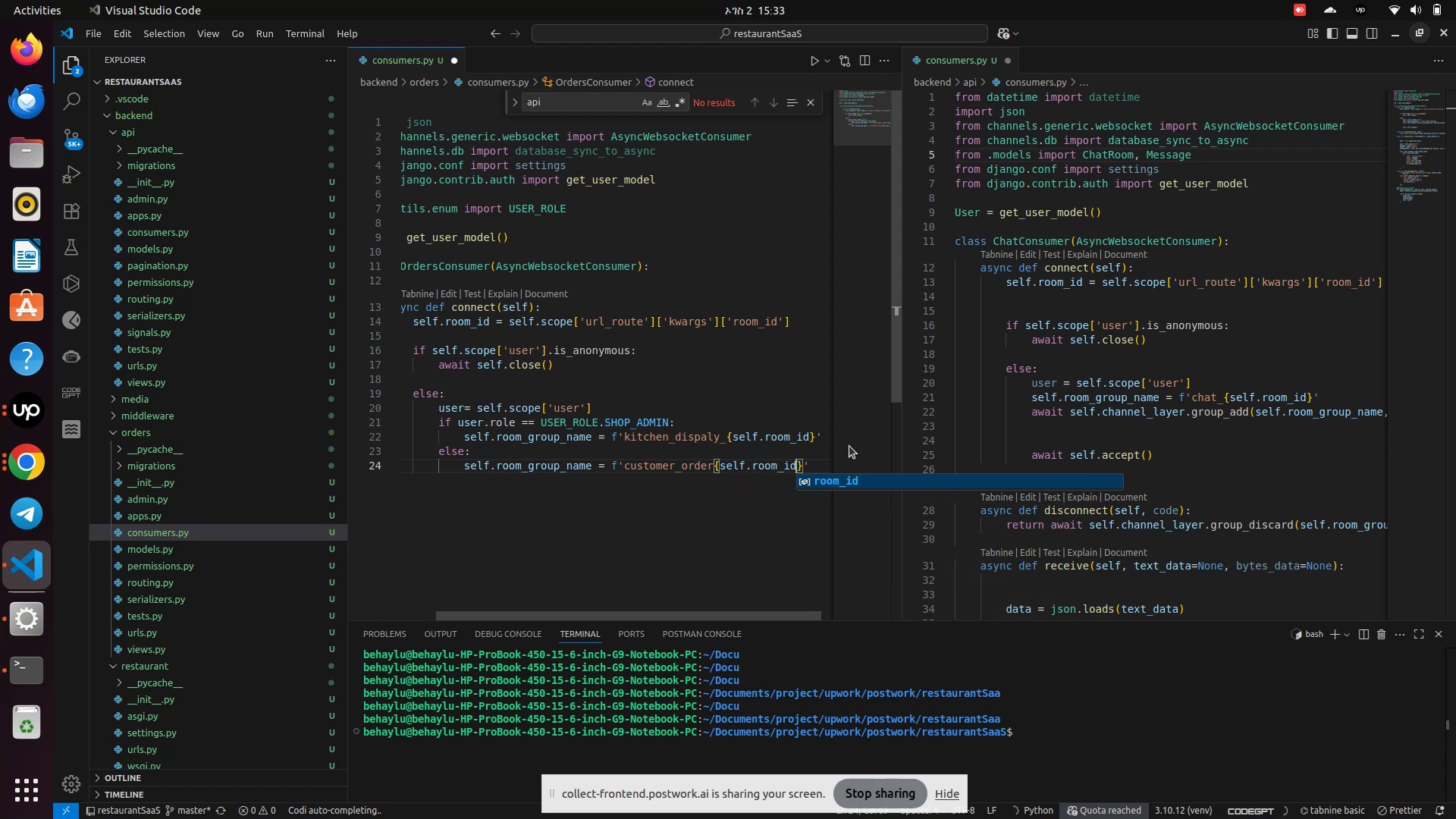 
key(ArrowRight)
 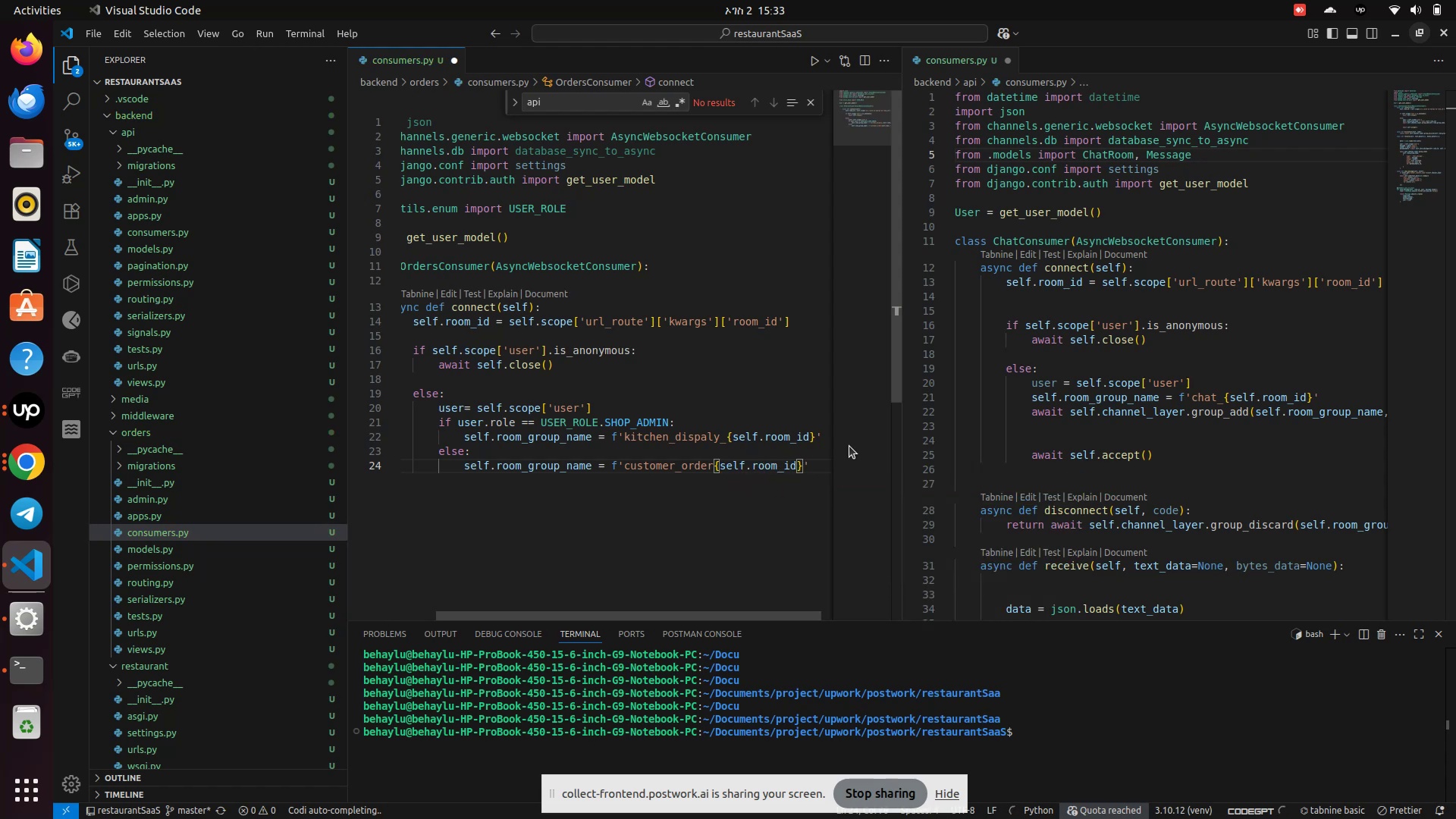 
type(_{self.user.id)
 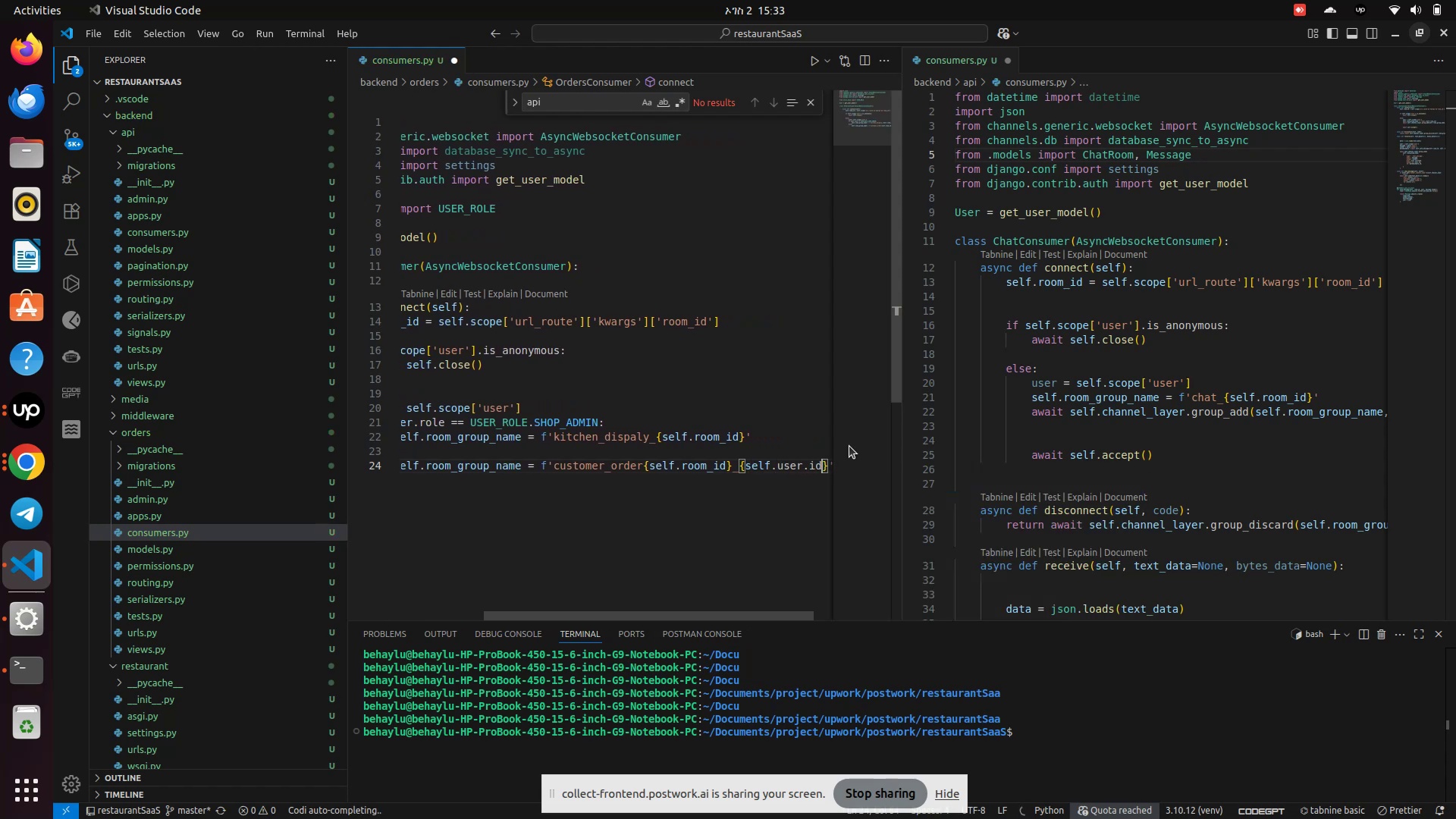 
key(ArrowLeft)
 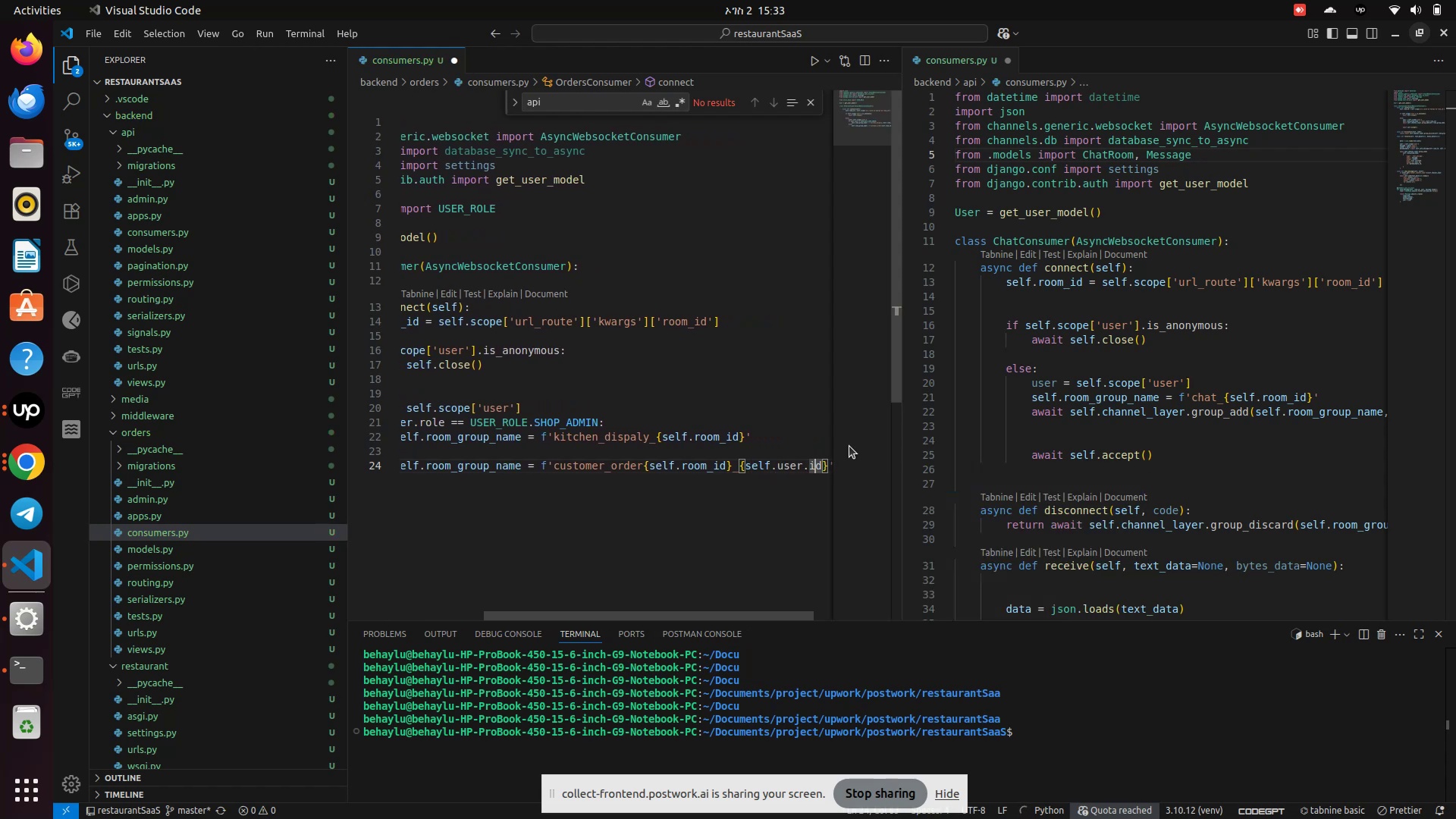 
hold_key(key=ArrowLeft, duration=0.58)
 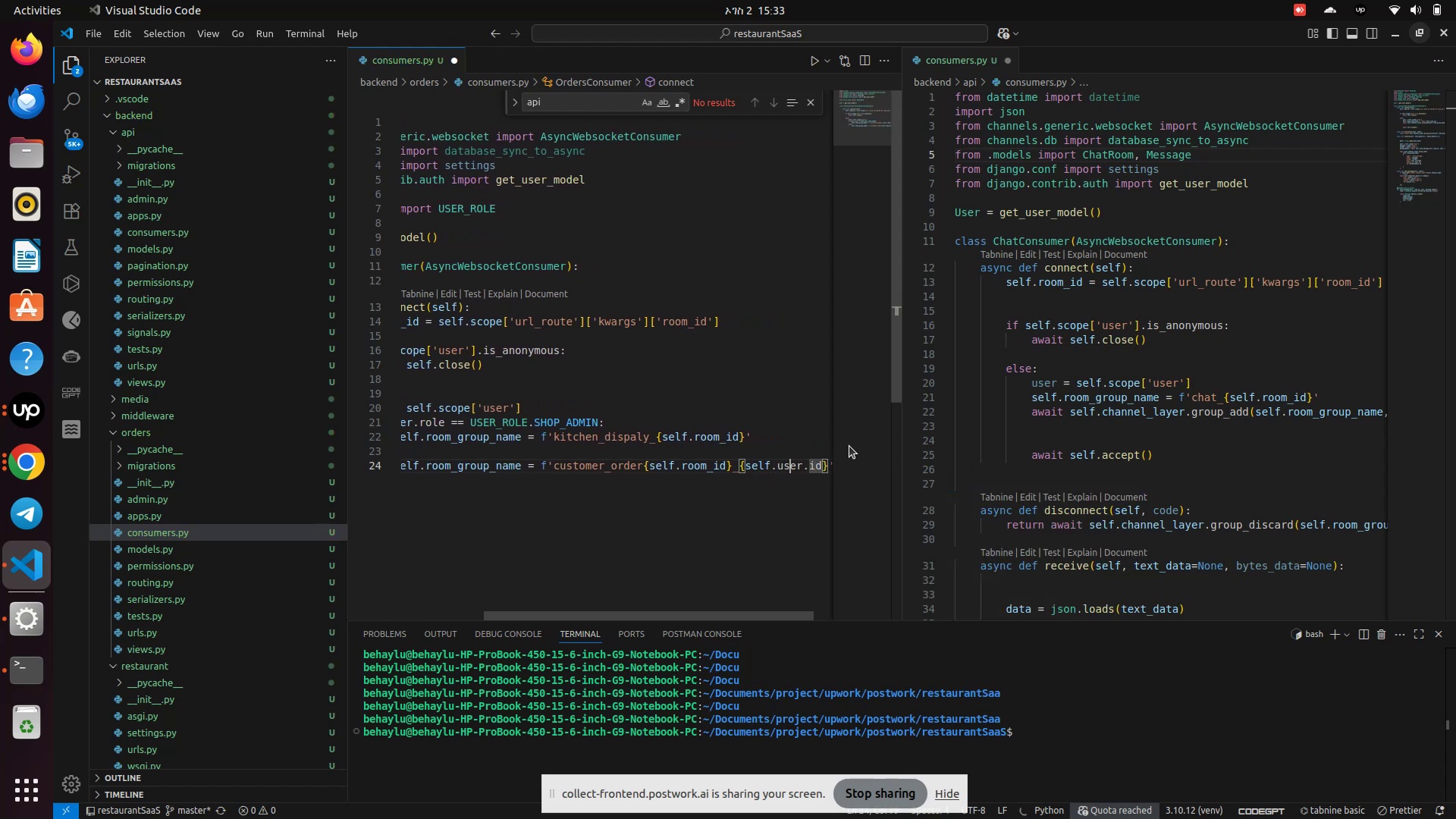 
key(ArrowLeft)
 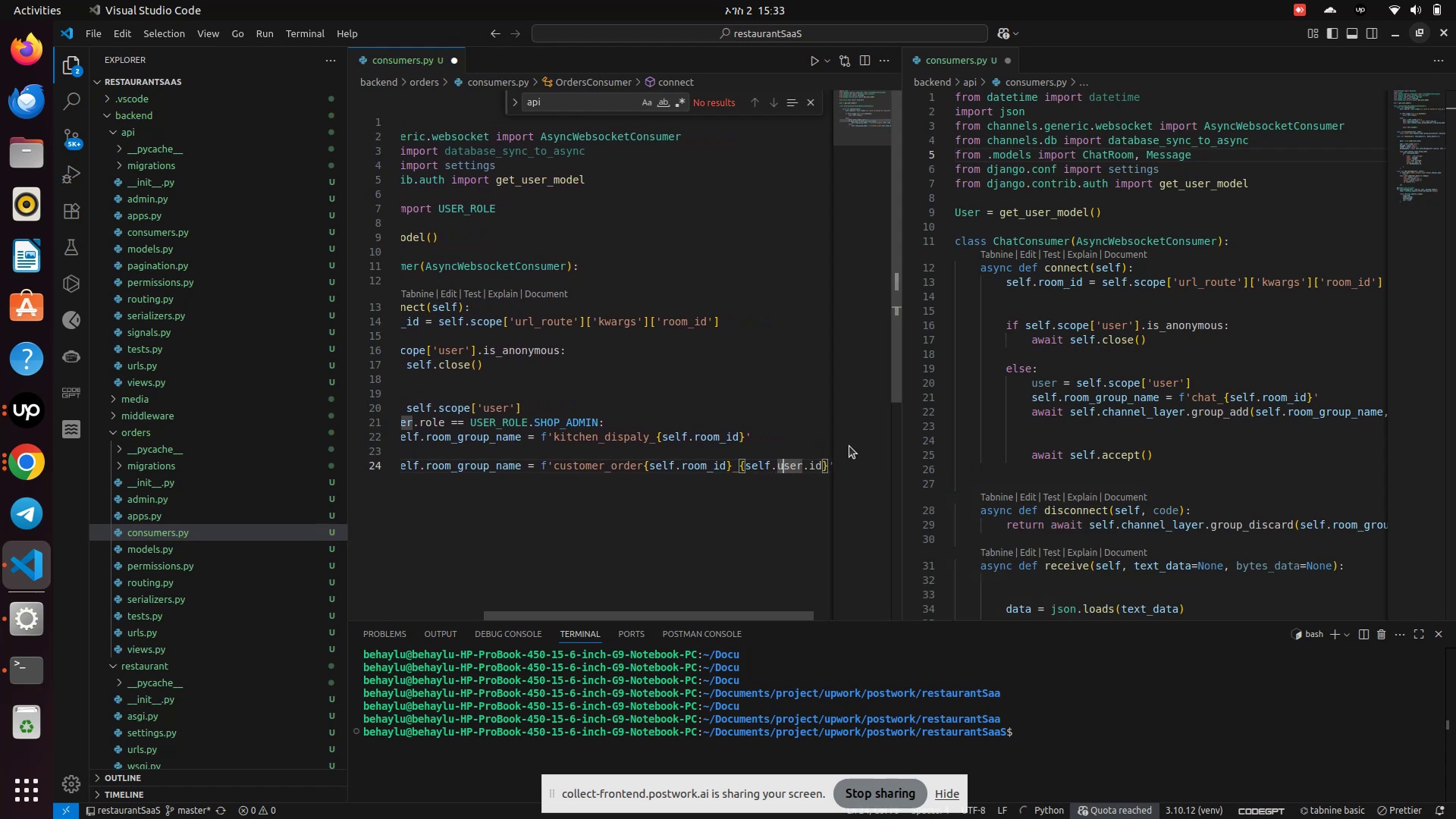 
key(ArrowLeft)
 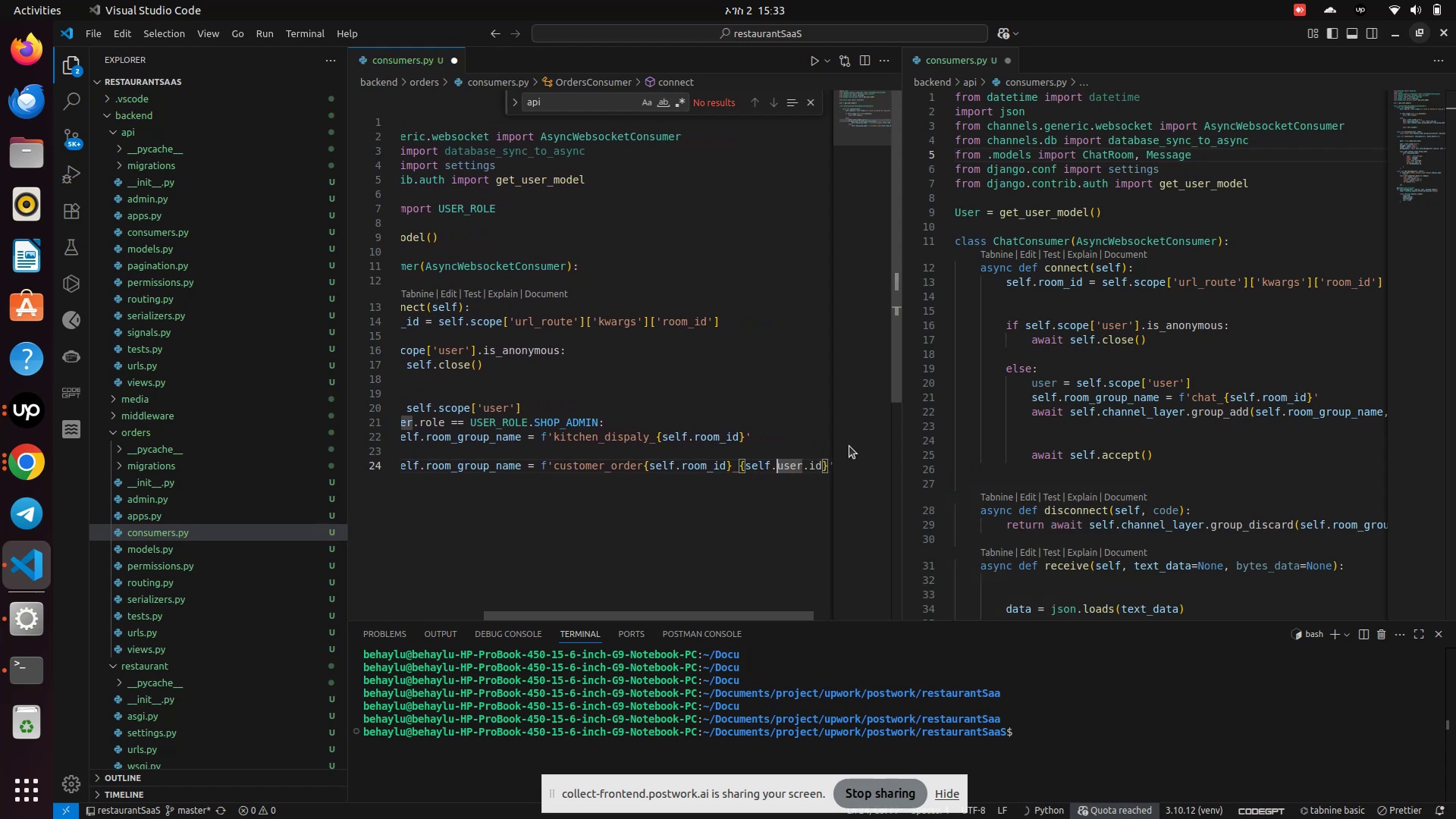 
type(sc)
 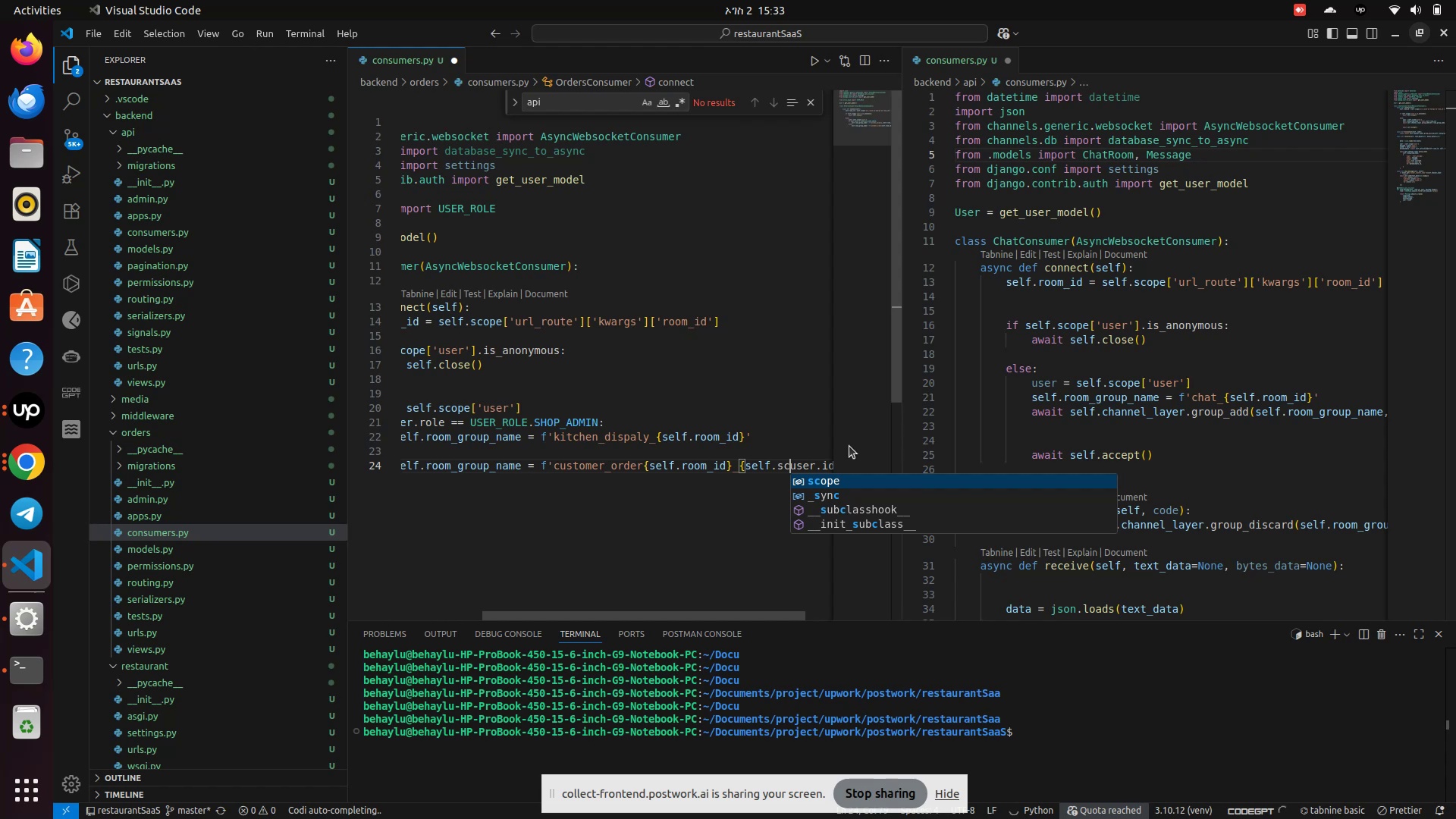 
key(Enter)
 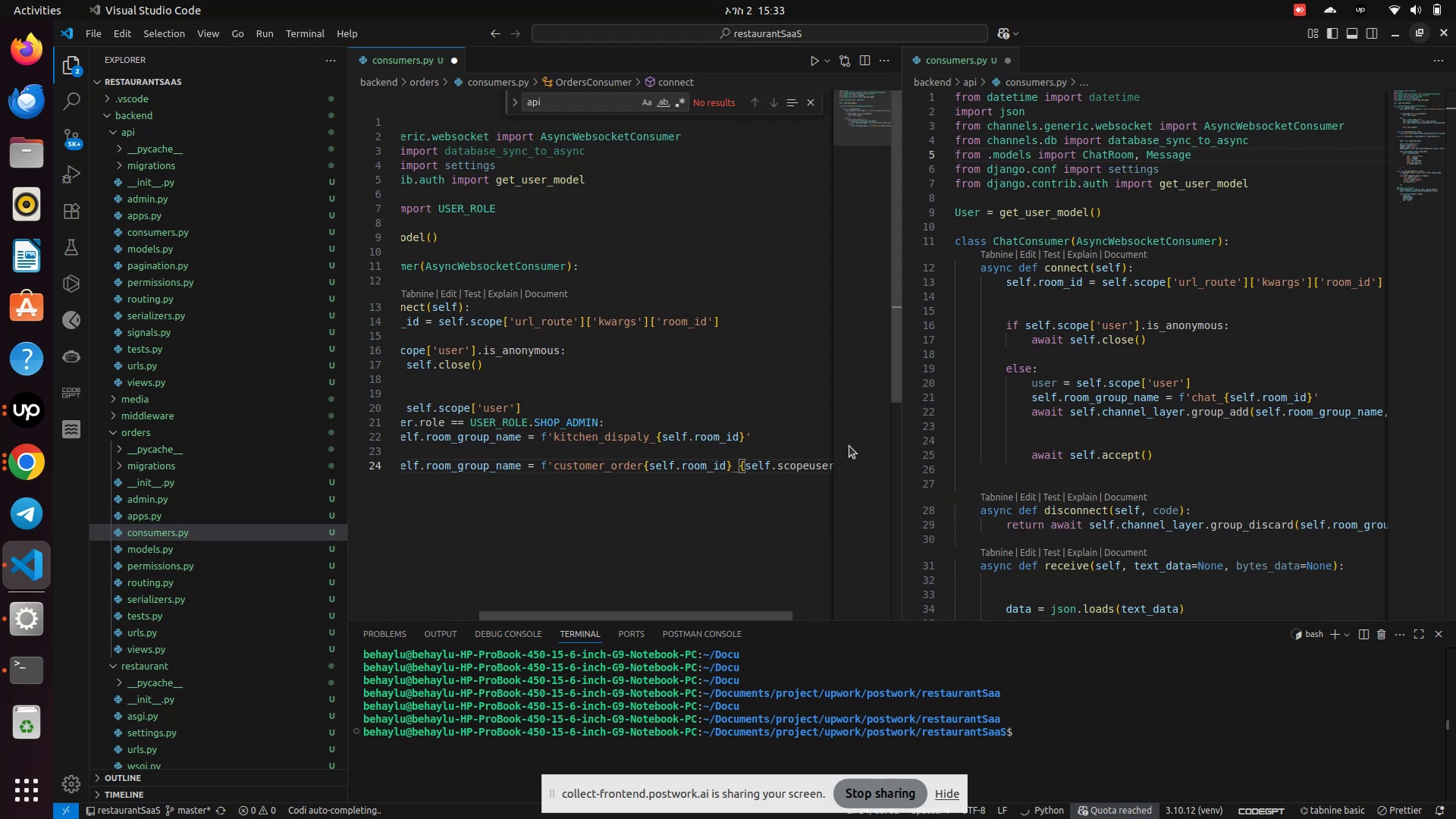 
key(BracketLeft)
 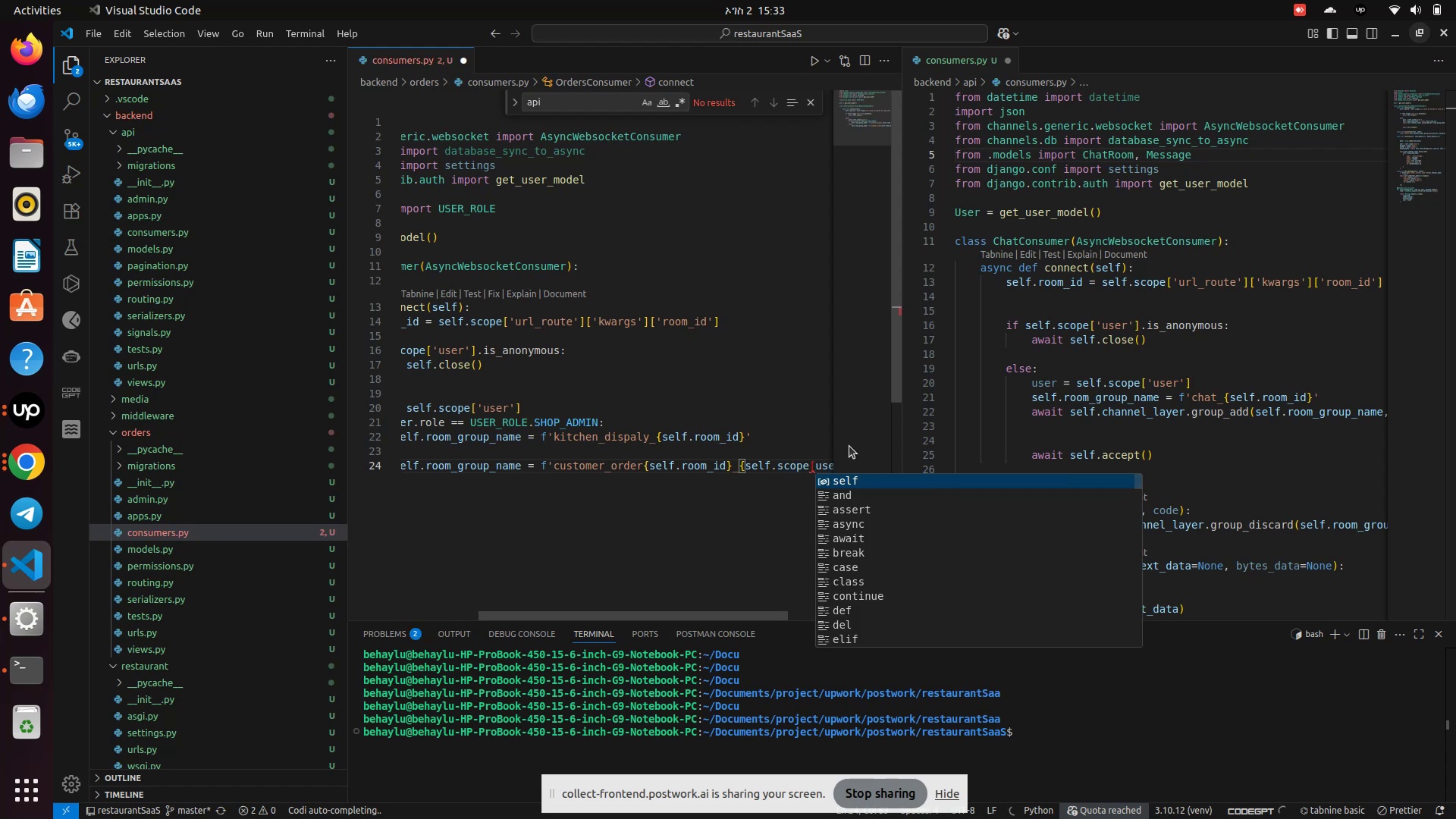 
key(Quote)
 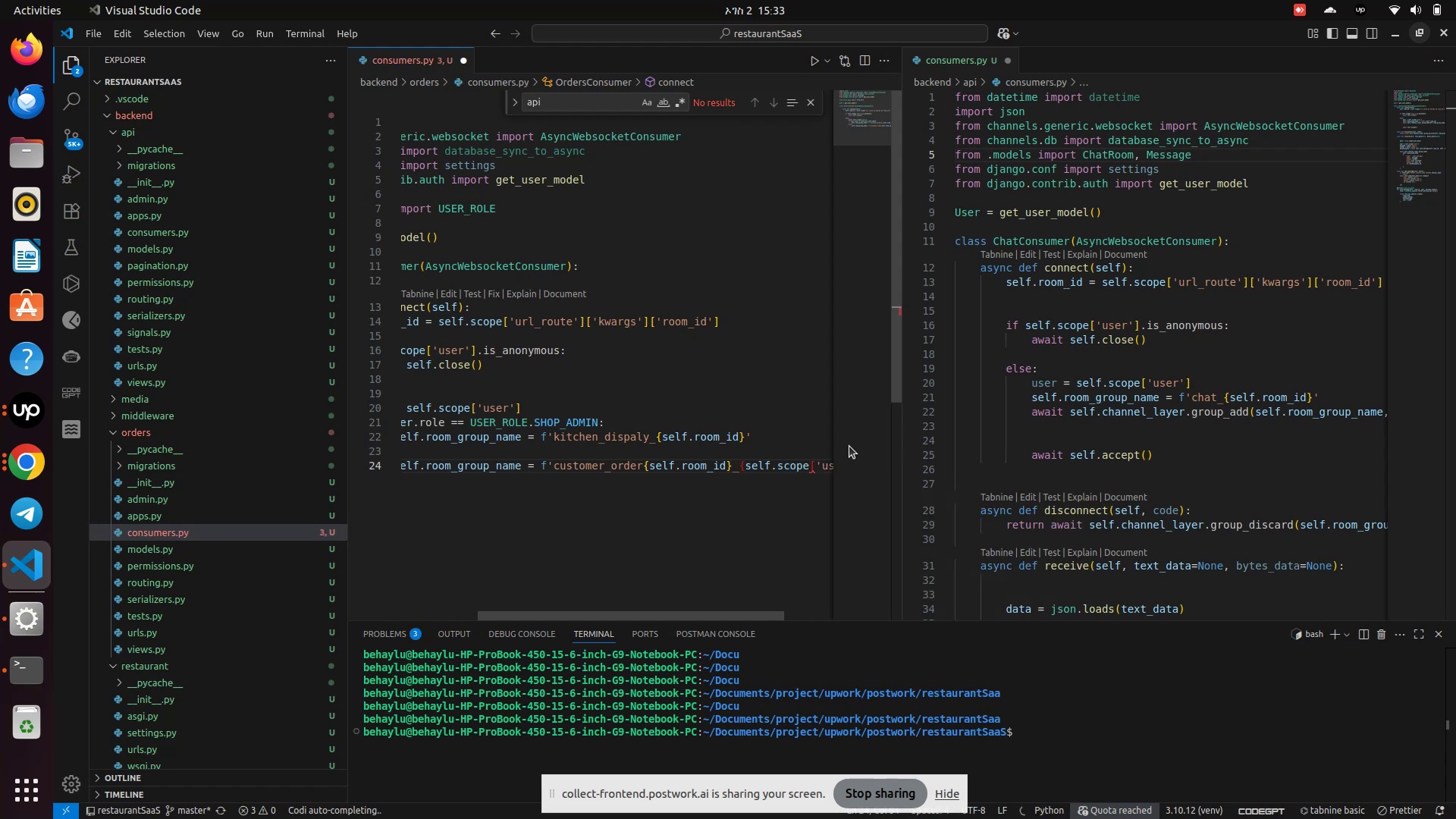 
key(ArrowRight)
 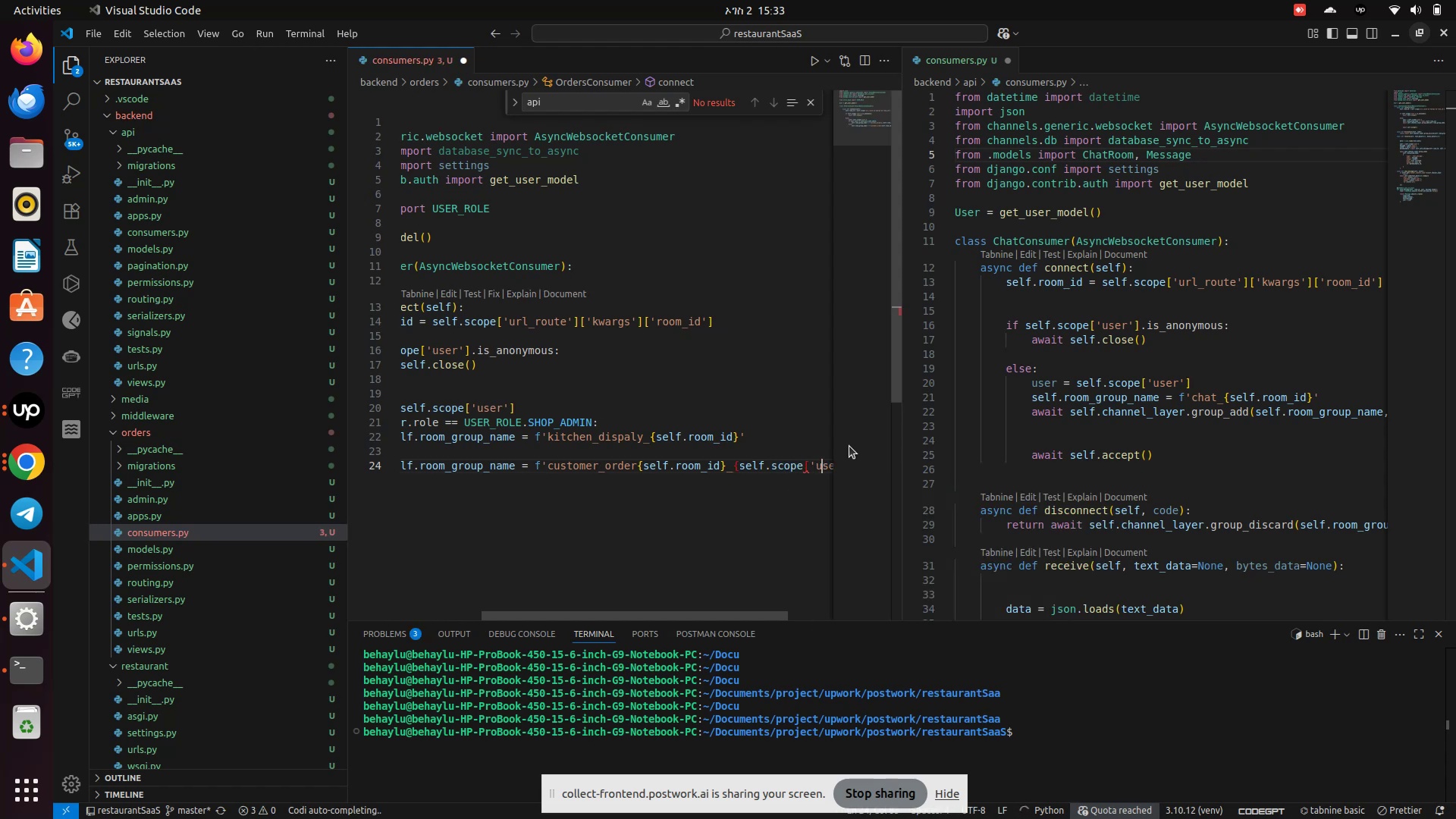 
key(ArrowRight)
 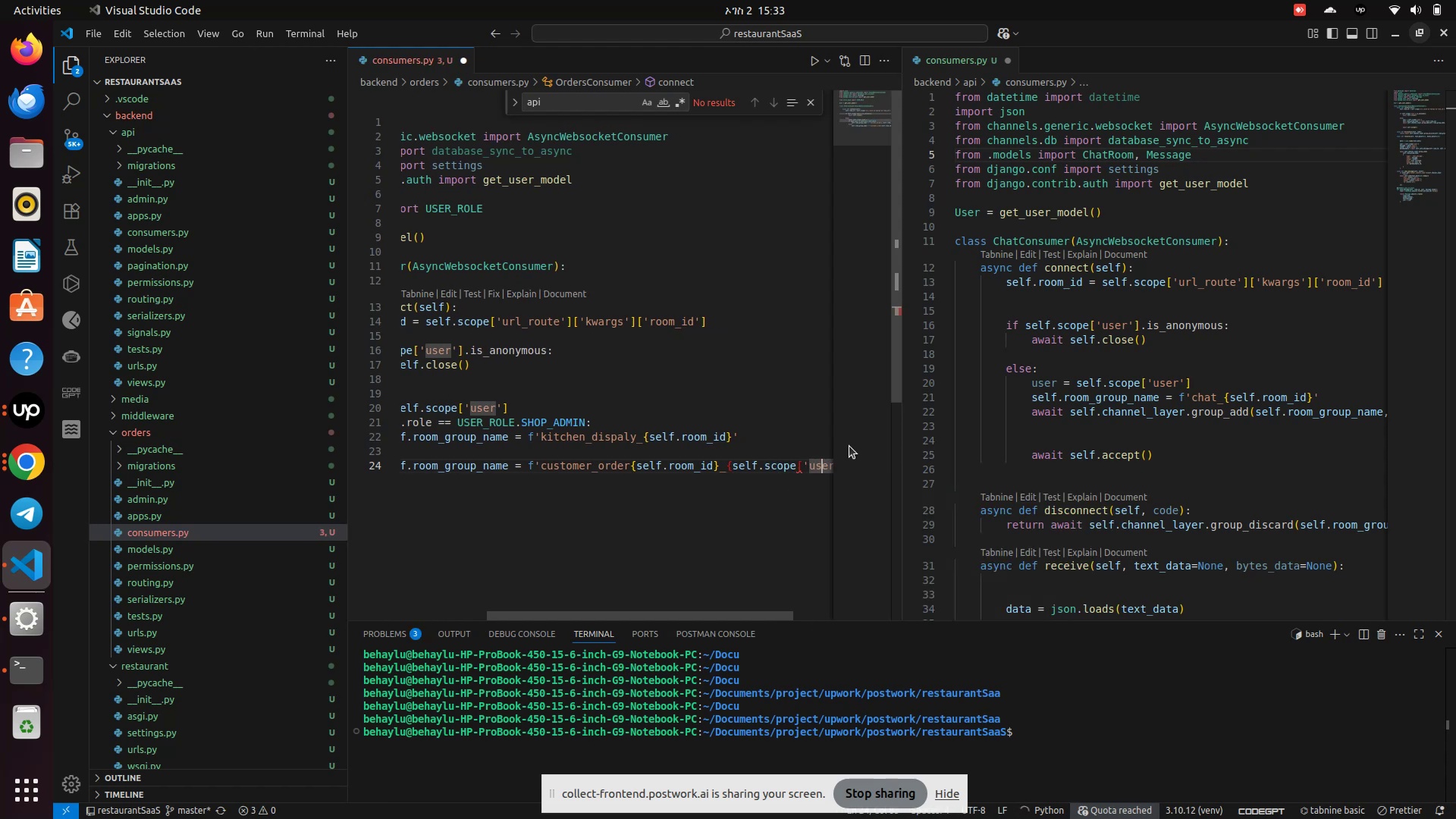 
key(ArrowRight)
 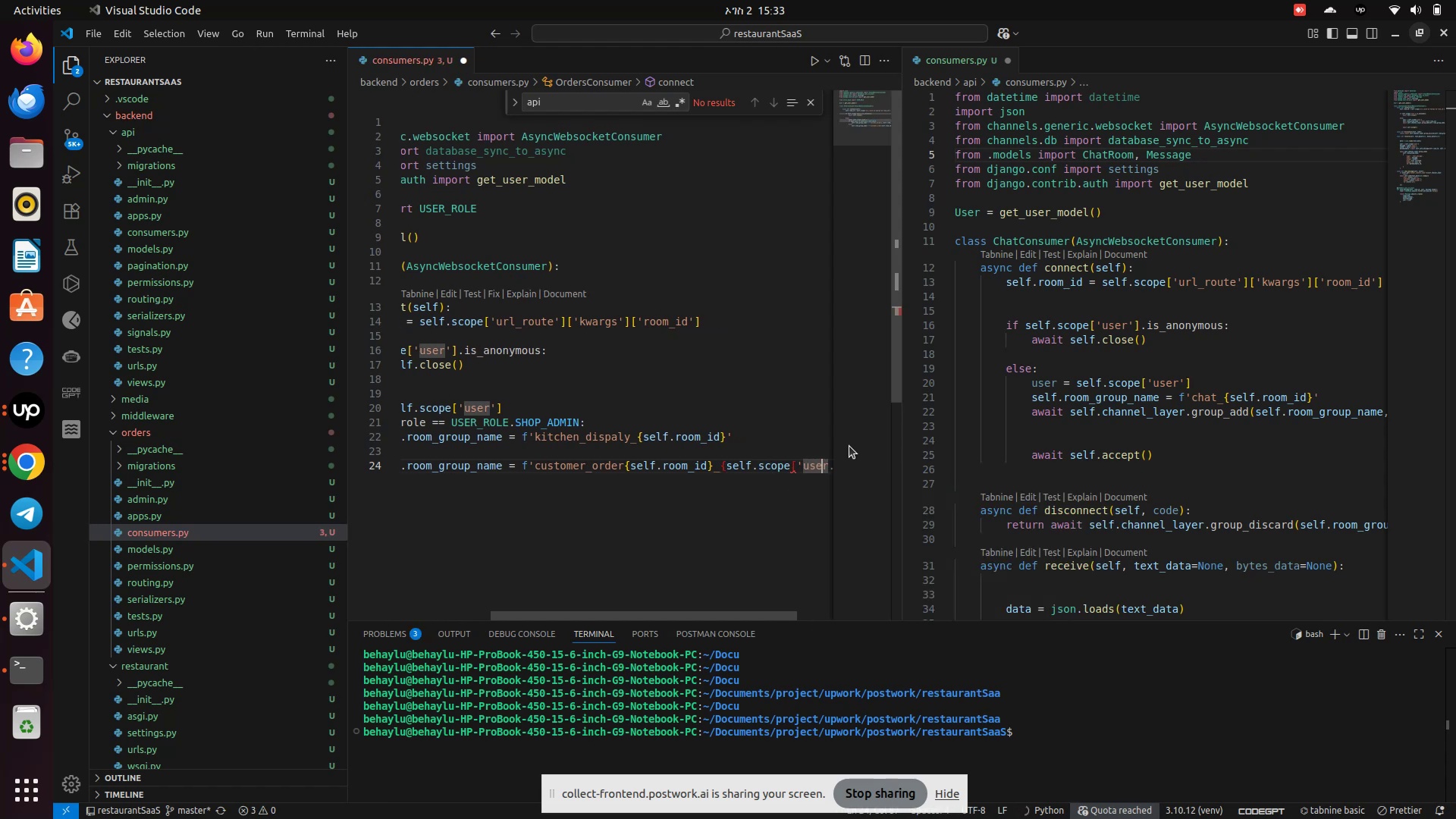 
key(ArrowRight)
 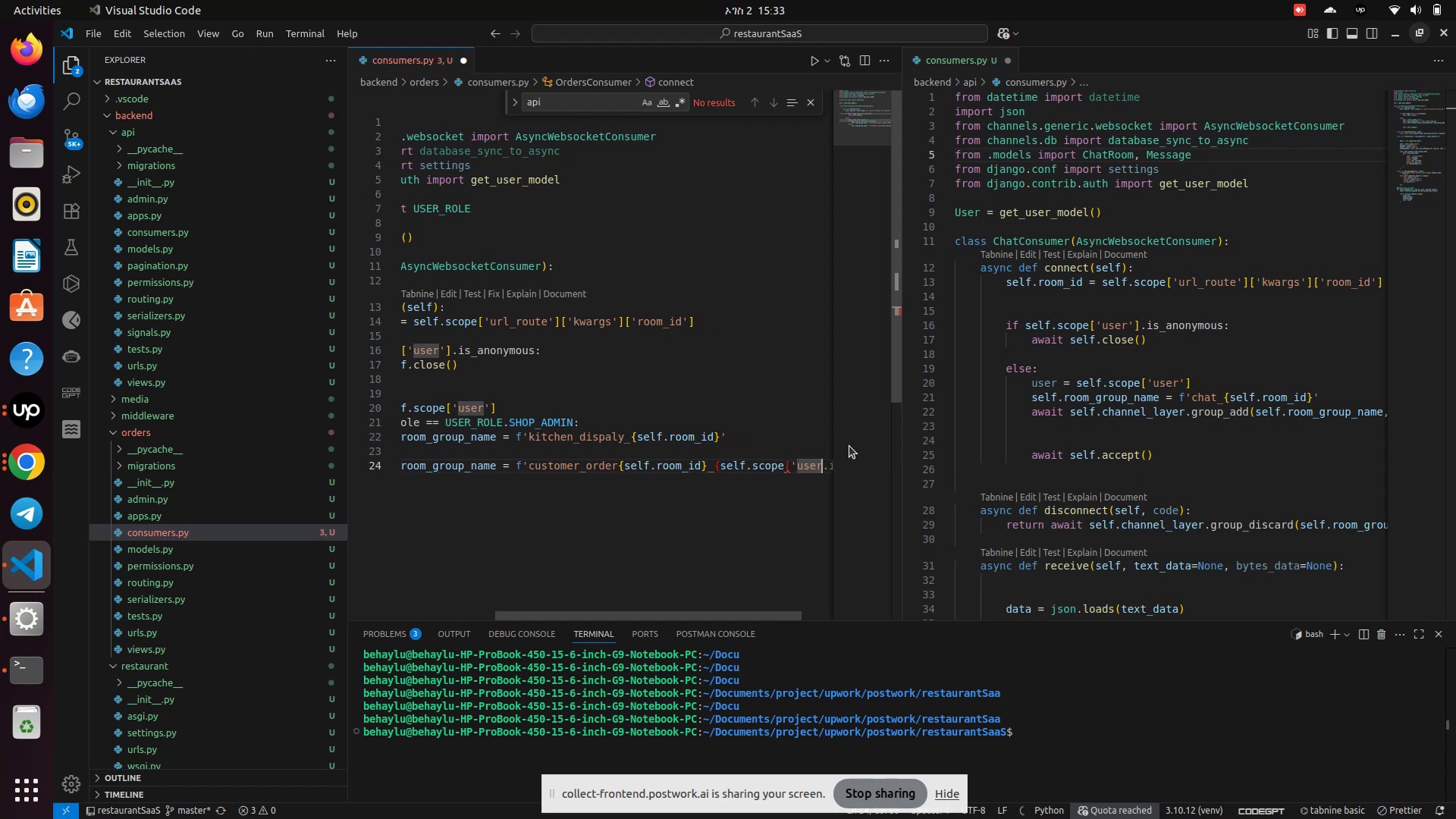 
key(Quote)
 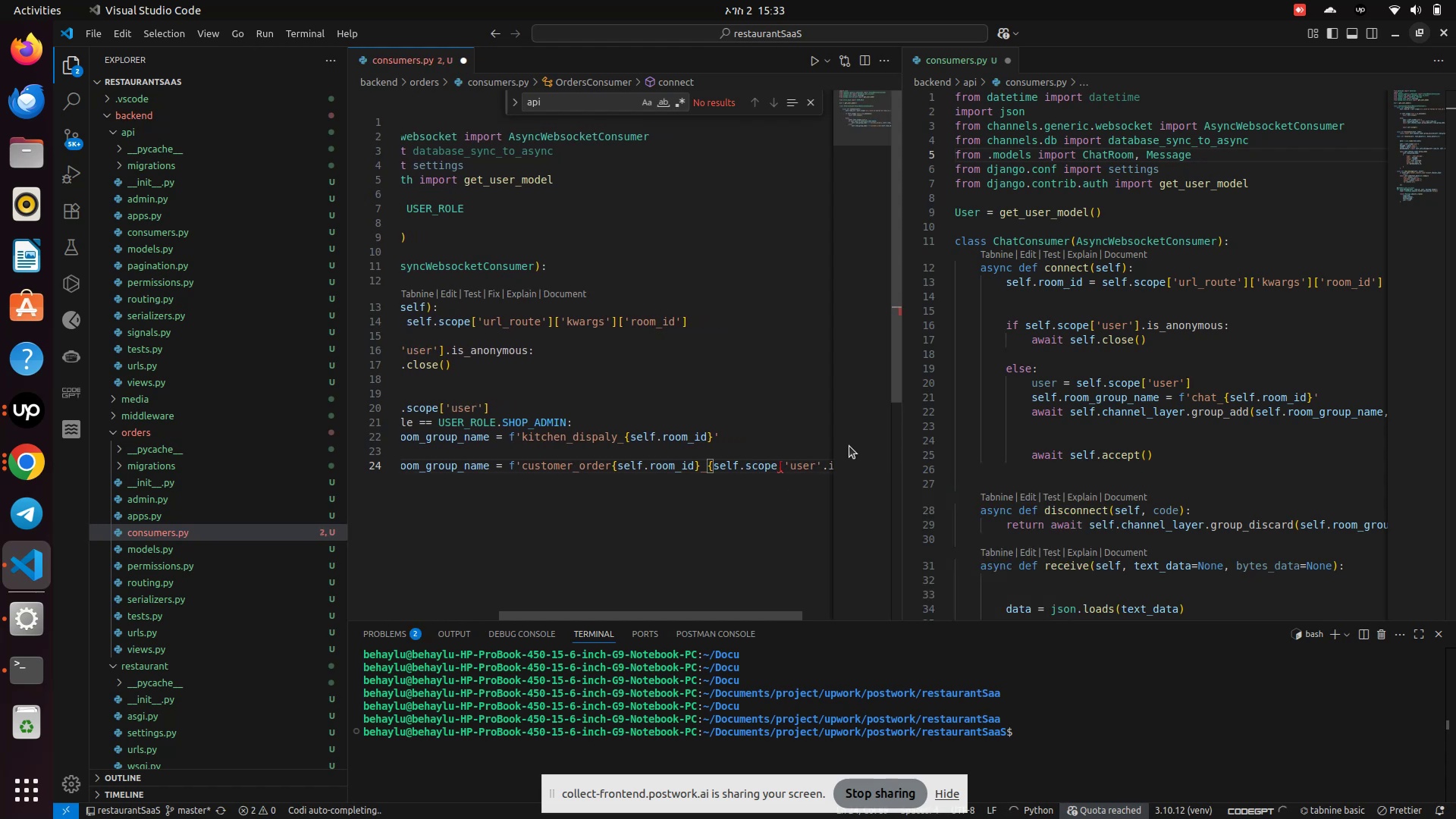 
key(BracketRight)
 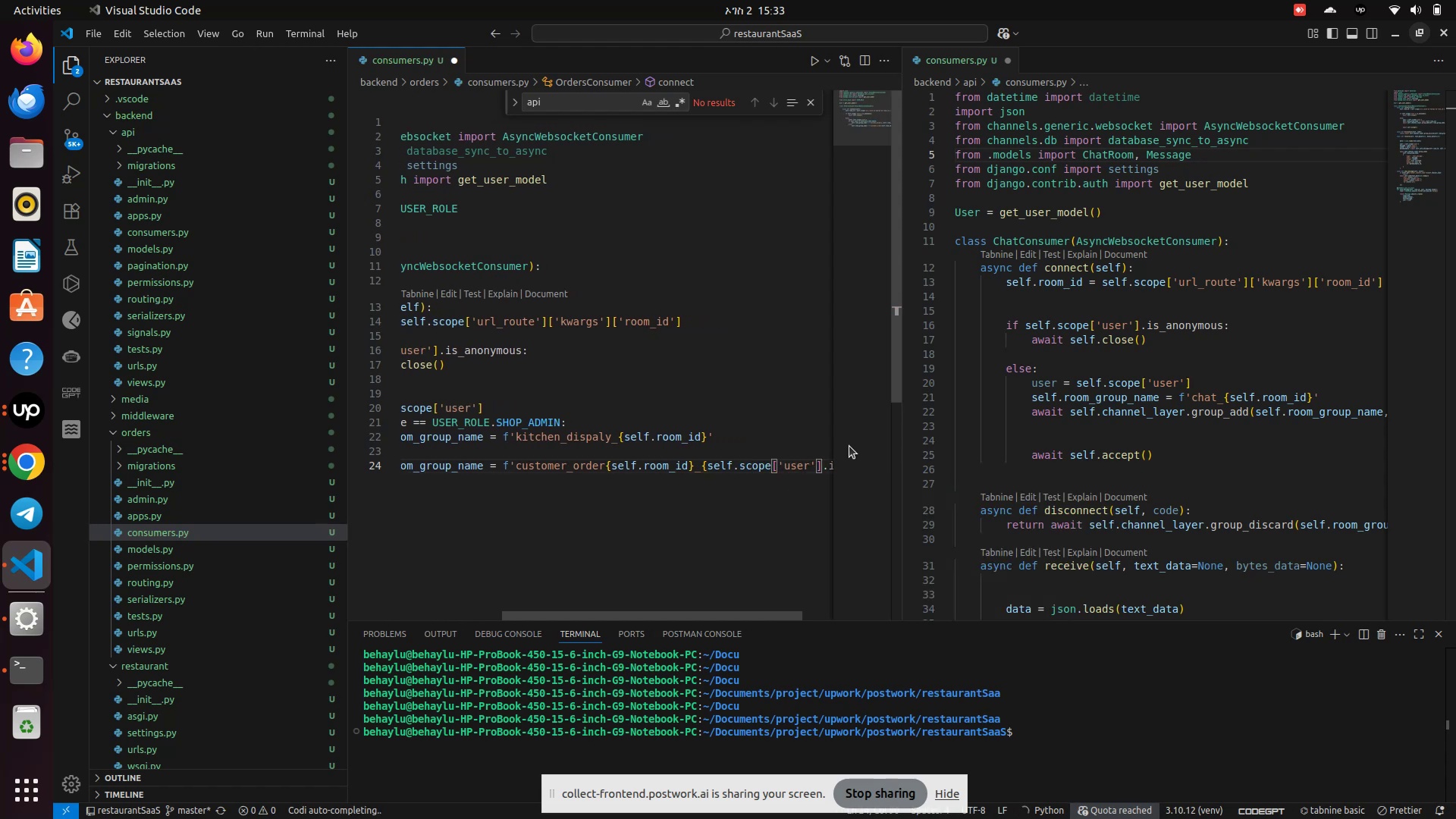 
key(ArrowRight)
 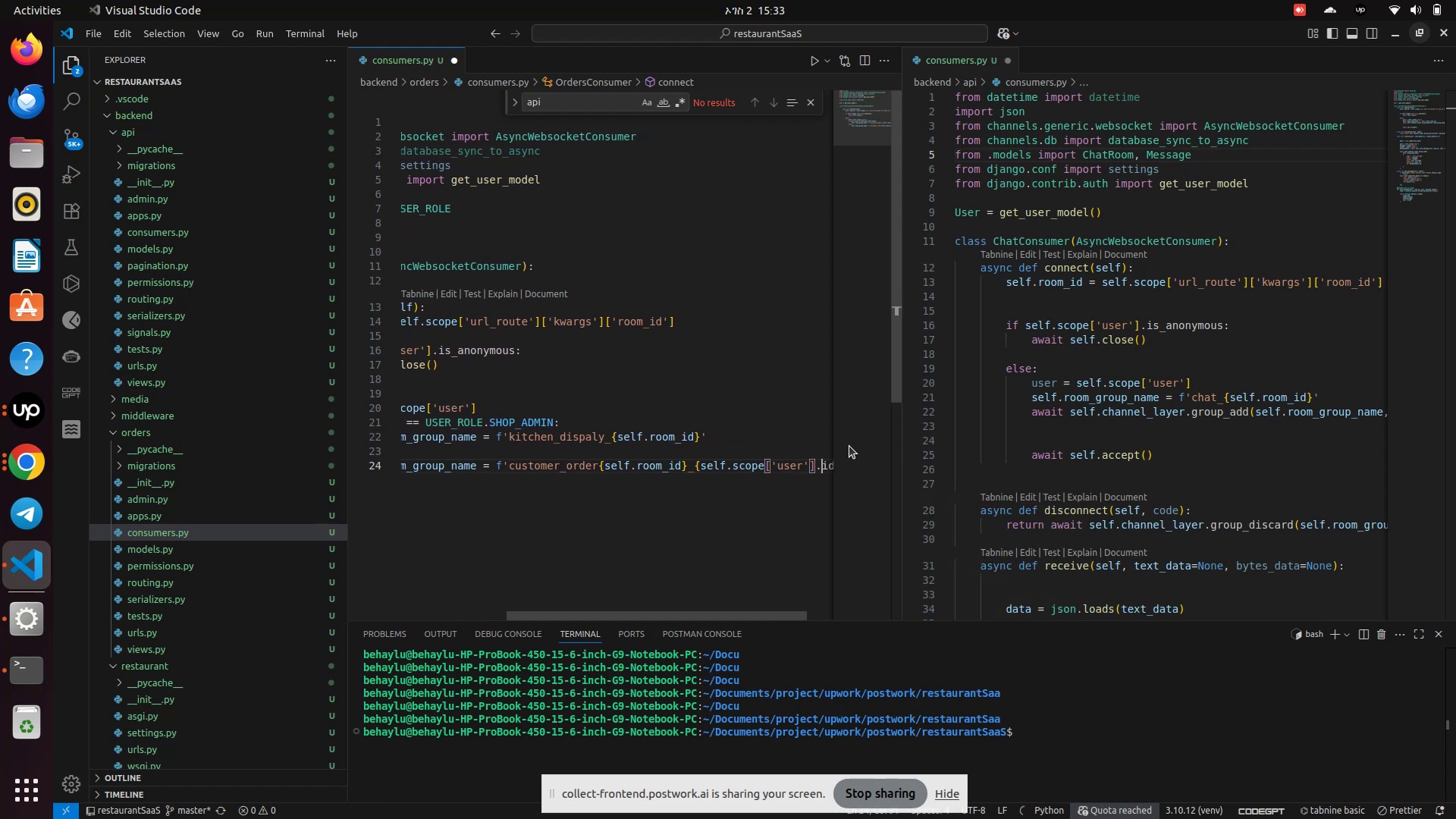 
key(ArrowRight)
 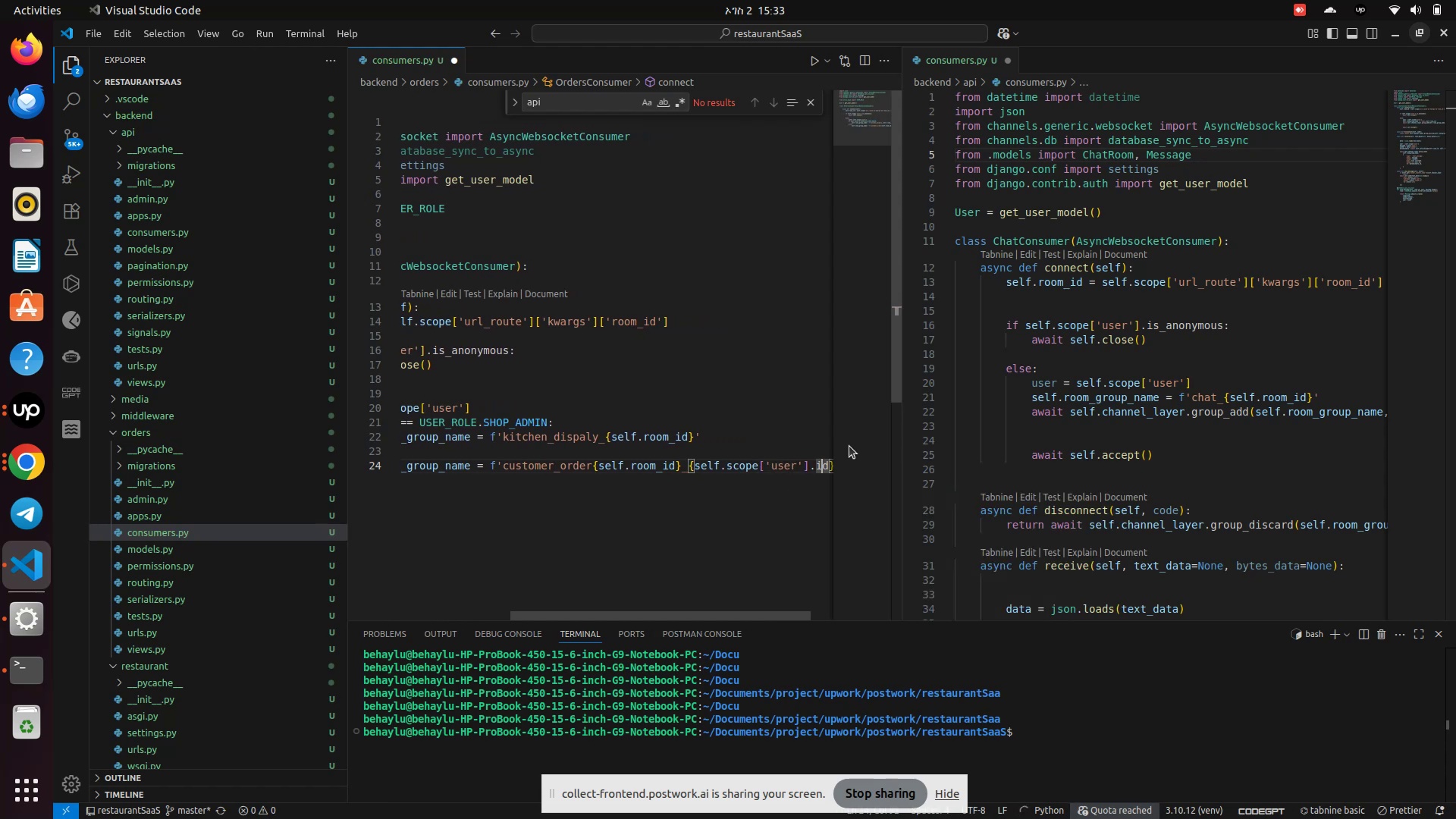 
key(ArrowRight)
 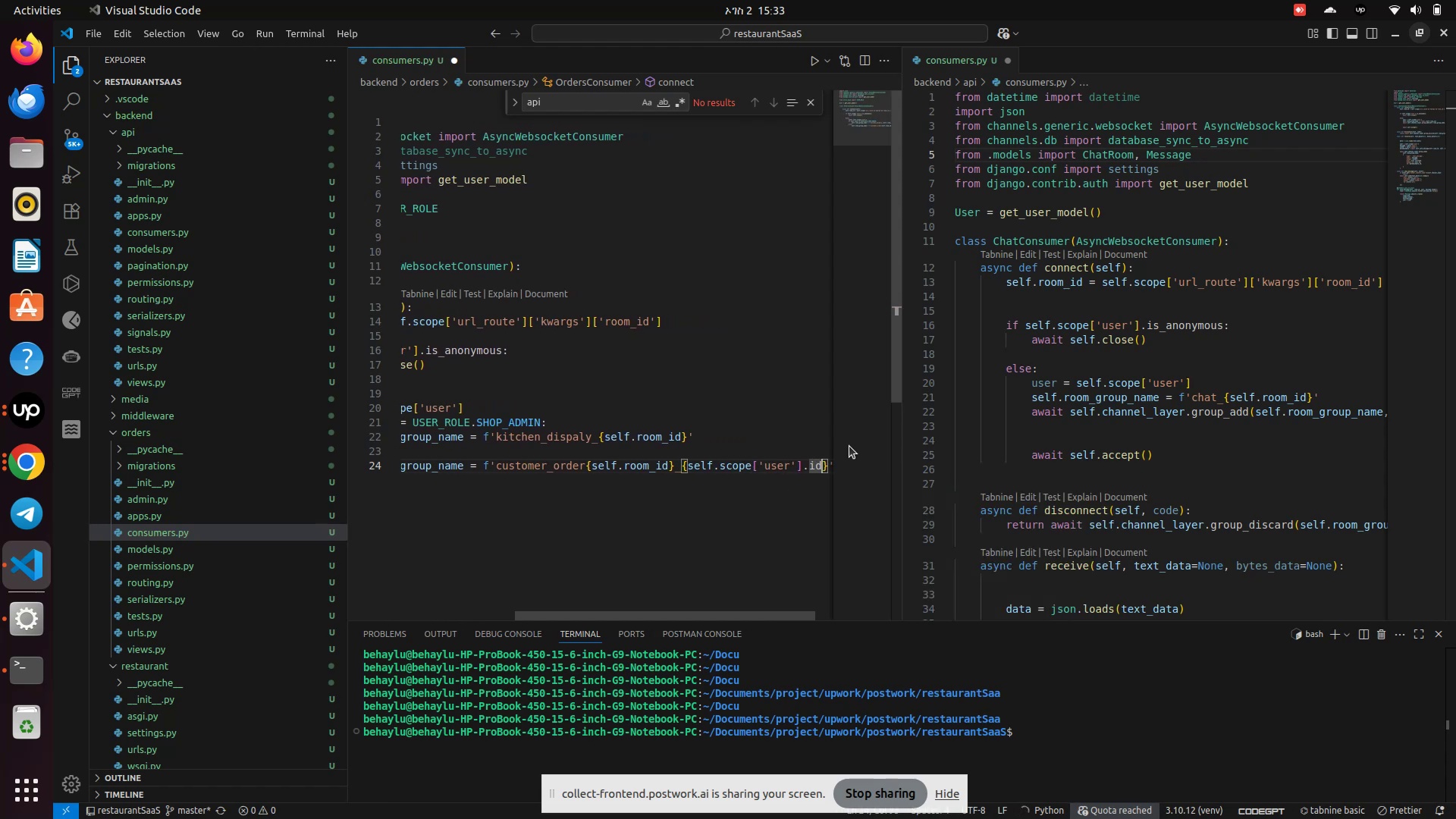 
key(ArrowRight)
 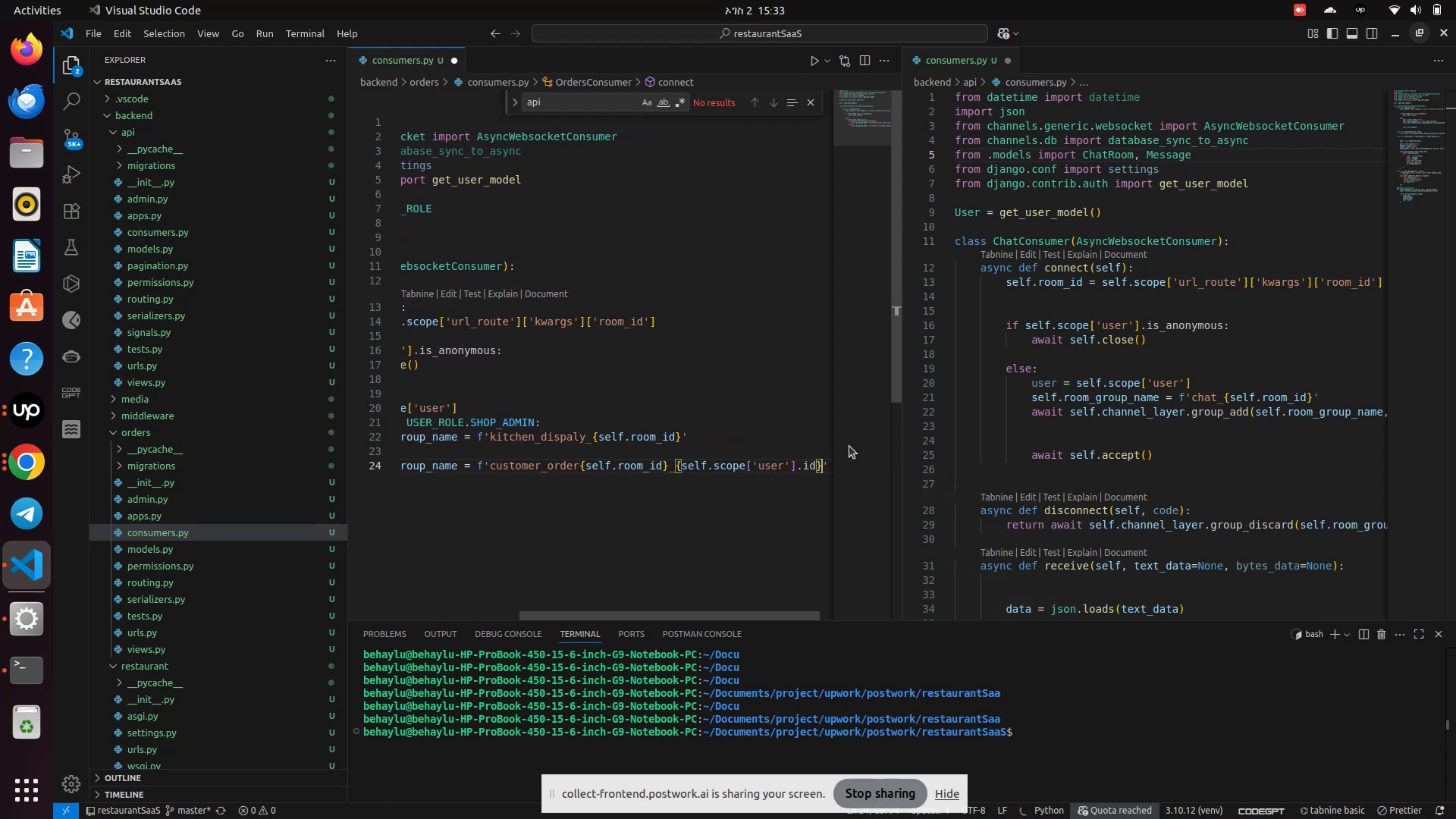 
key(ArrowRight)
 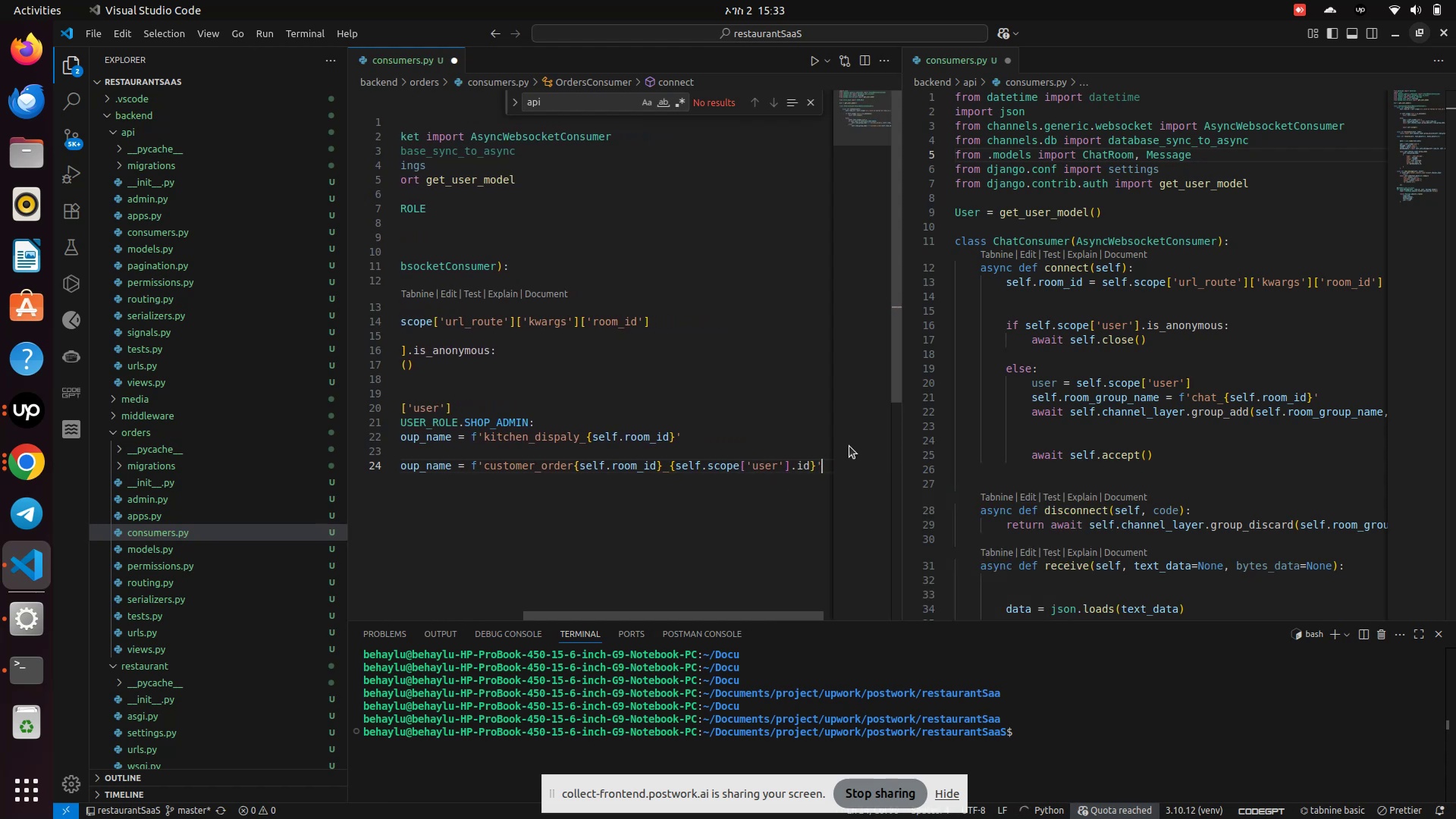 
key(ArrowRight)
 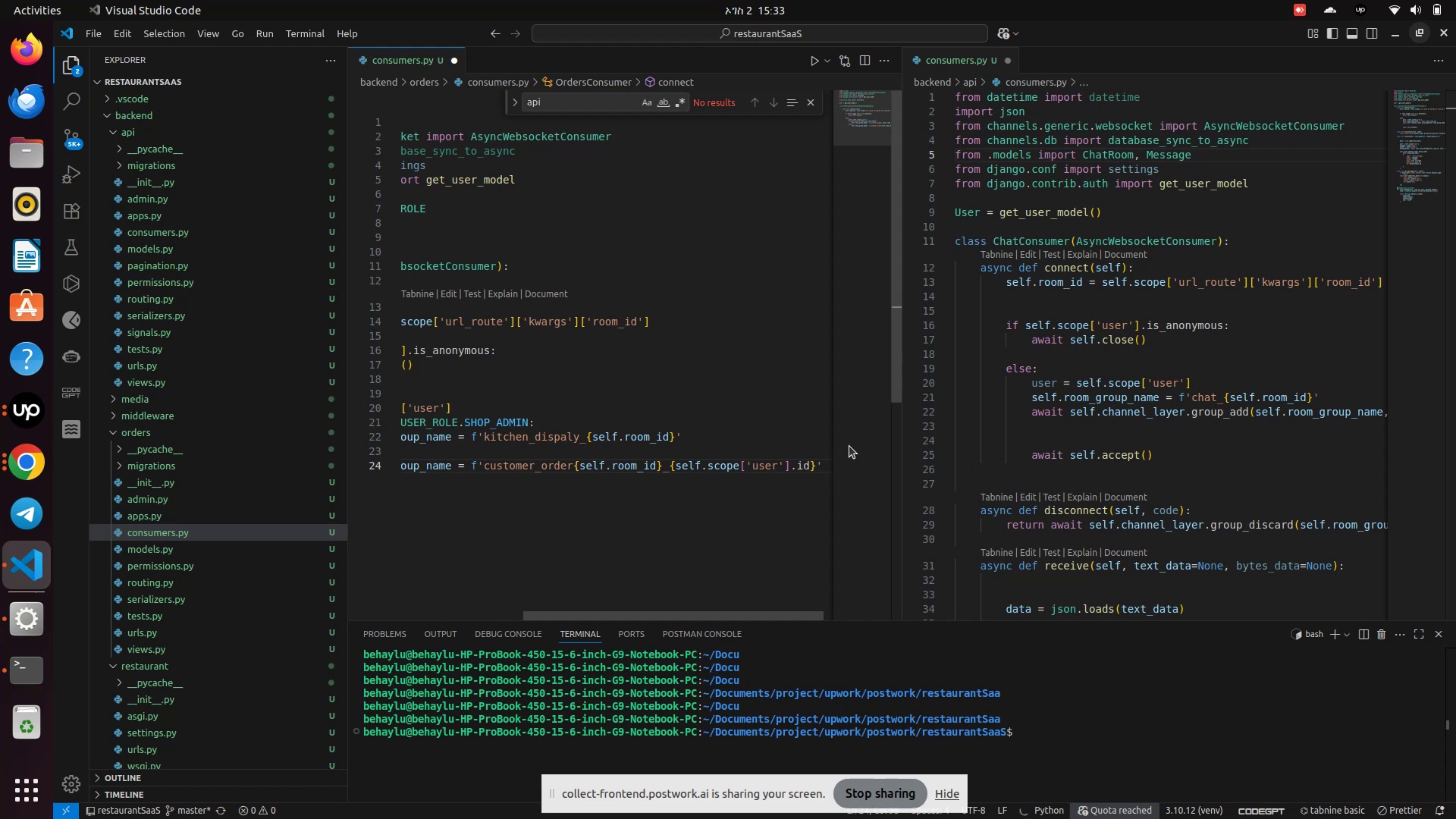 
key(ArrowRight)
 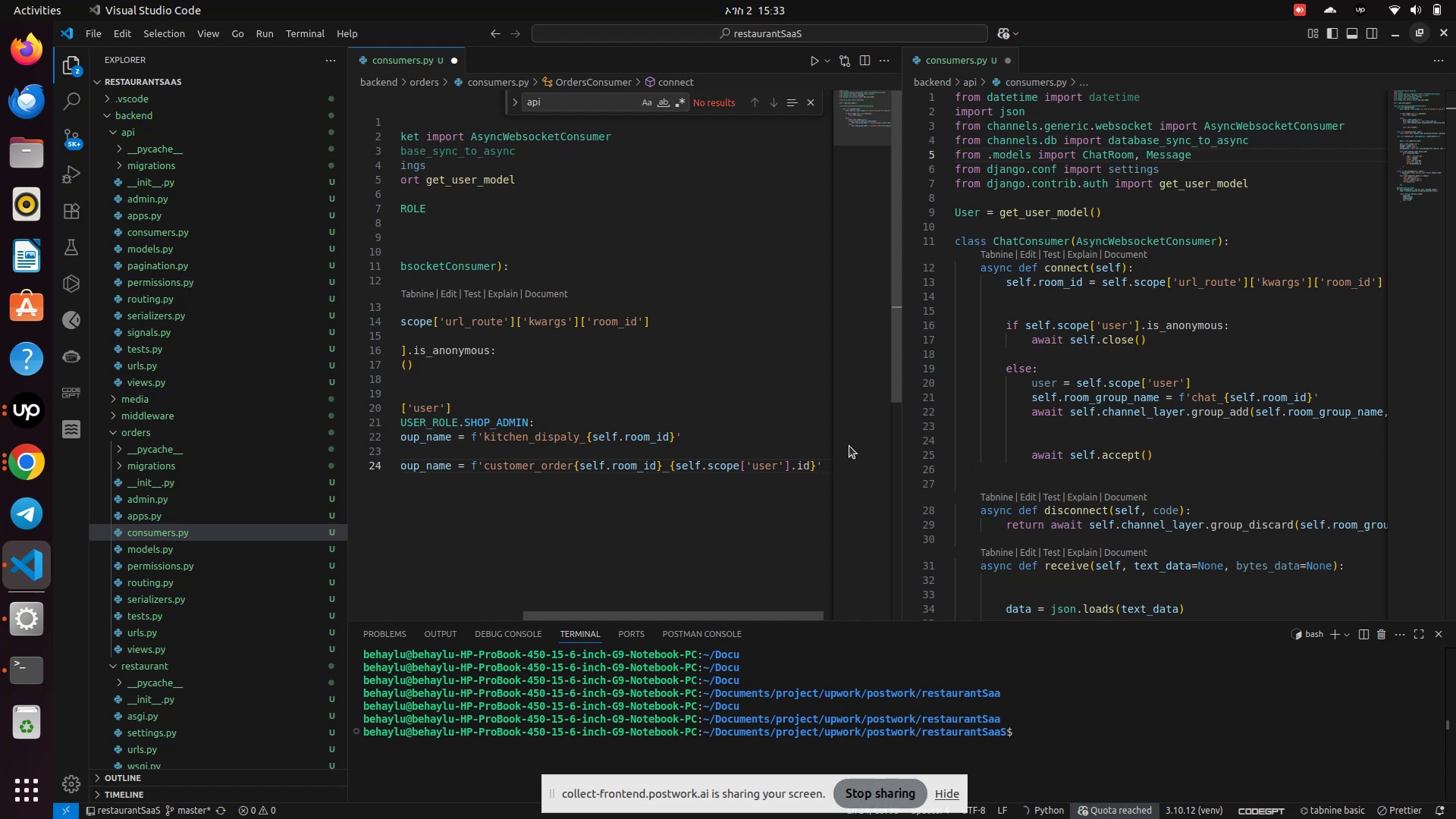 
key(ArrowDown)
 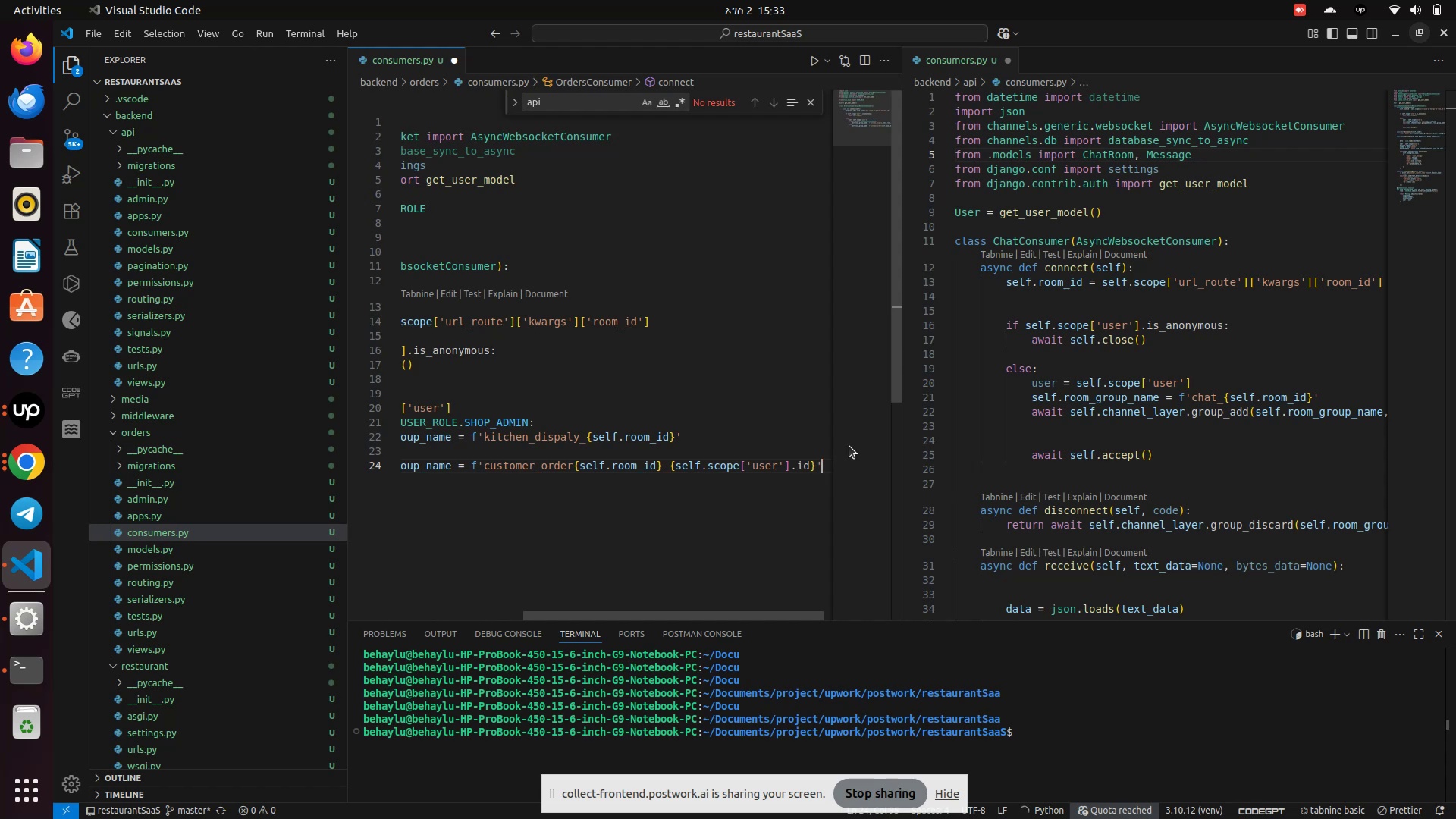 
key(Enter)
 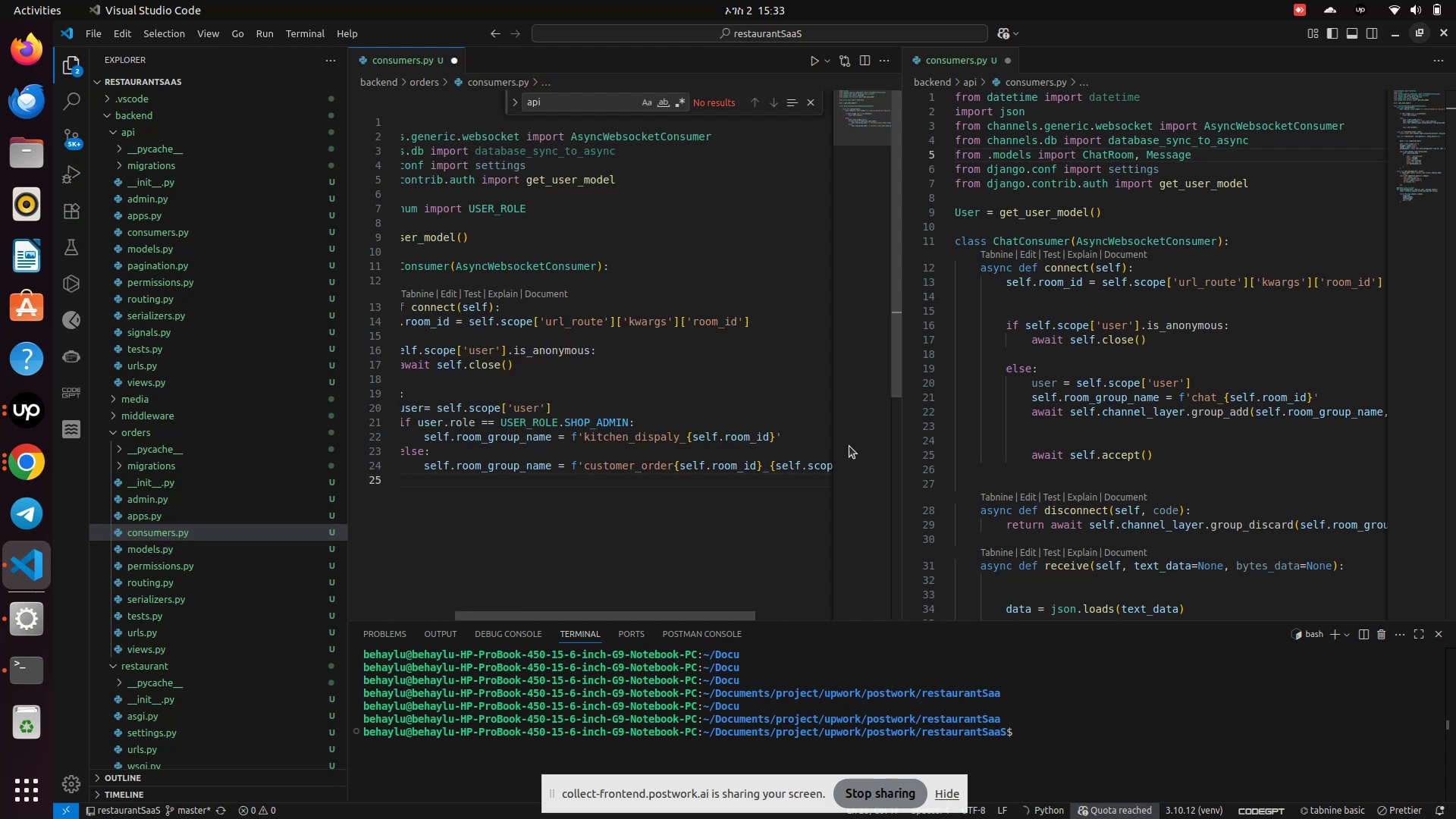 
wait(12.81)
 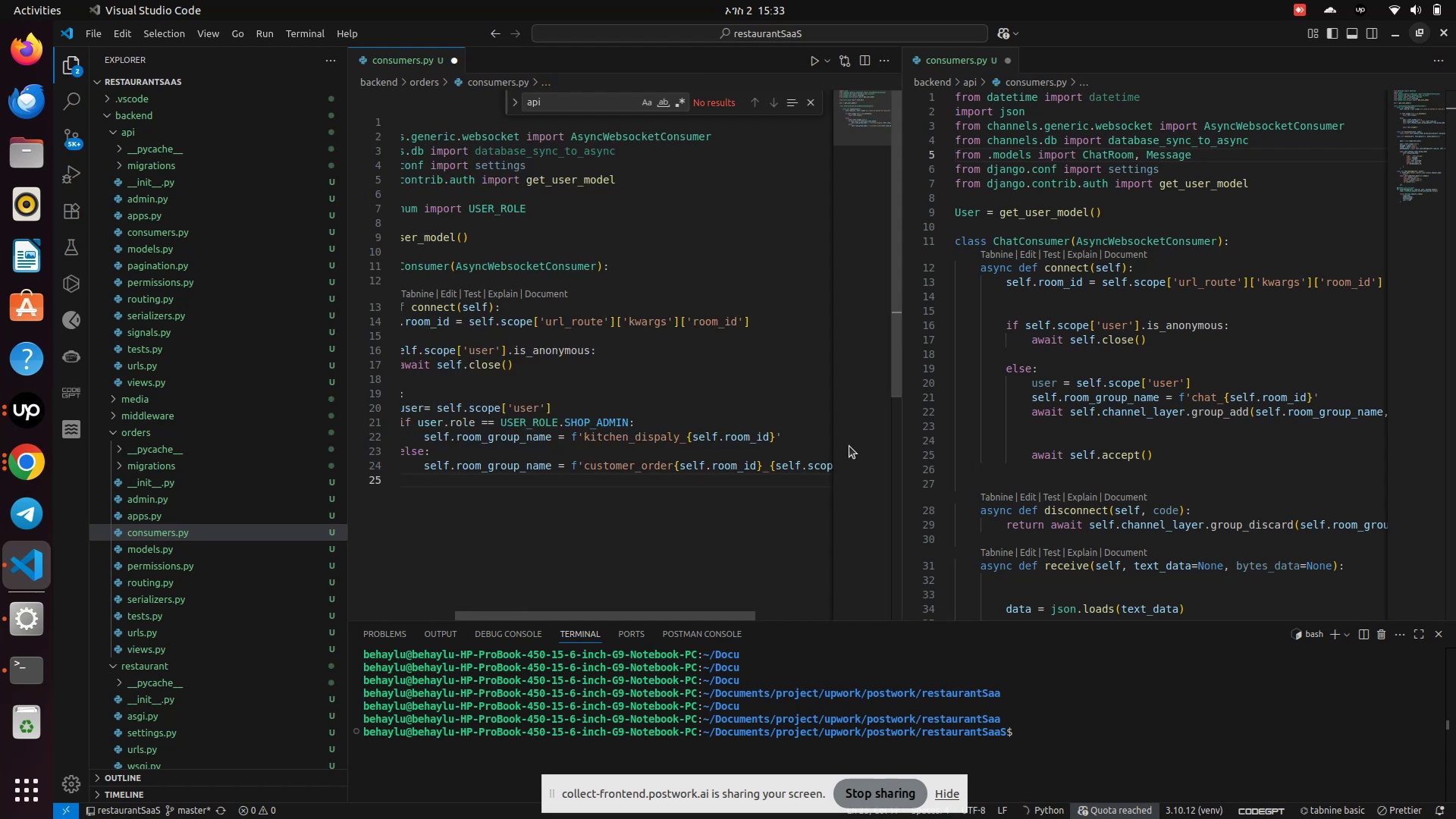 
left_click([1084, 443])
 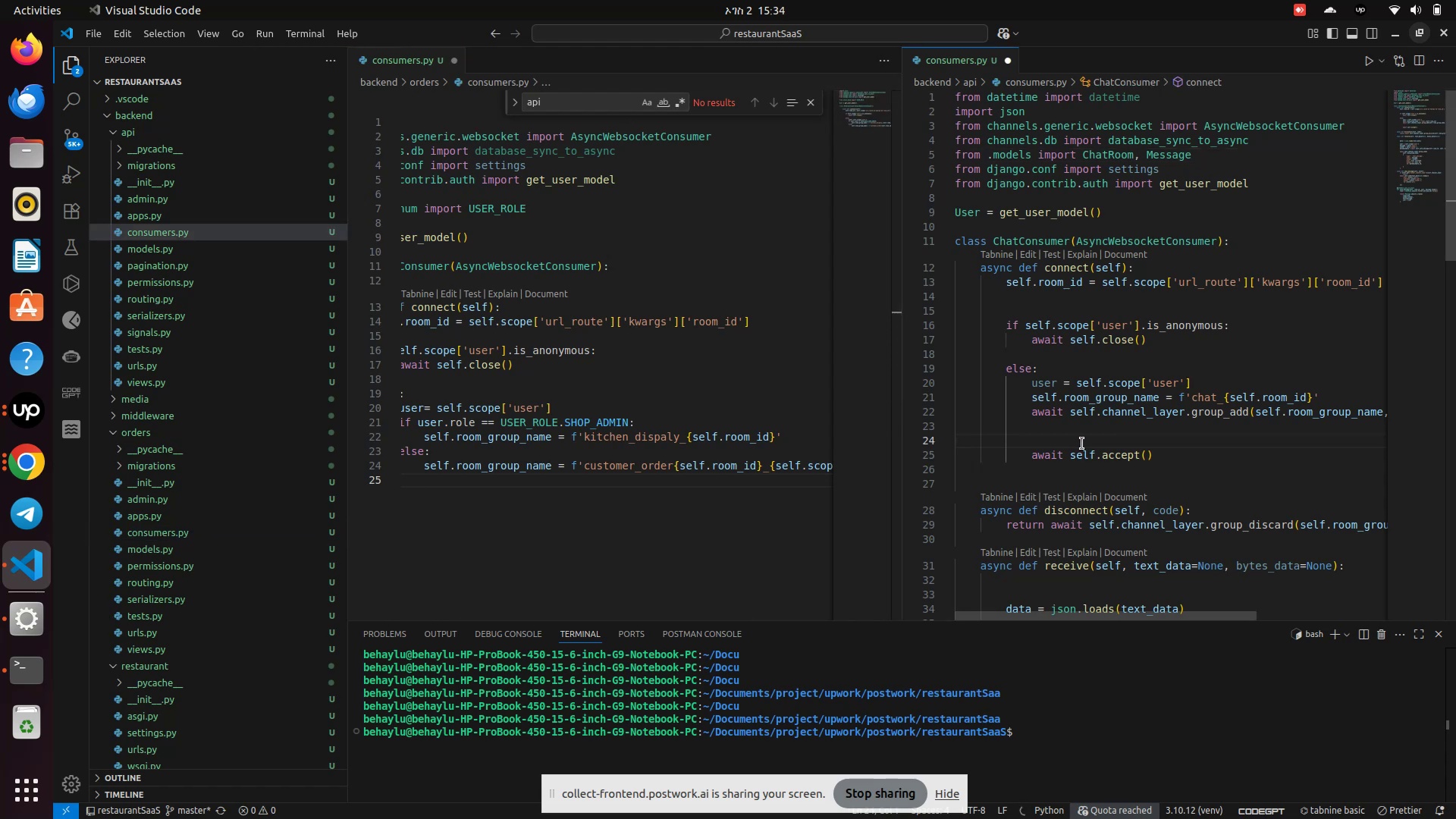 
hold_key(key=ArrowRight, duration=0.59)
 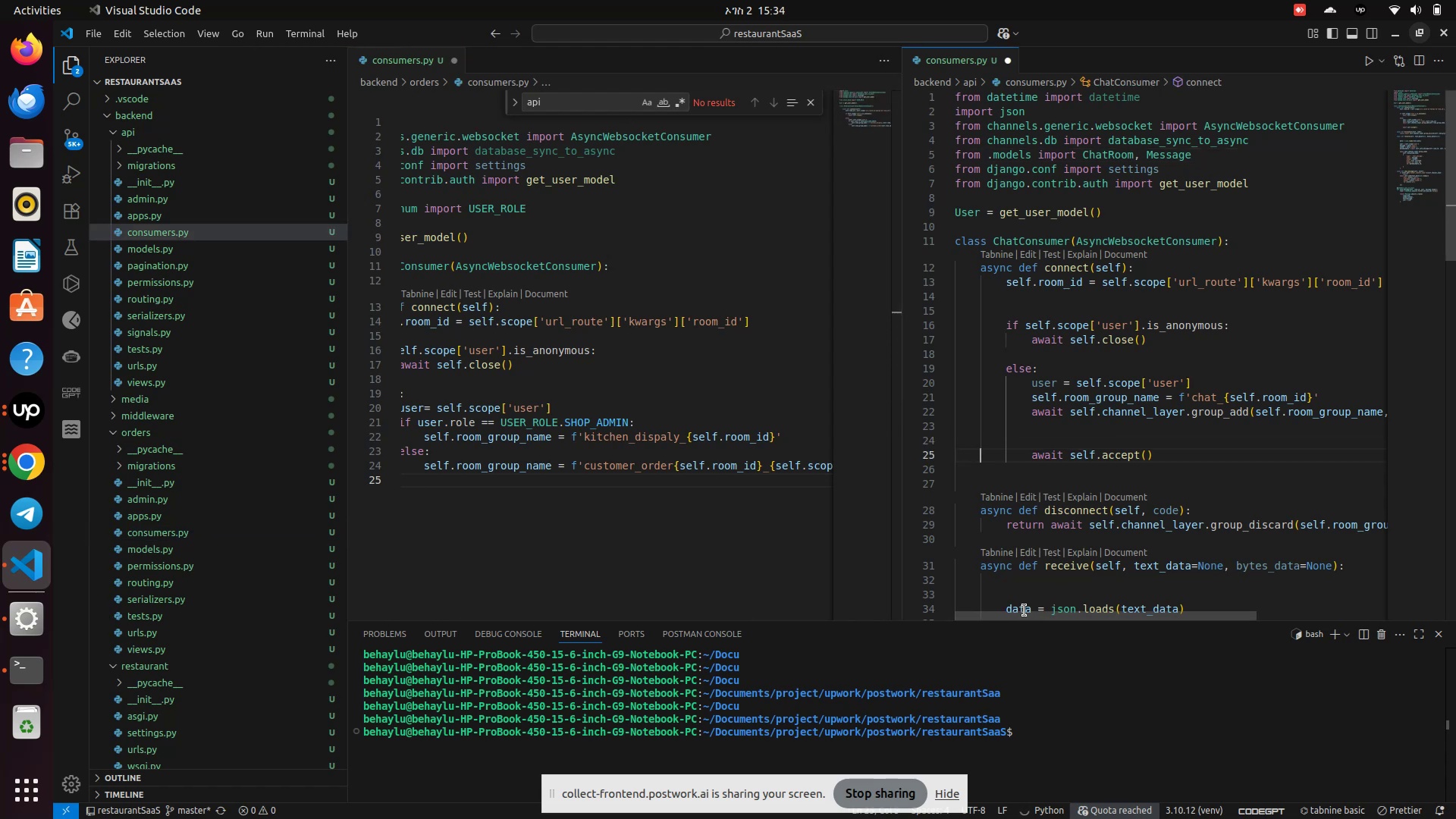 
left_click_drag(start_coordinate=[1026, 613], to_coordinate=[1118, 654])
 